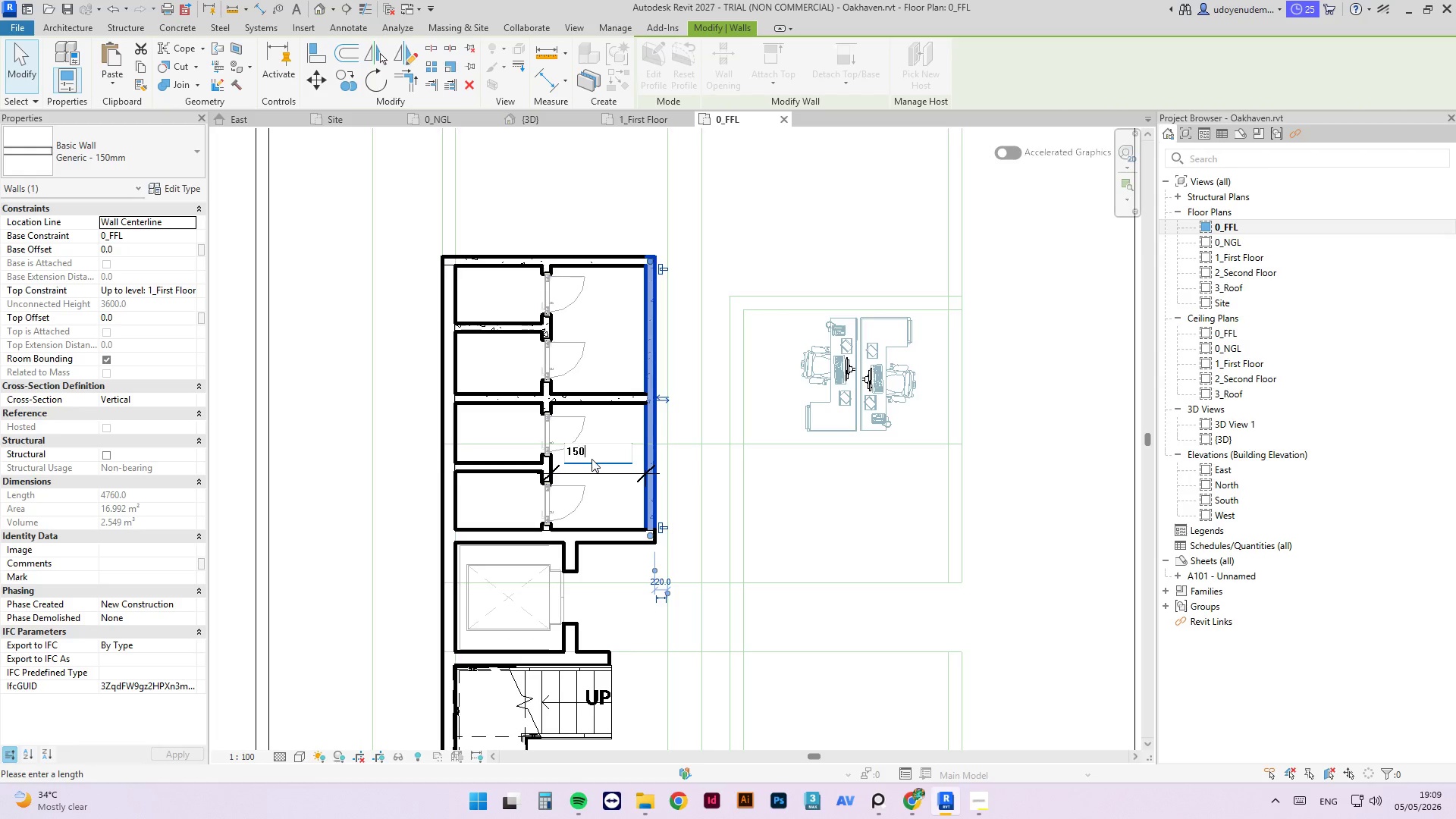 
key(Numpad0)
 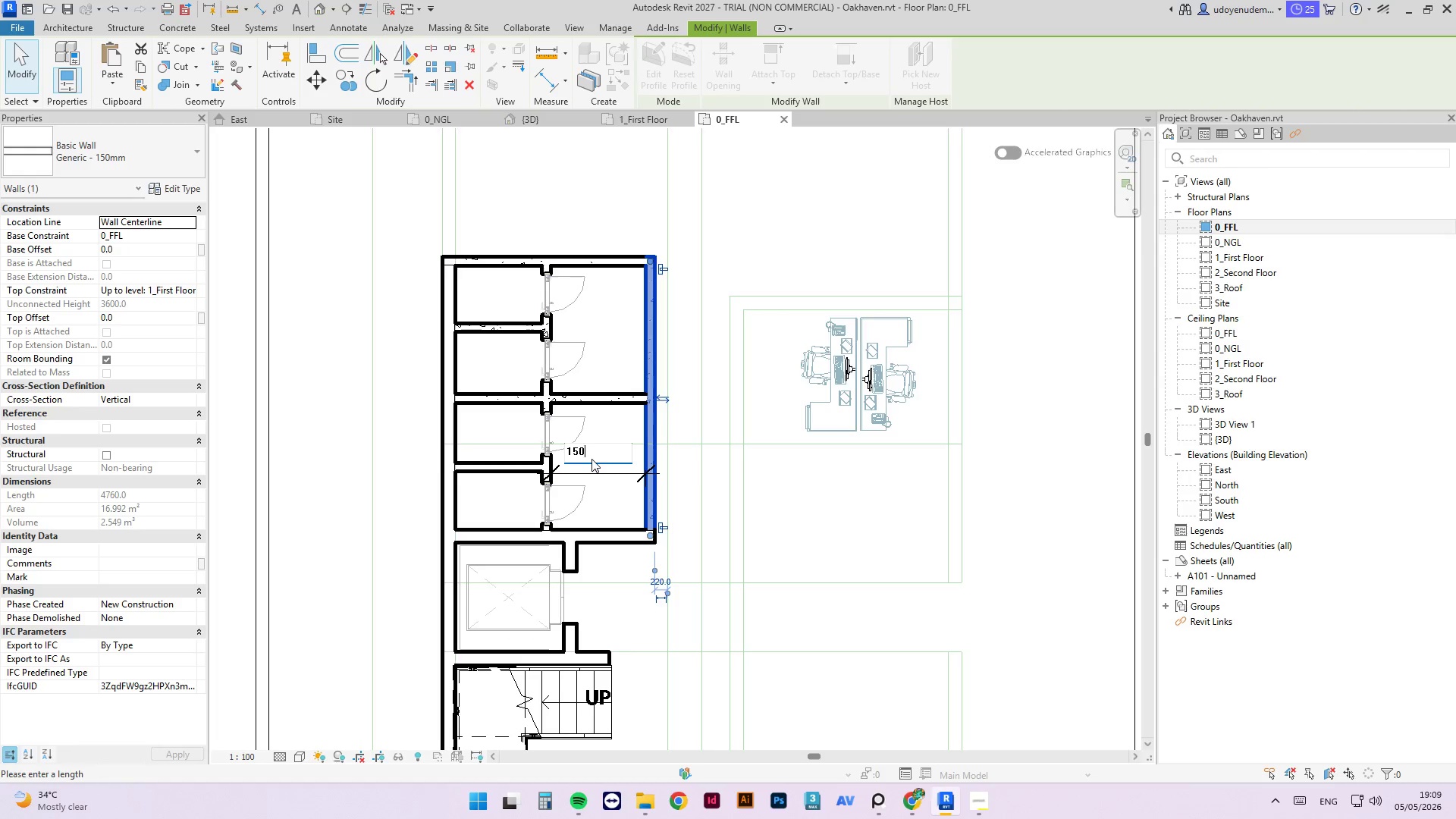 
key(Numpad0)
 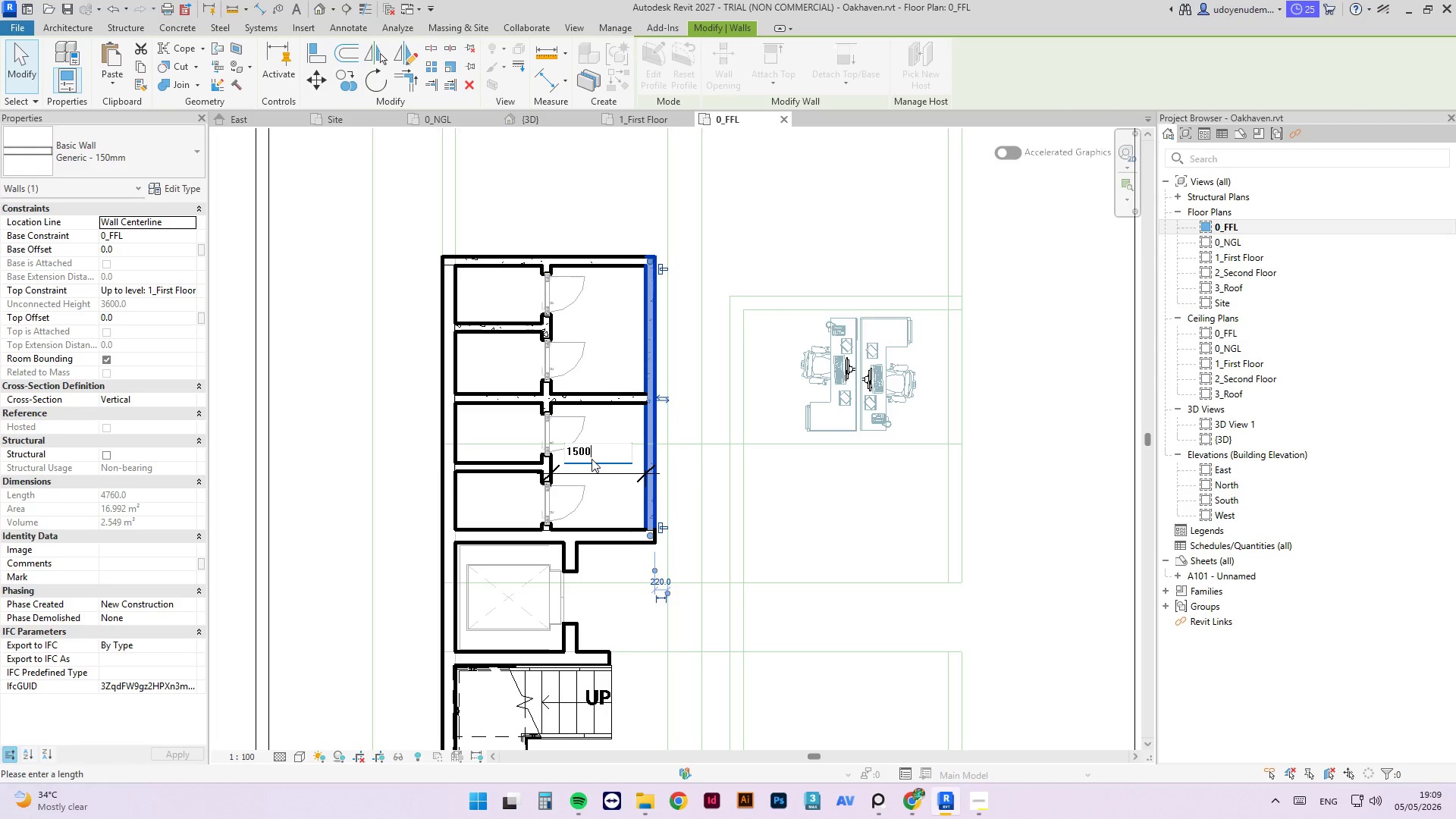 
key(NumpadEnter)
 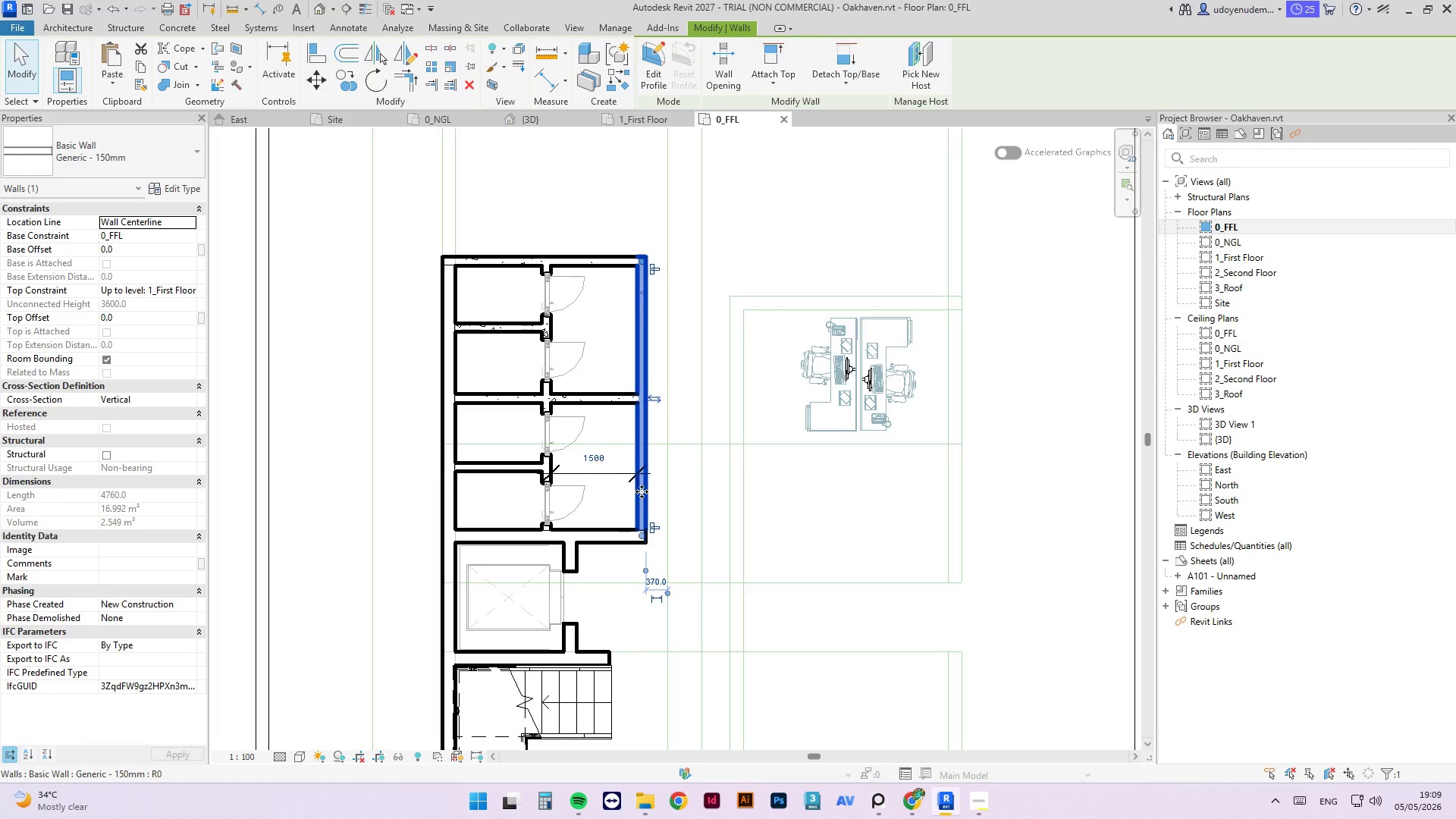 
type(dr)
 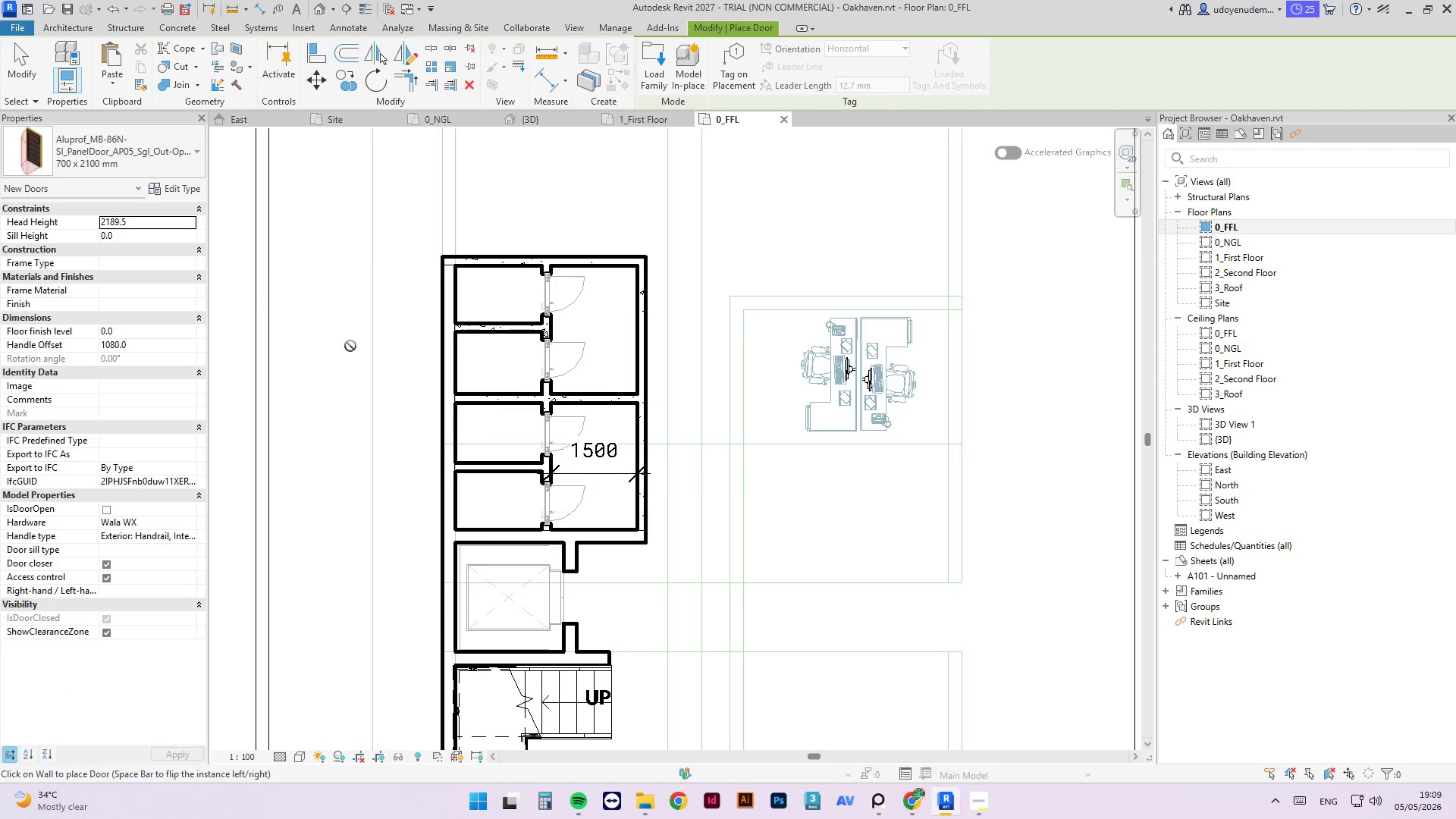 
left_click([158, 155])
 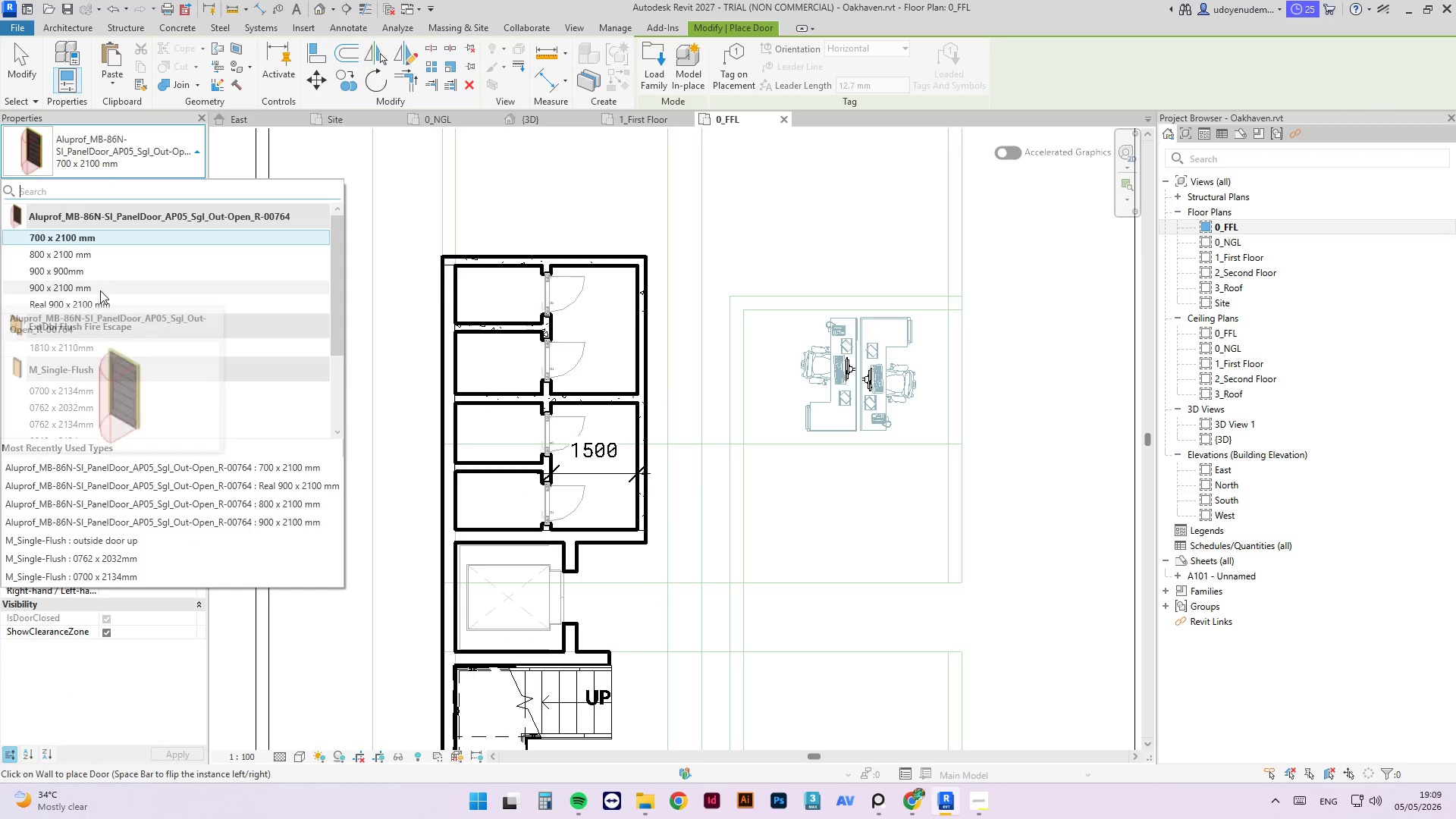 
left_click([99, 291])
 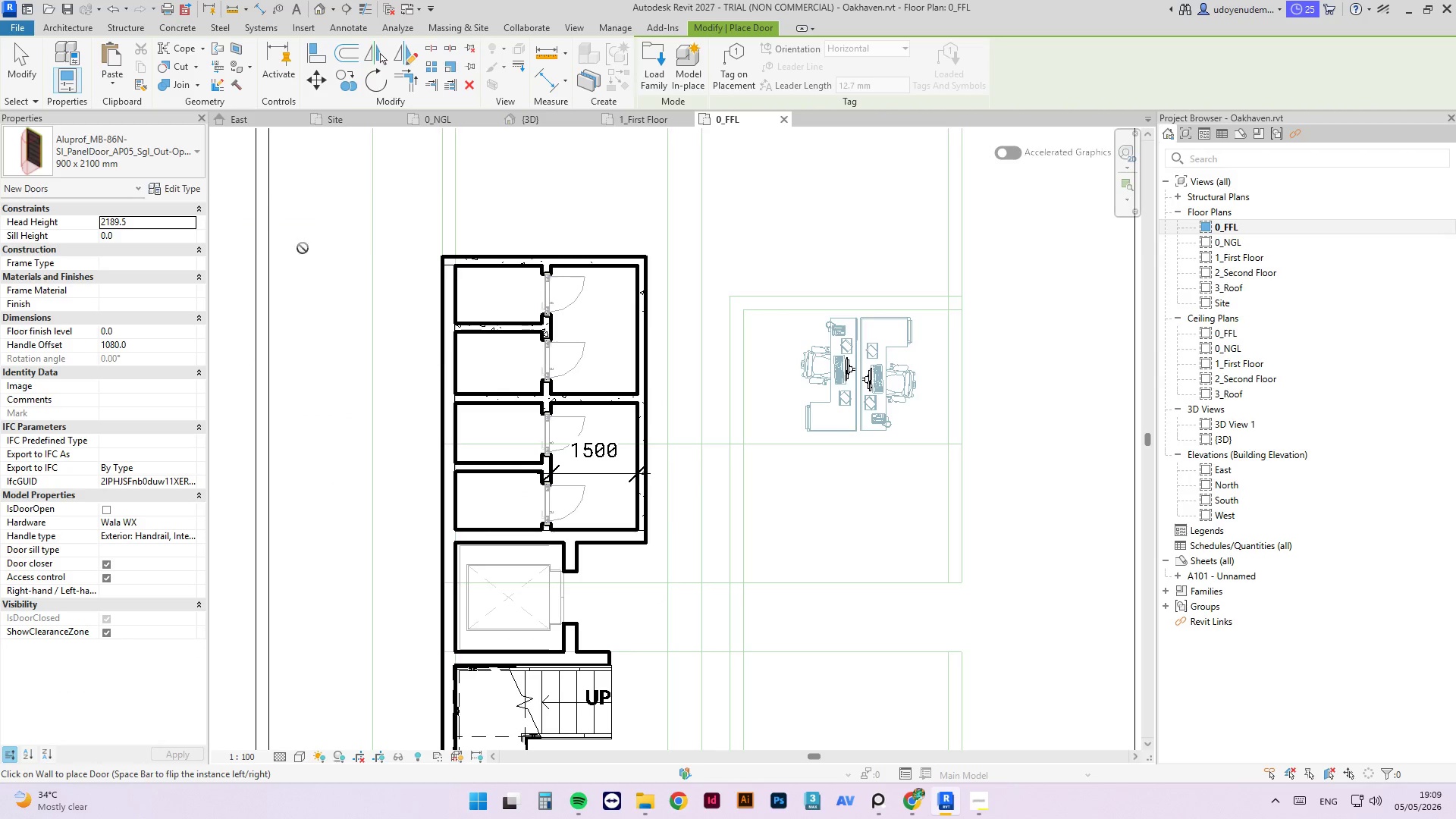 
left_click([162, 177])
 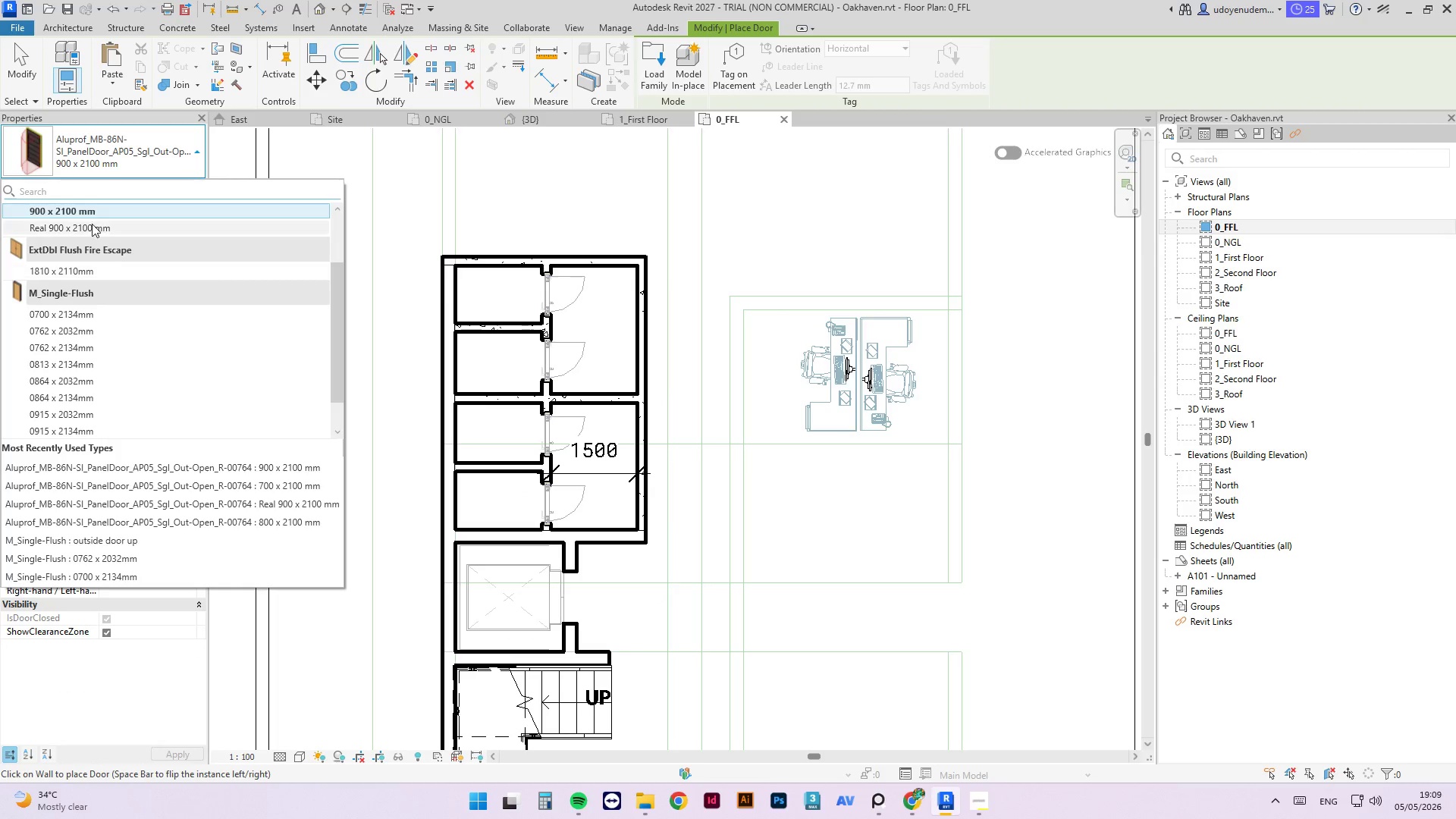 
scroll: coordinate [88, 234], scroll_direction: up, amount: 1.0
 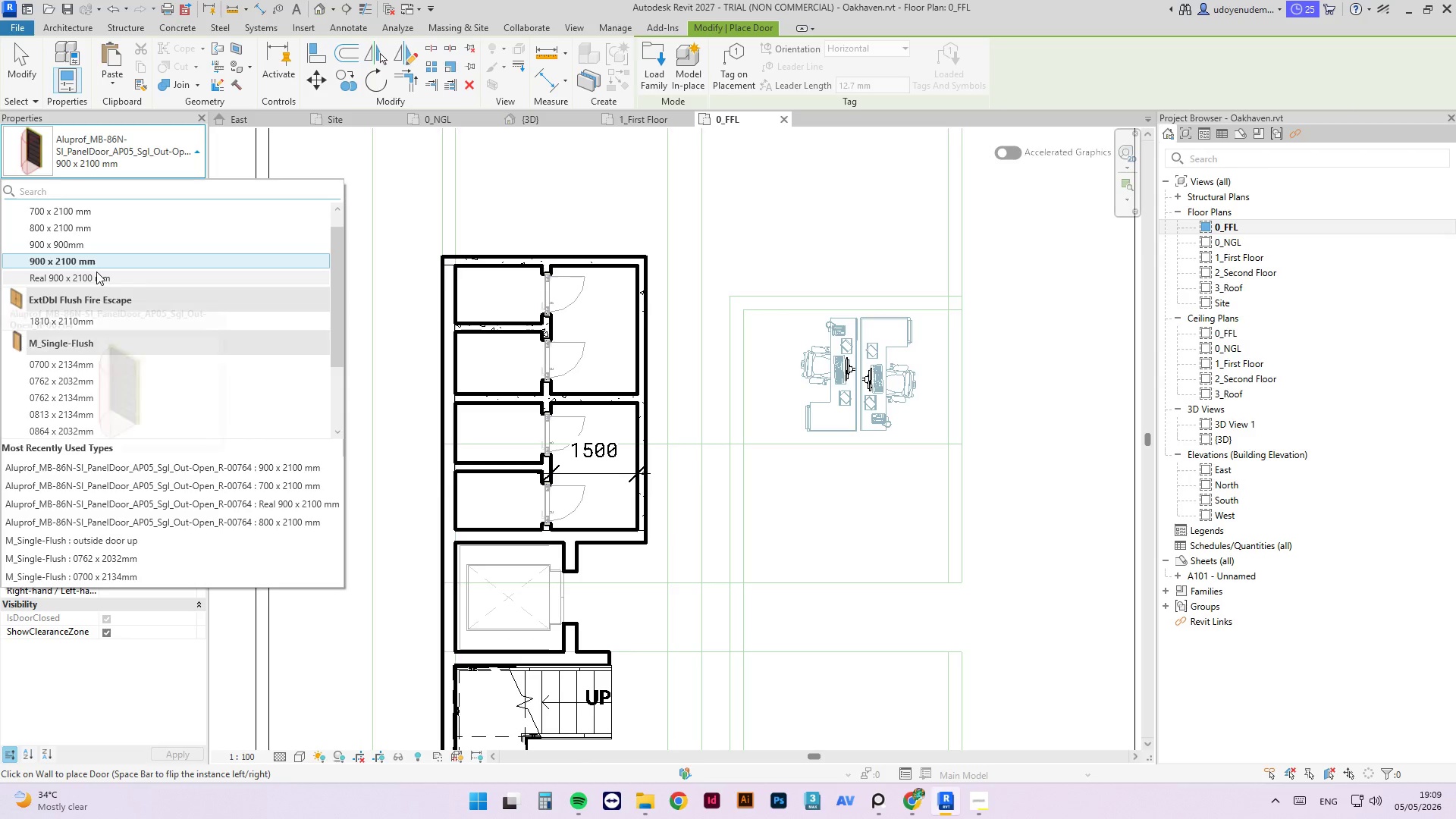 
left_click([97, 271])
 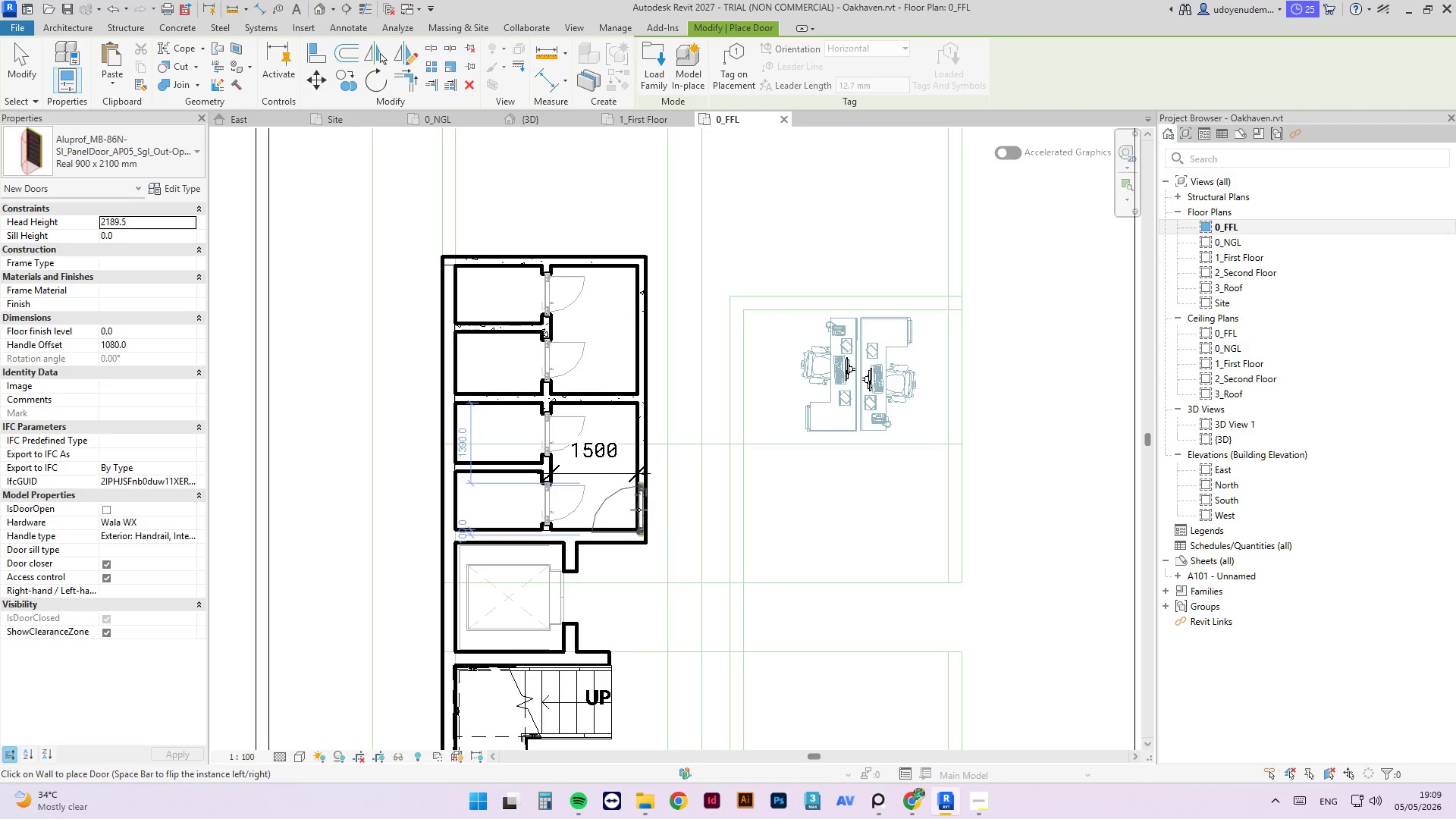 
scroll: coordinate [637, 503], scroll_direction: up, amount: 2.0
 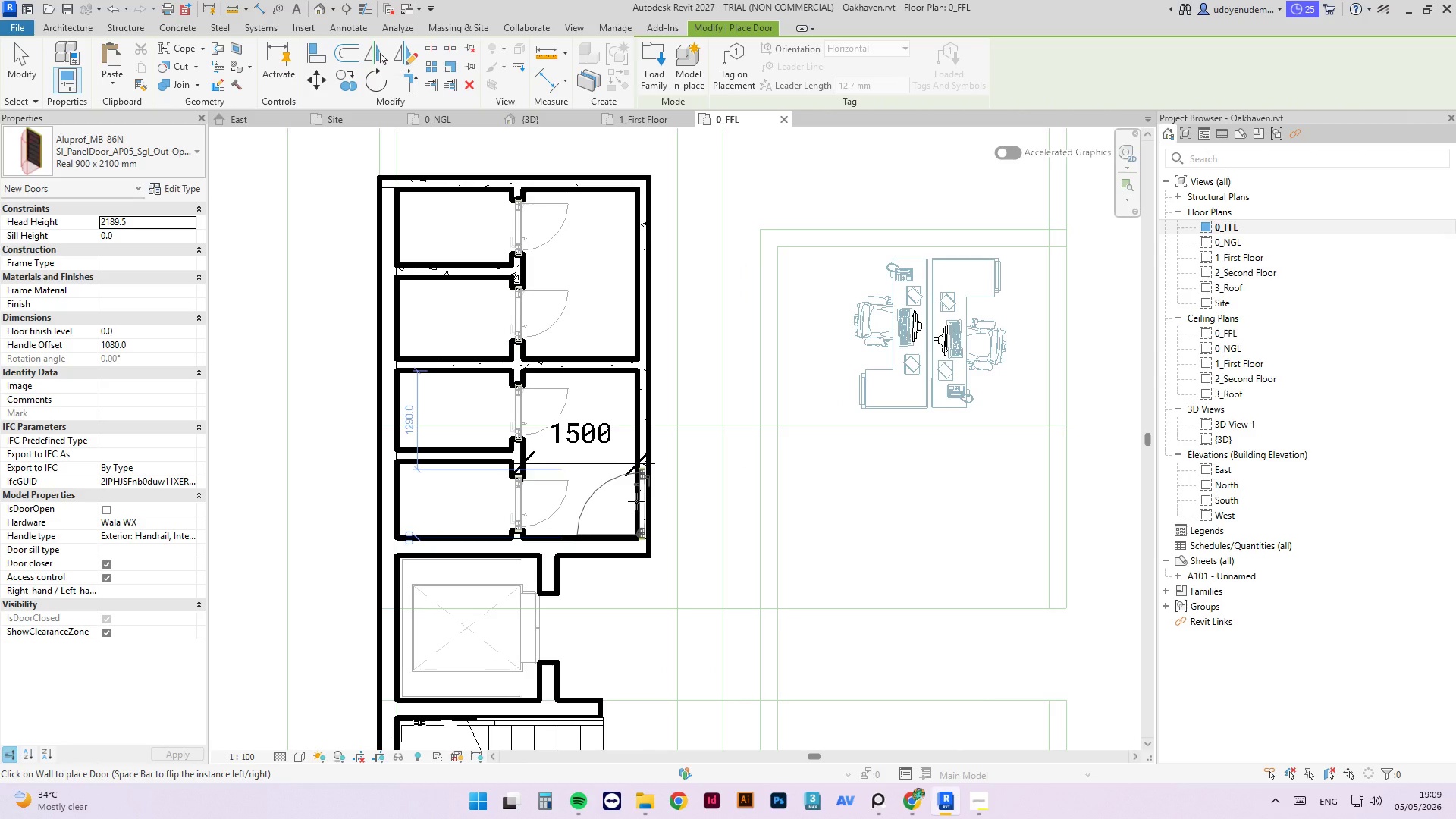 
left_click([636, 501])
 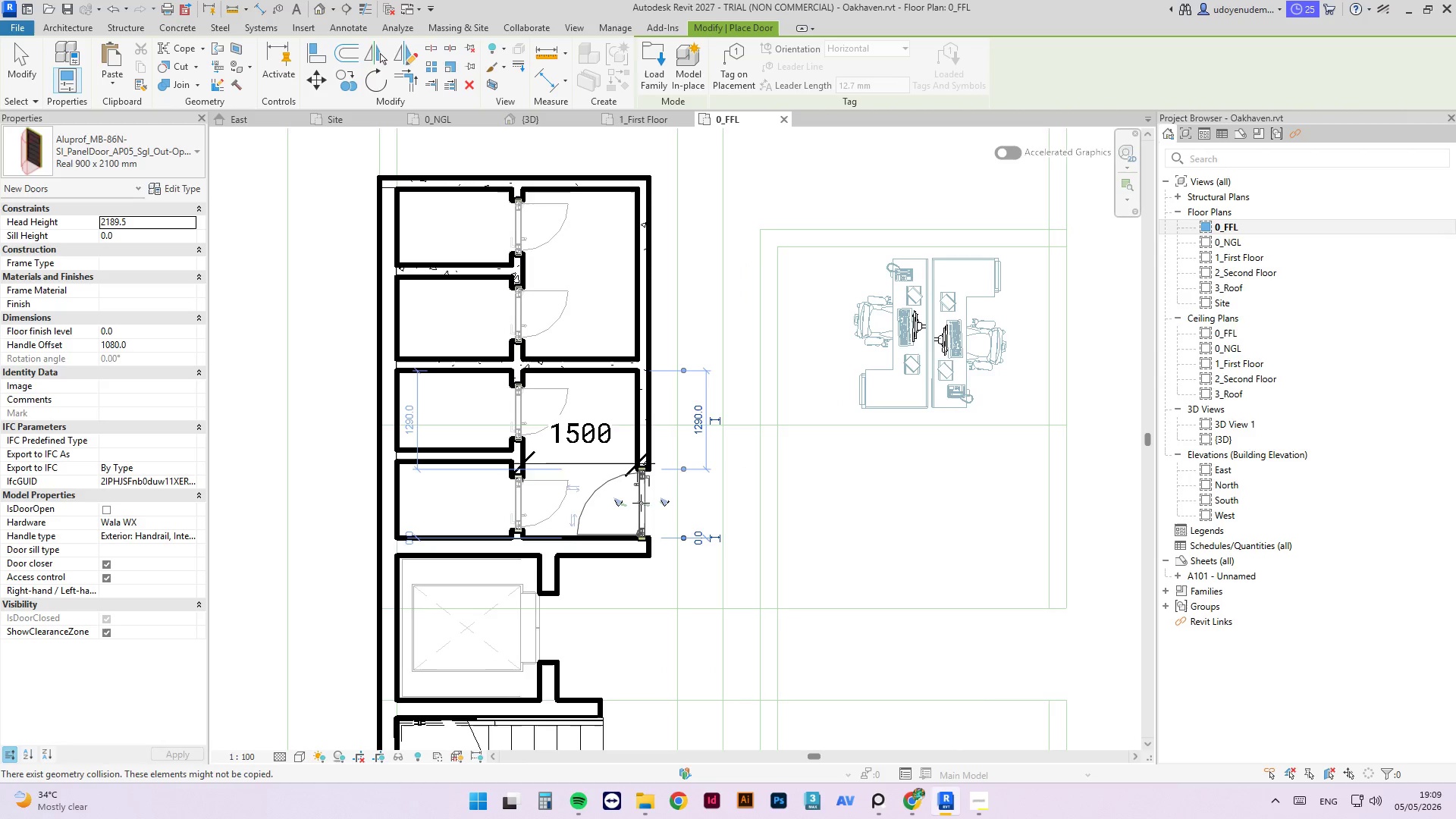 
key(Escape)
 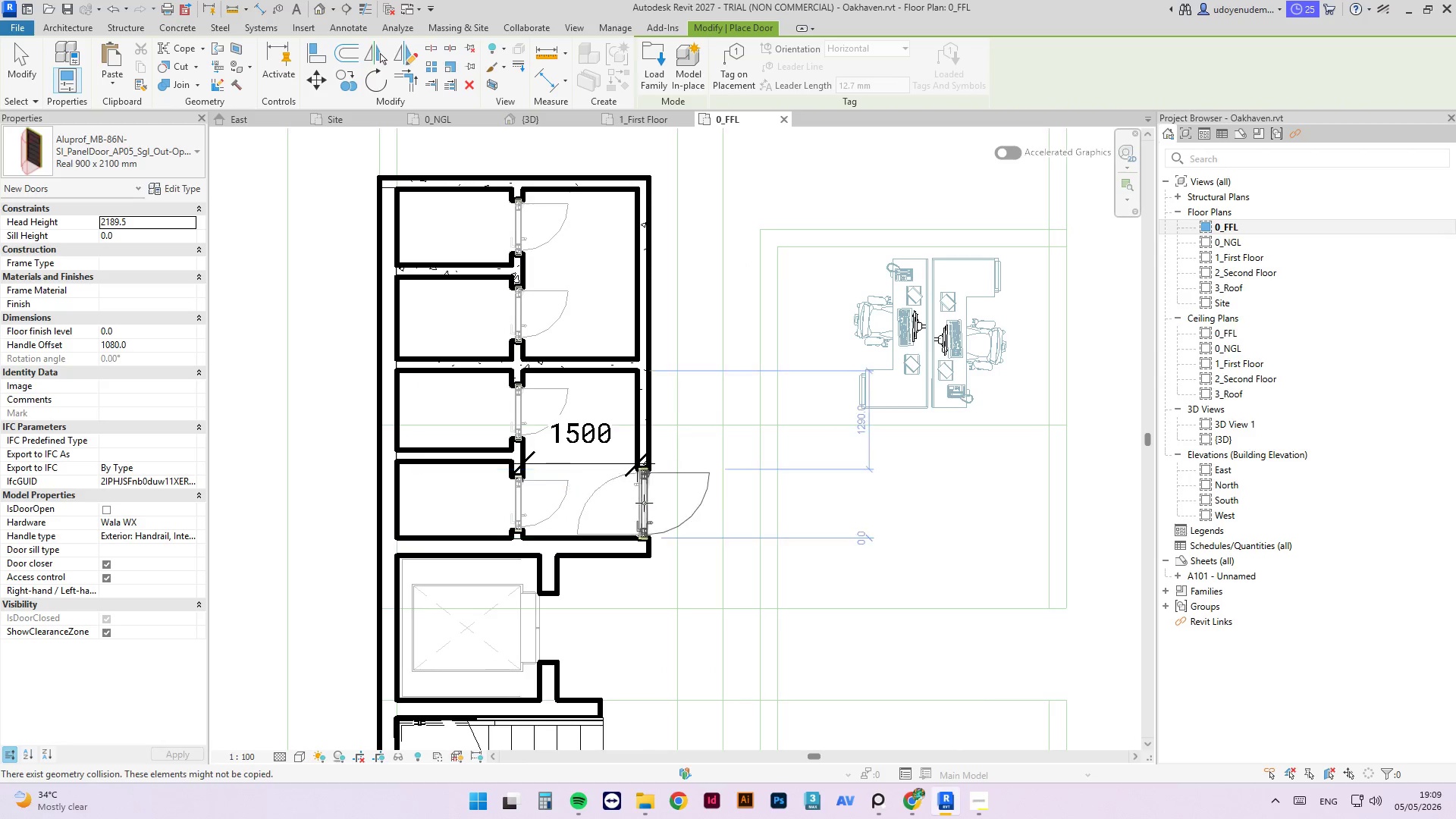 
key(Escape)
 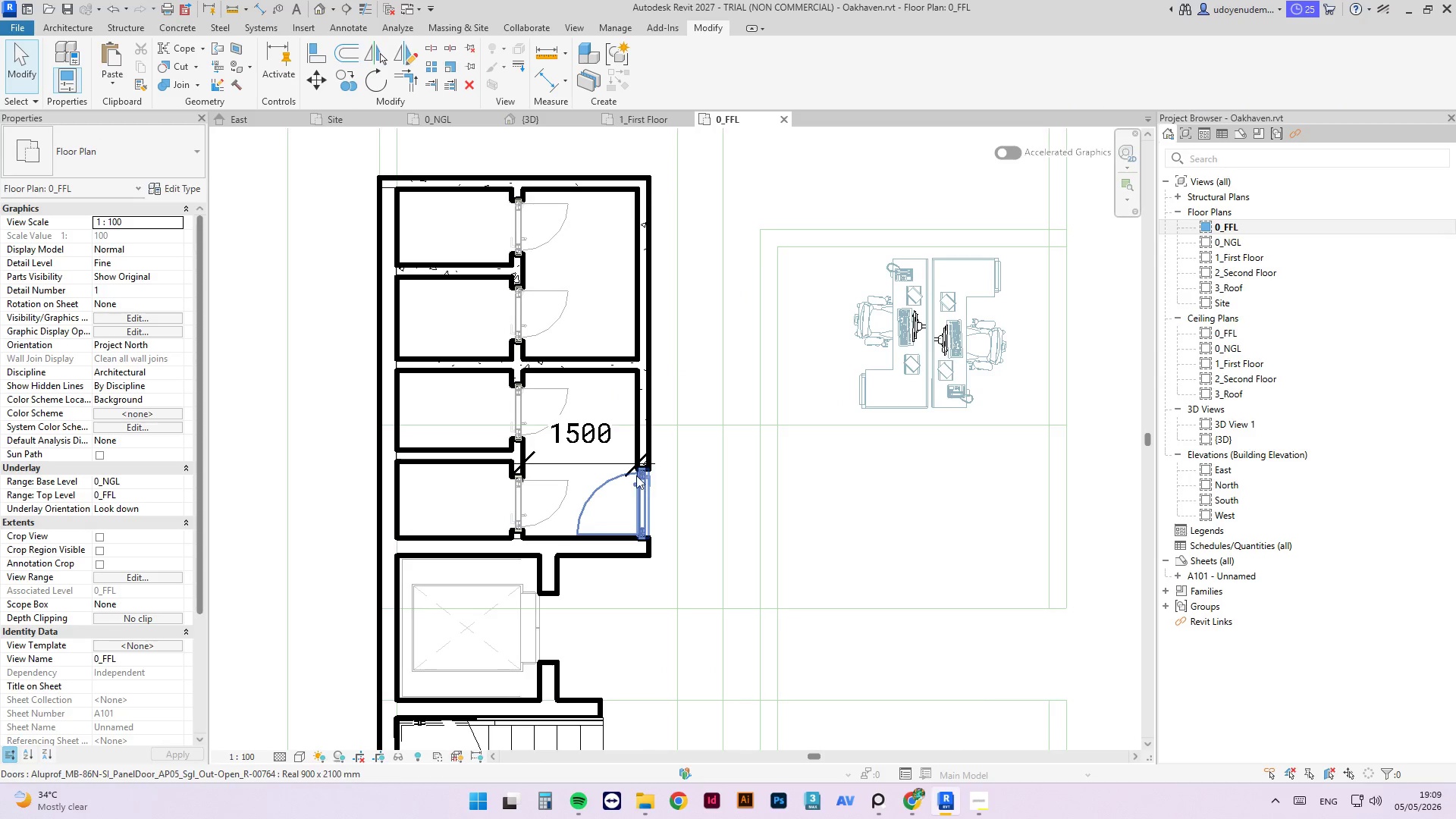 
left_click([641, 484])
 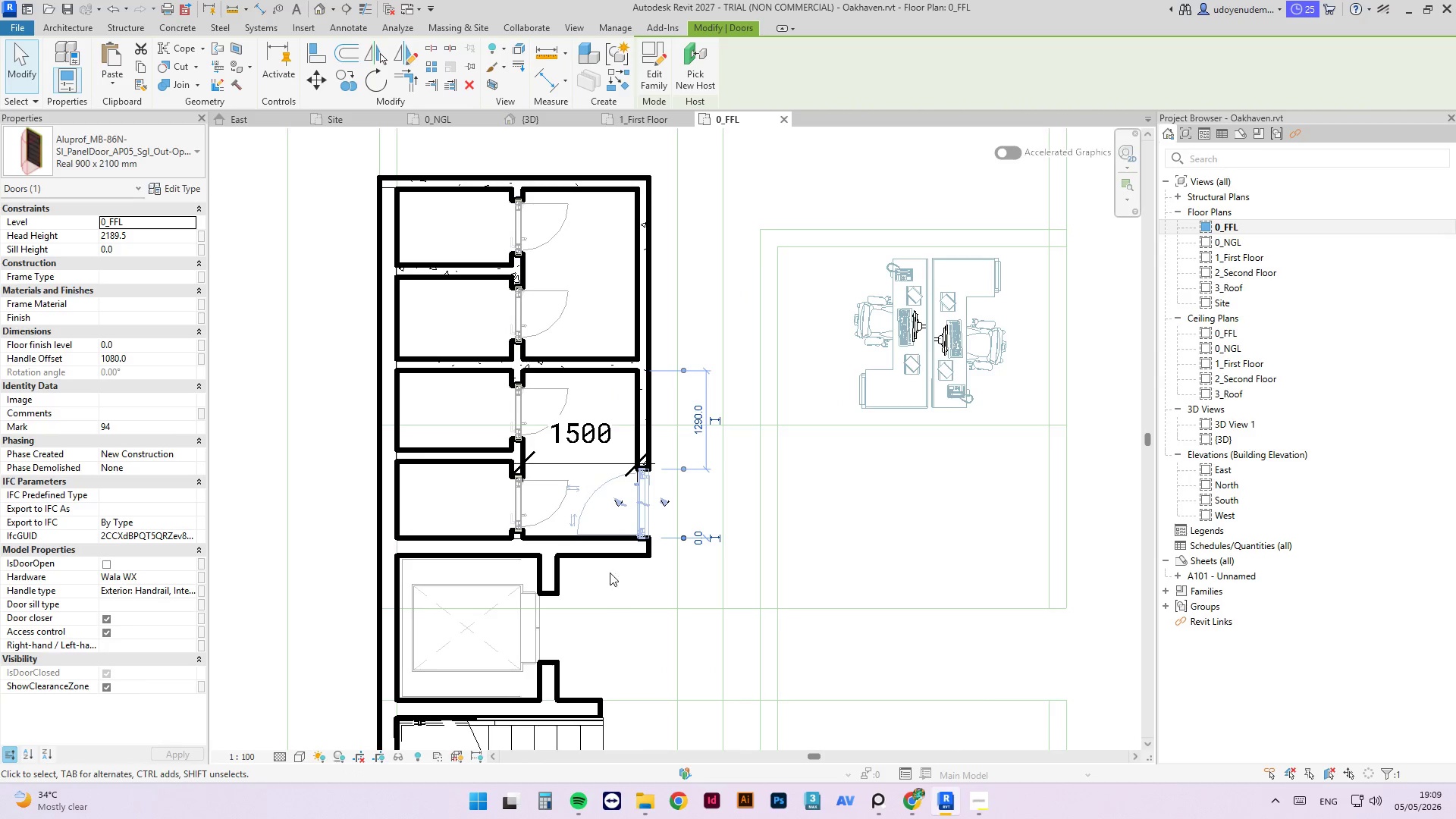 
key(ArrowUp)
 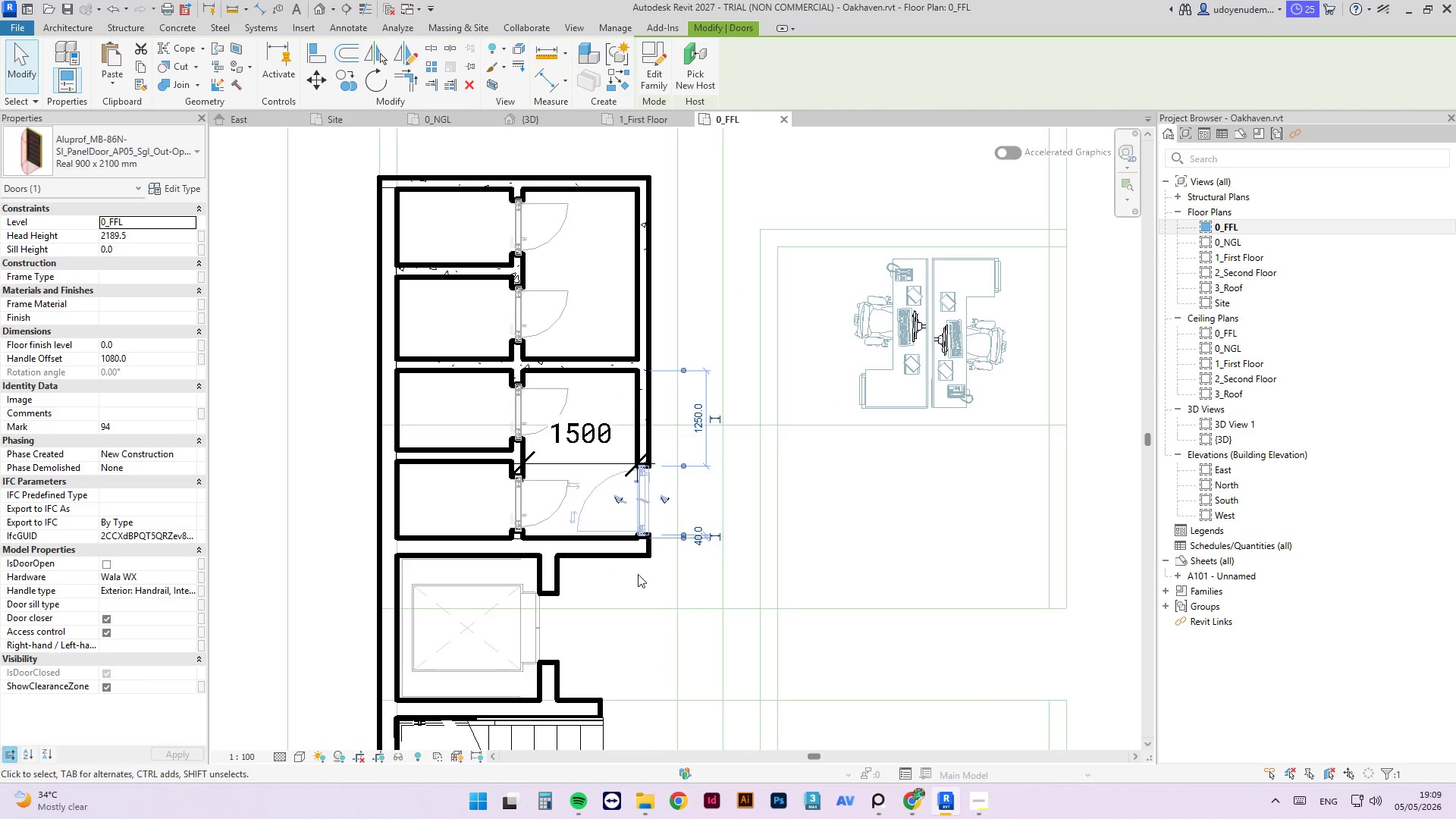 
key(ArrowUp)
 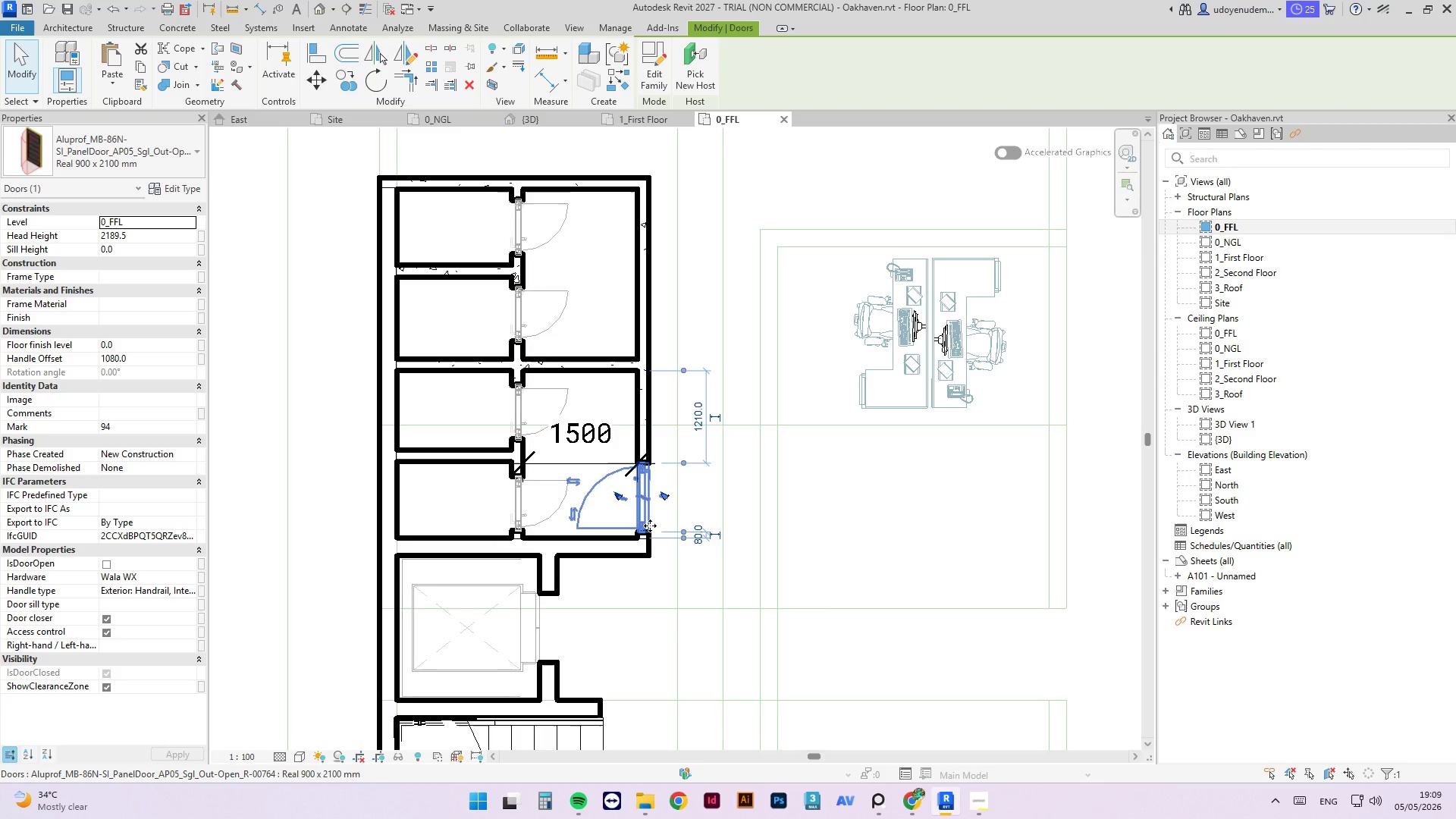 
wait(5.11)
 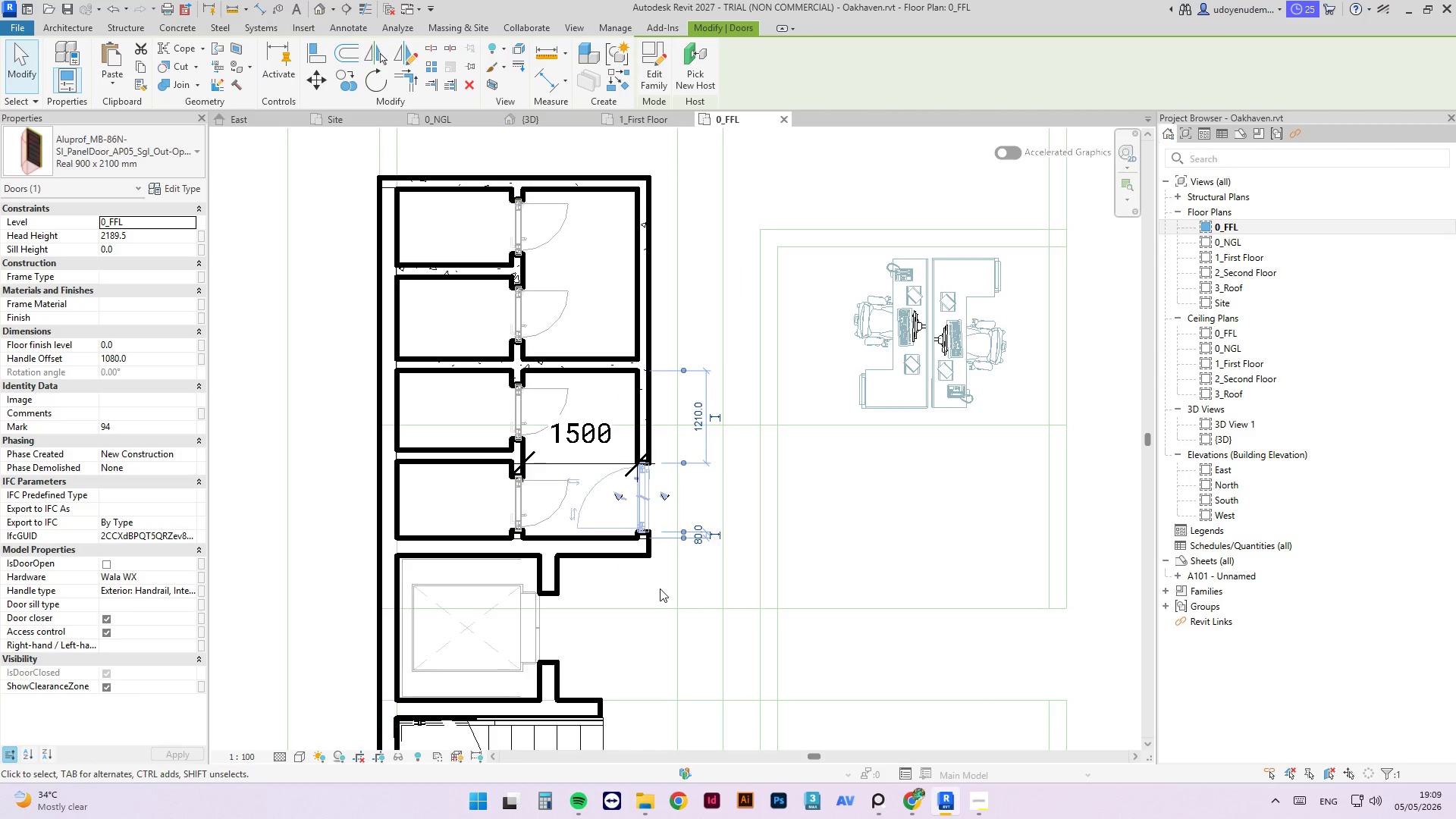 
key(ArrowDown)
 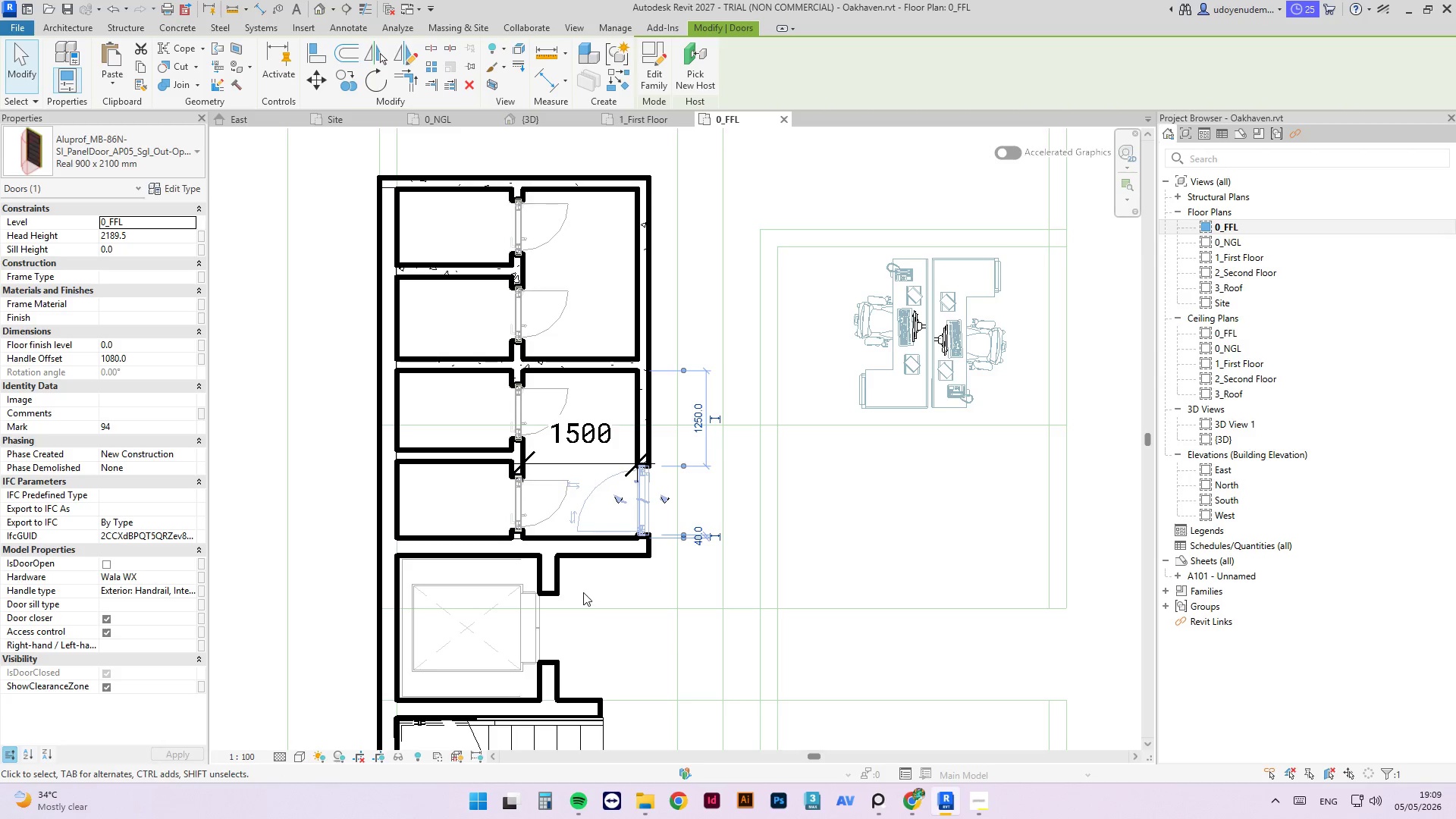 
key(Space)
 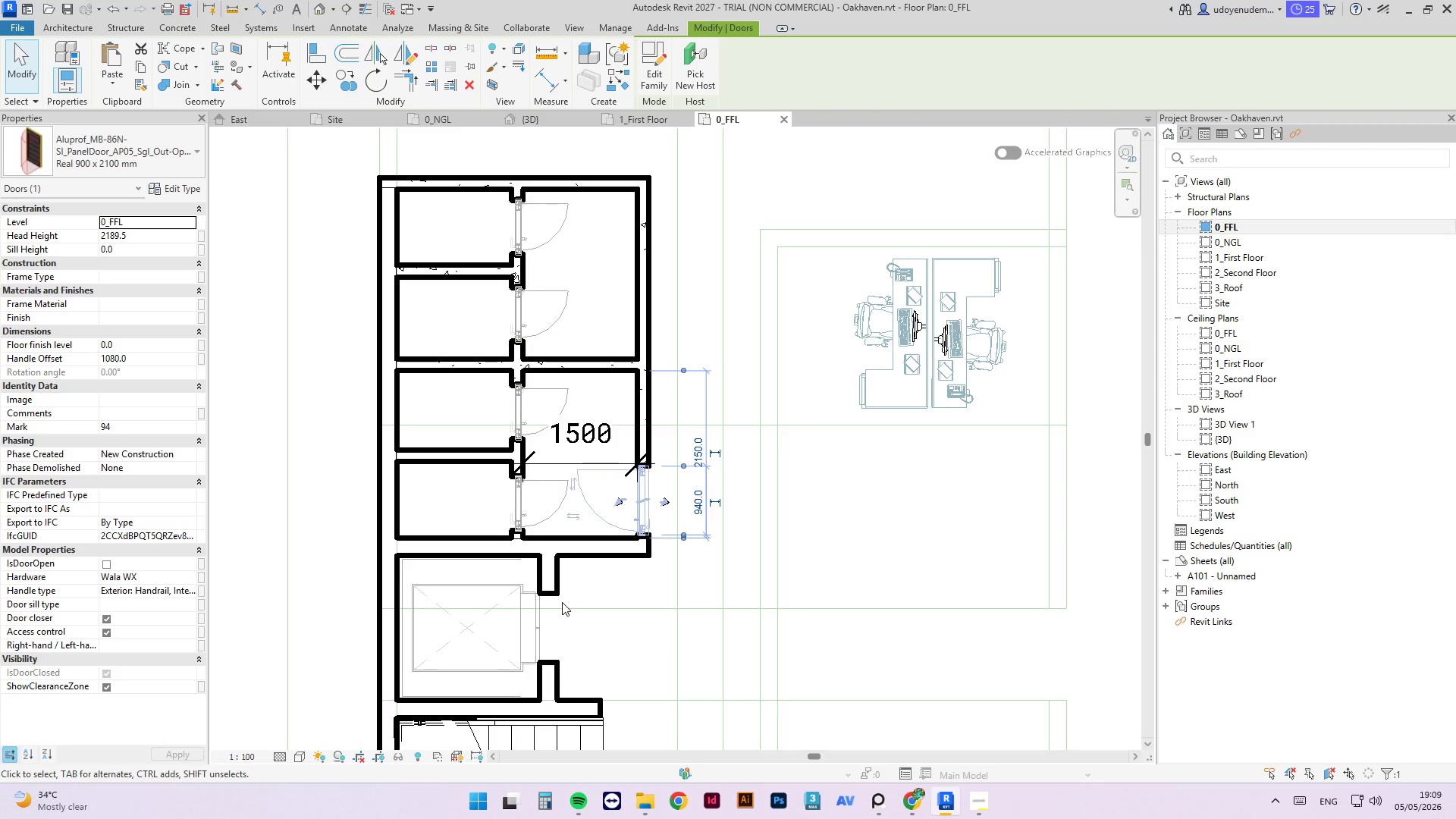 
key(Space)
 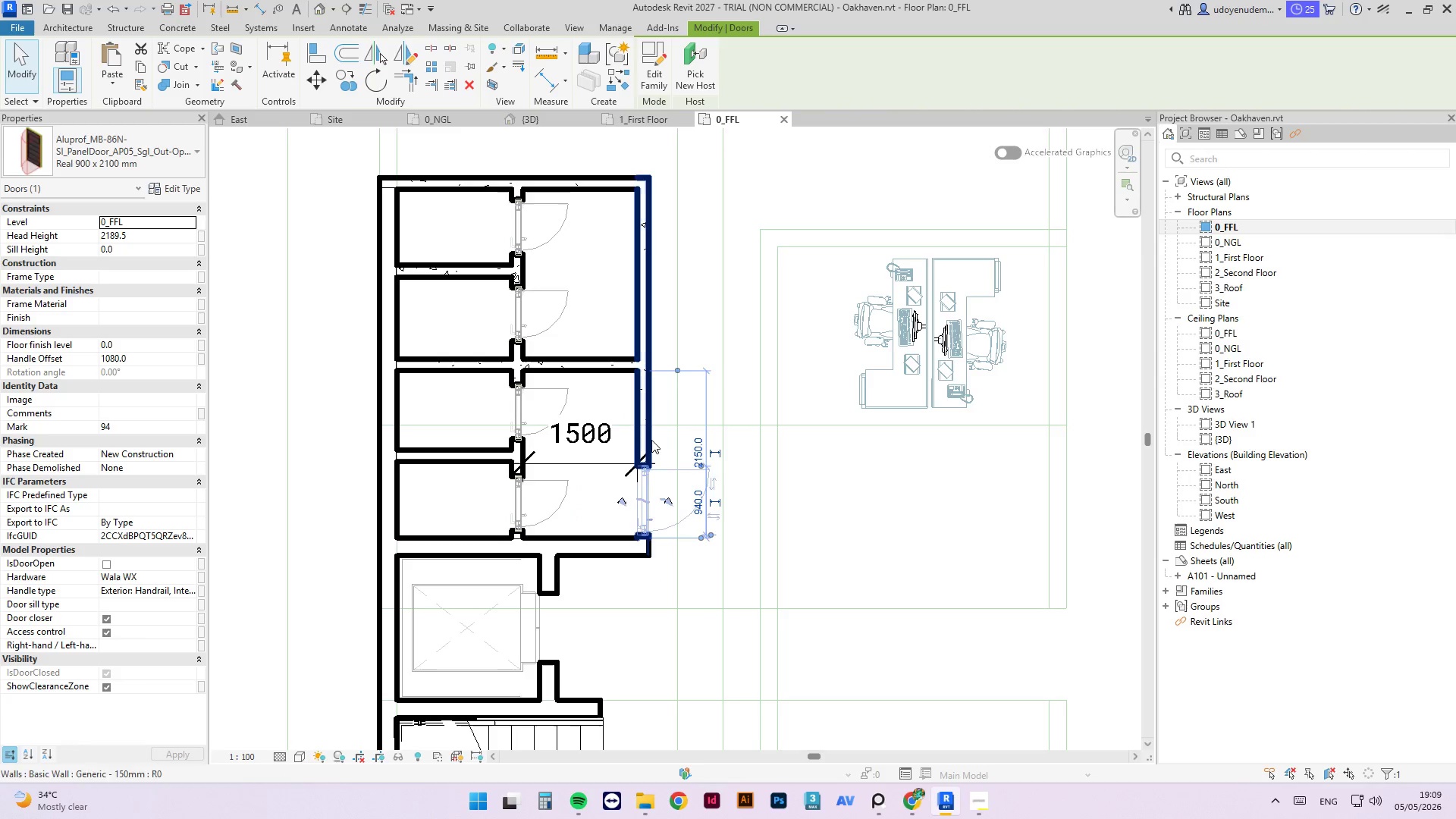 
type(cs)
 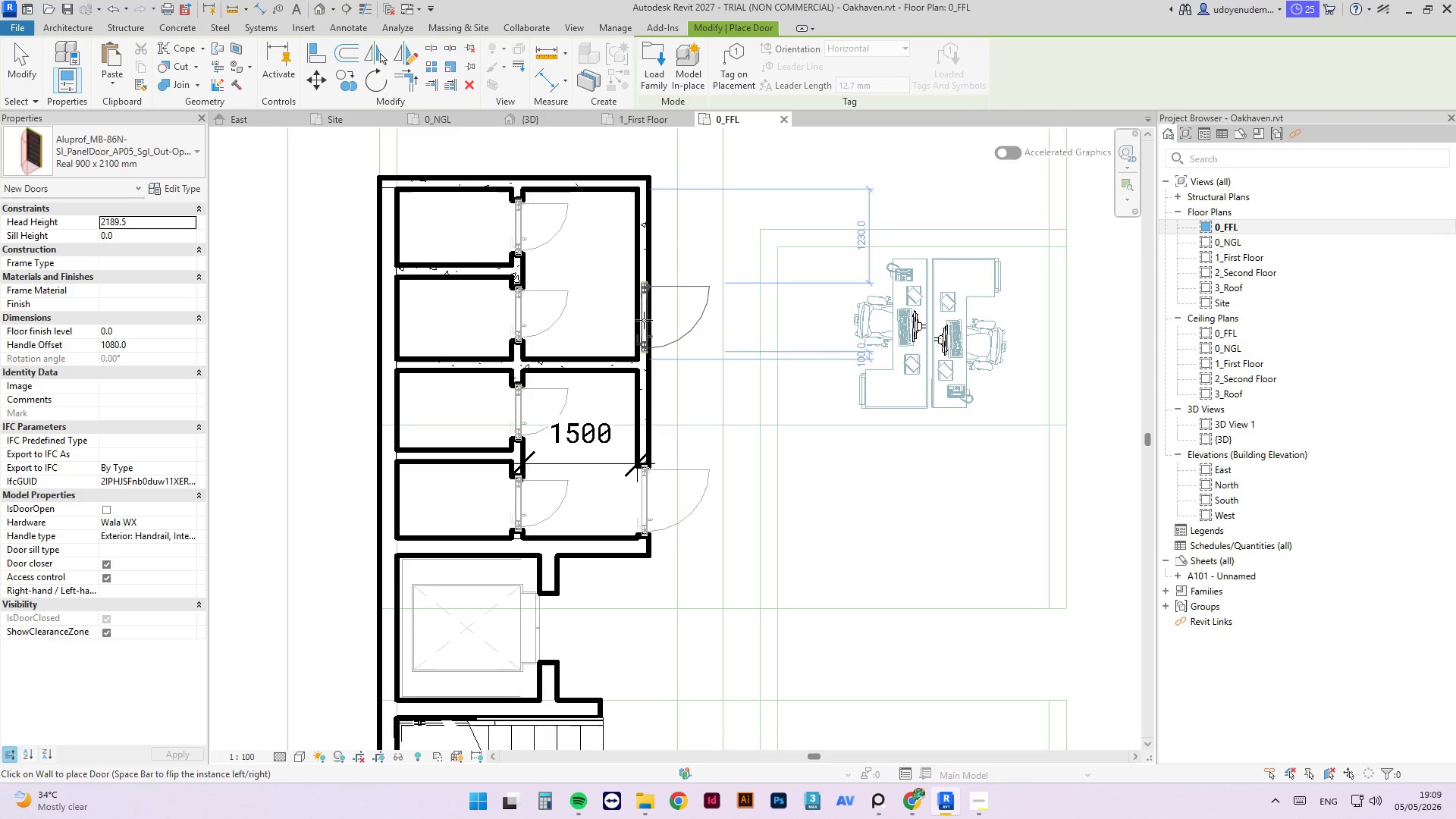 
wait(21.61)
 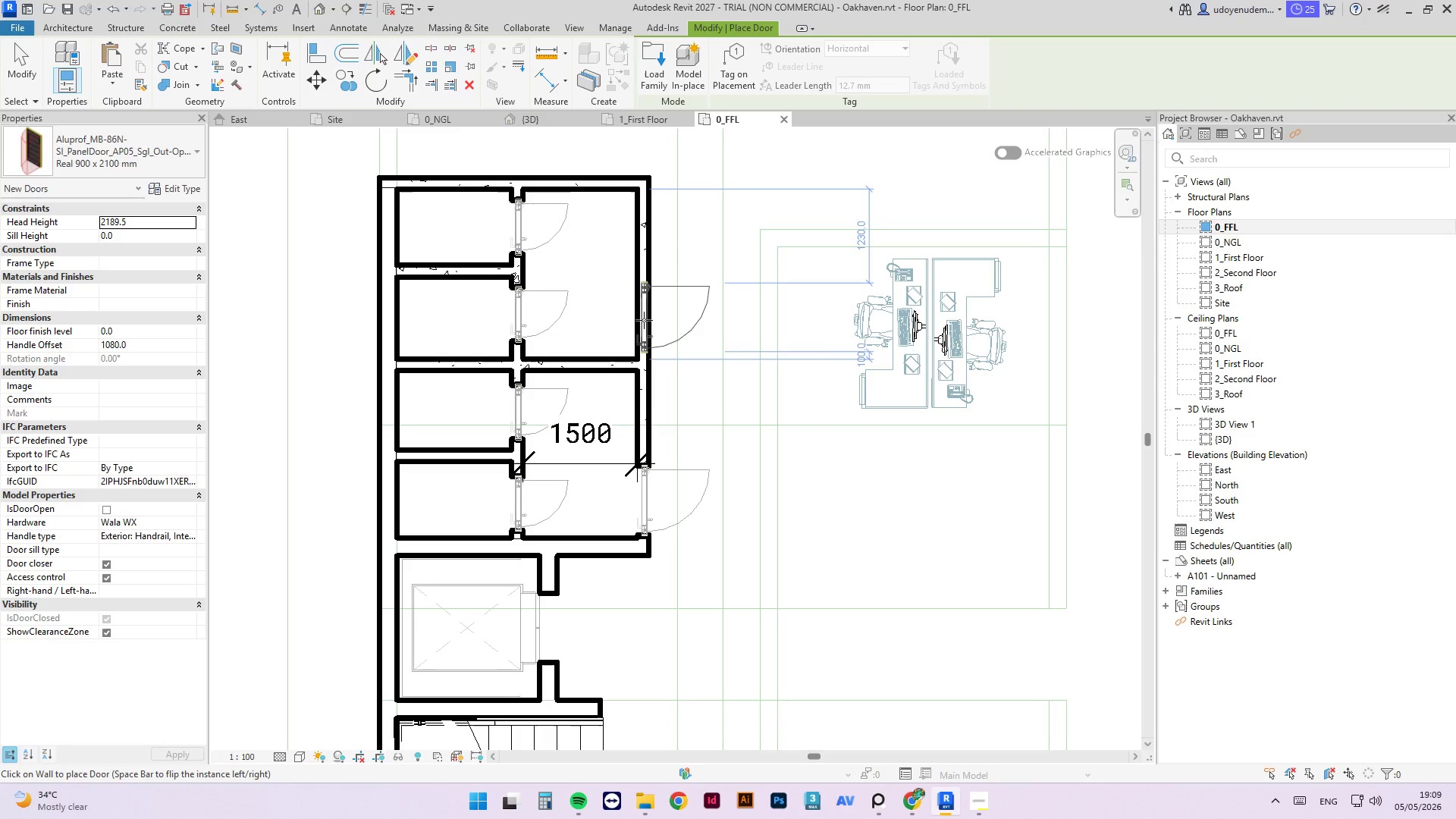 
left_click([644, 320])
 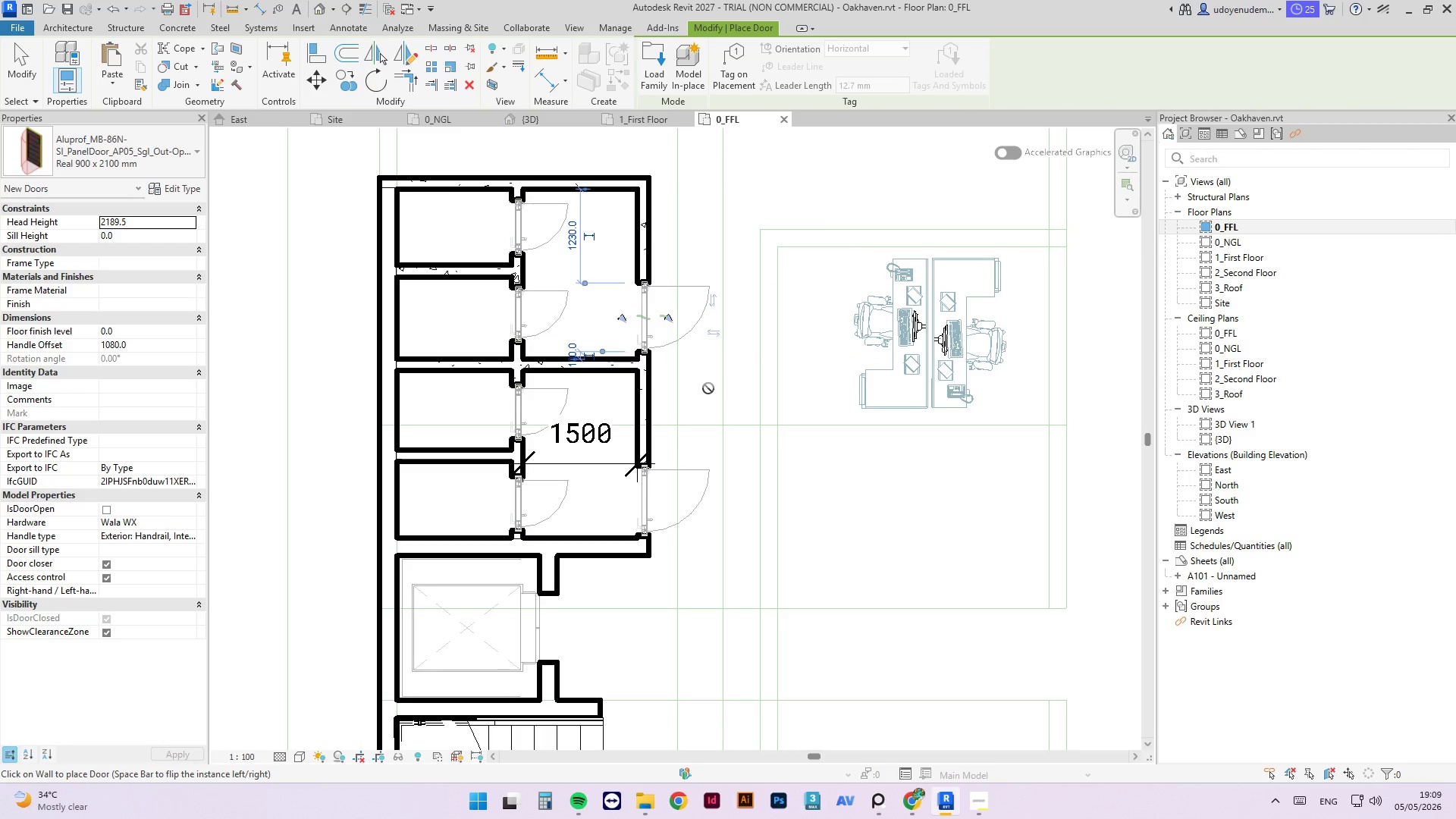 
key(Escape)
key(Escape)
key(Escape)
type(x)
key(Escape)
key(Escape)
key(Escape)
type(cv)
key(Escape)
key(Escape)
type(cm)
 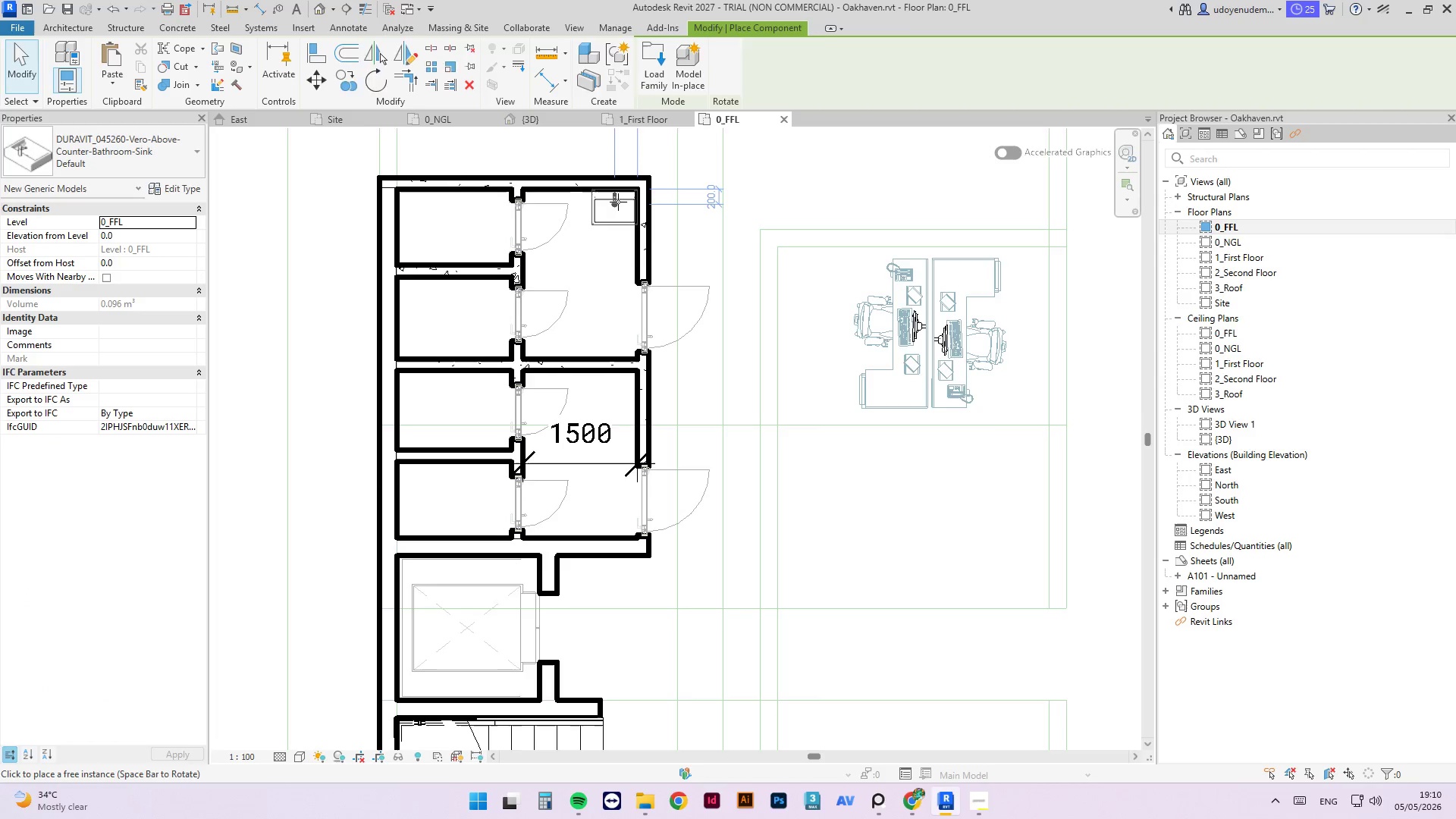 
key(Space)
 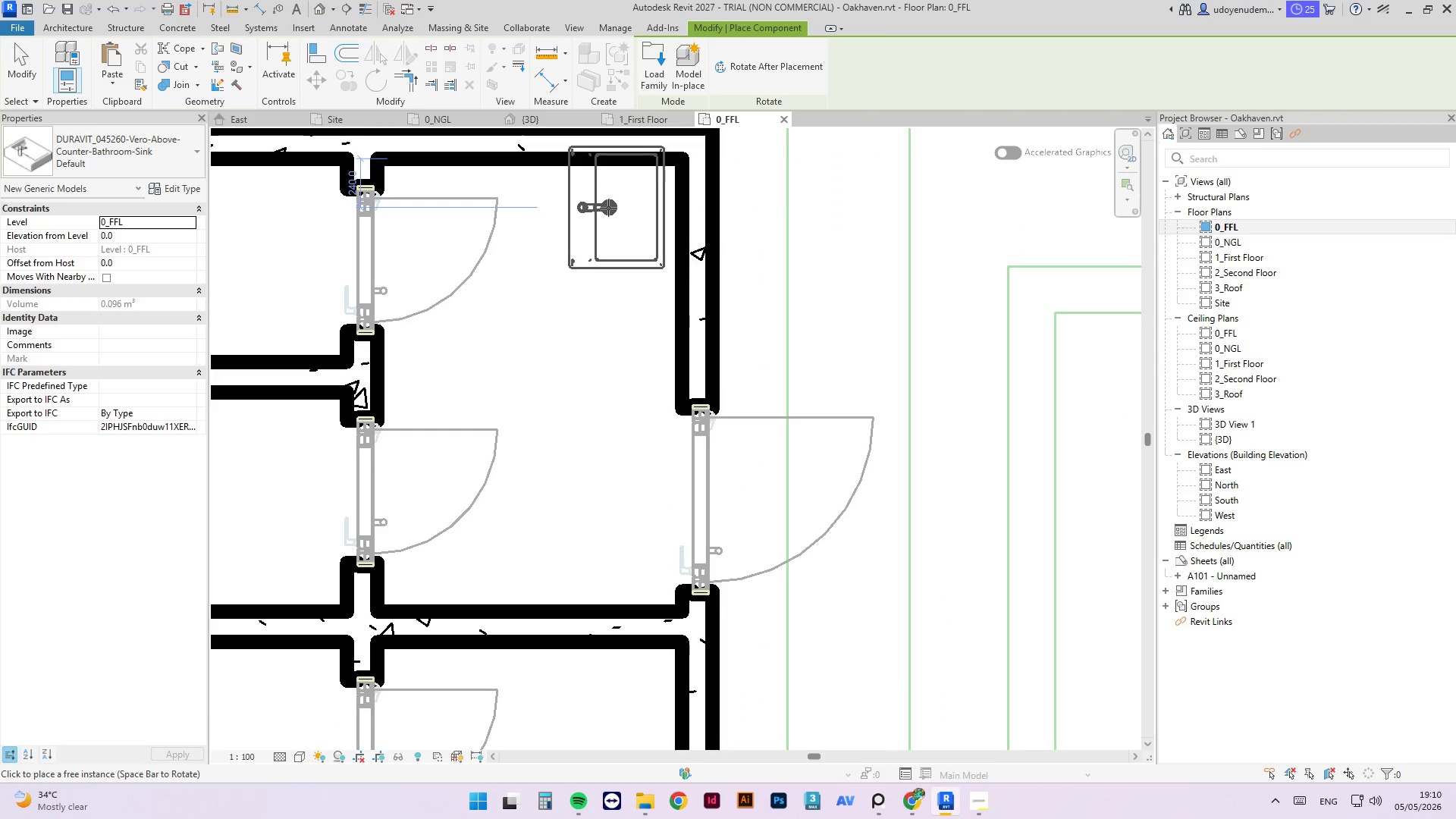 
key(Space)
 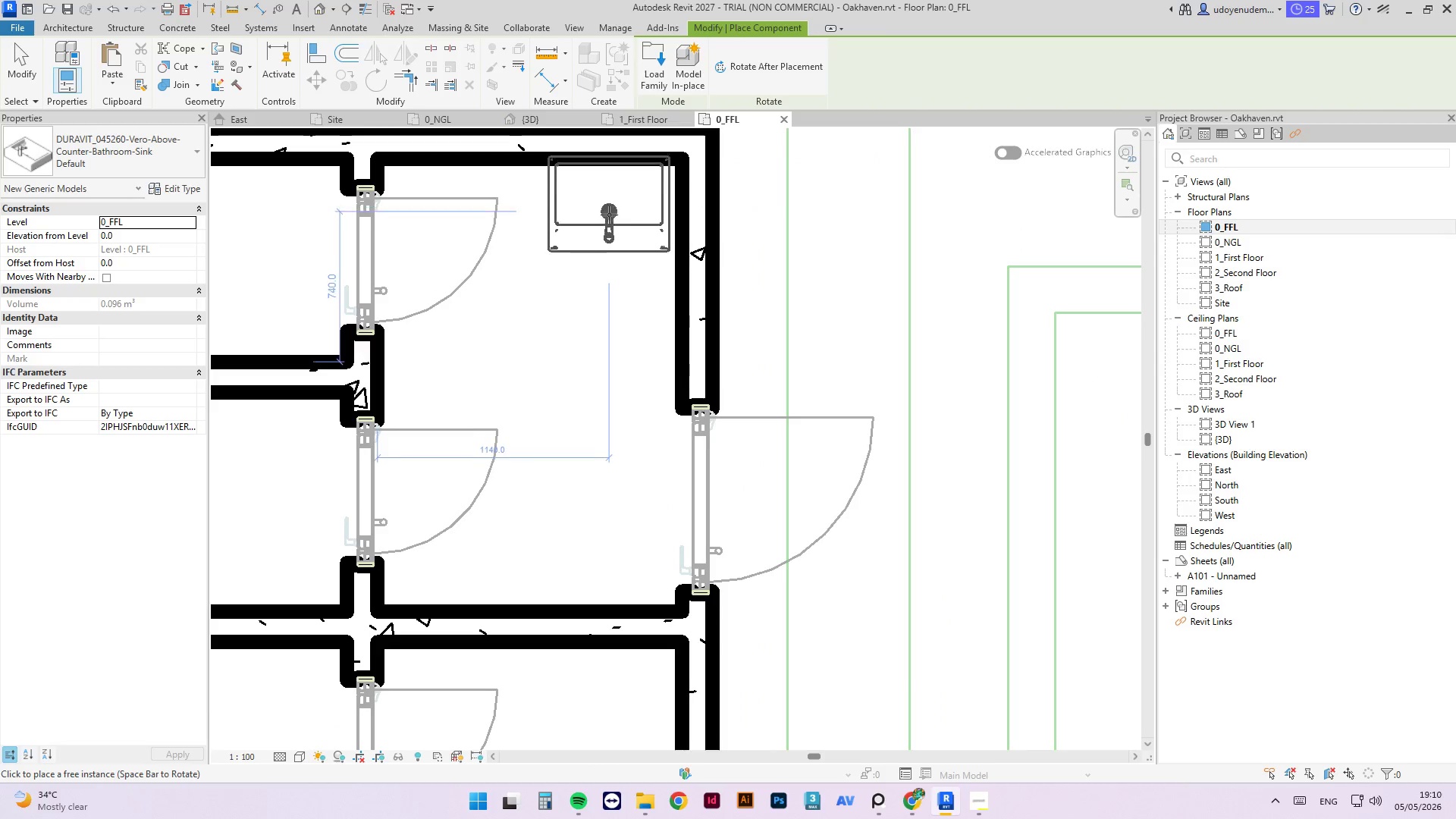 
scroll: coordinate [609, 206], scroll_direction: up, amount: 7.0
 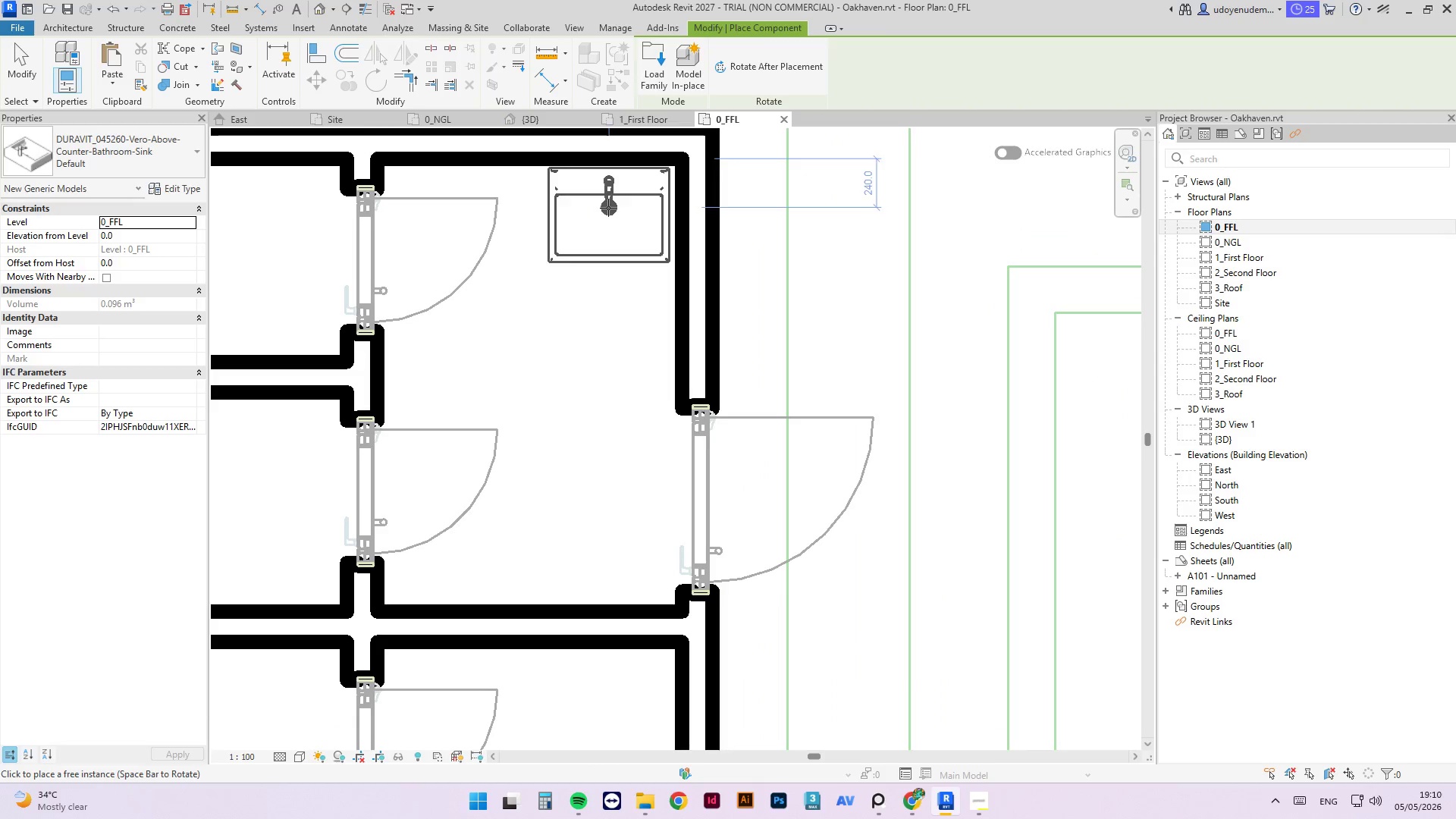 
key(Space)
 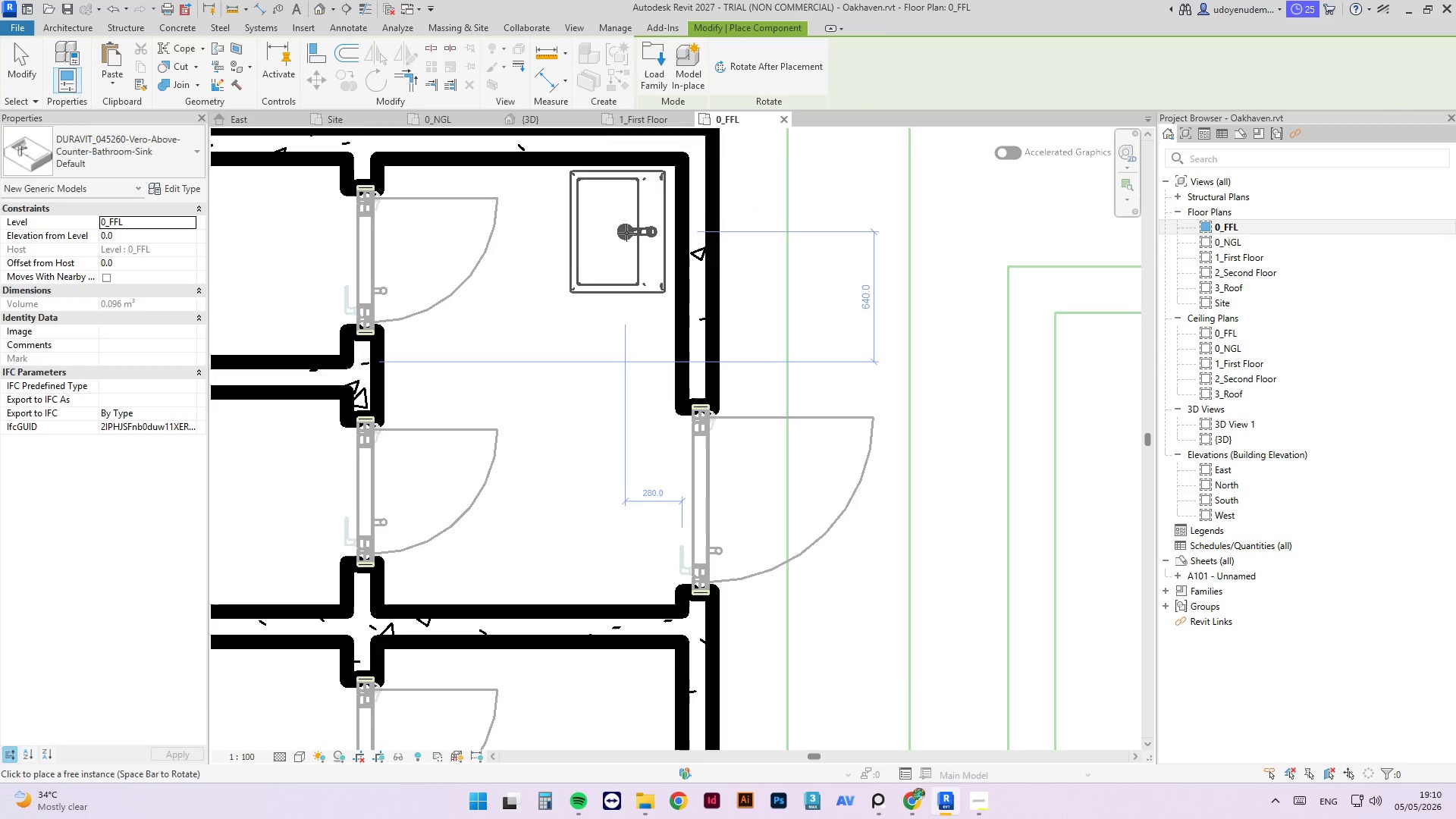 
scroll: coordinate [625, 229], scroll_direction: up, amount: 2.0
 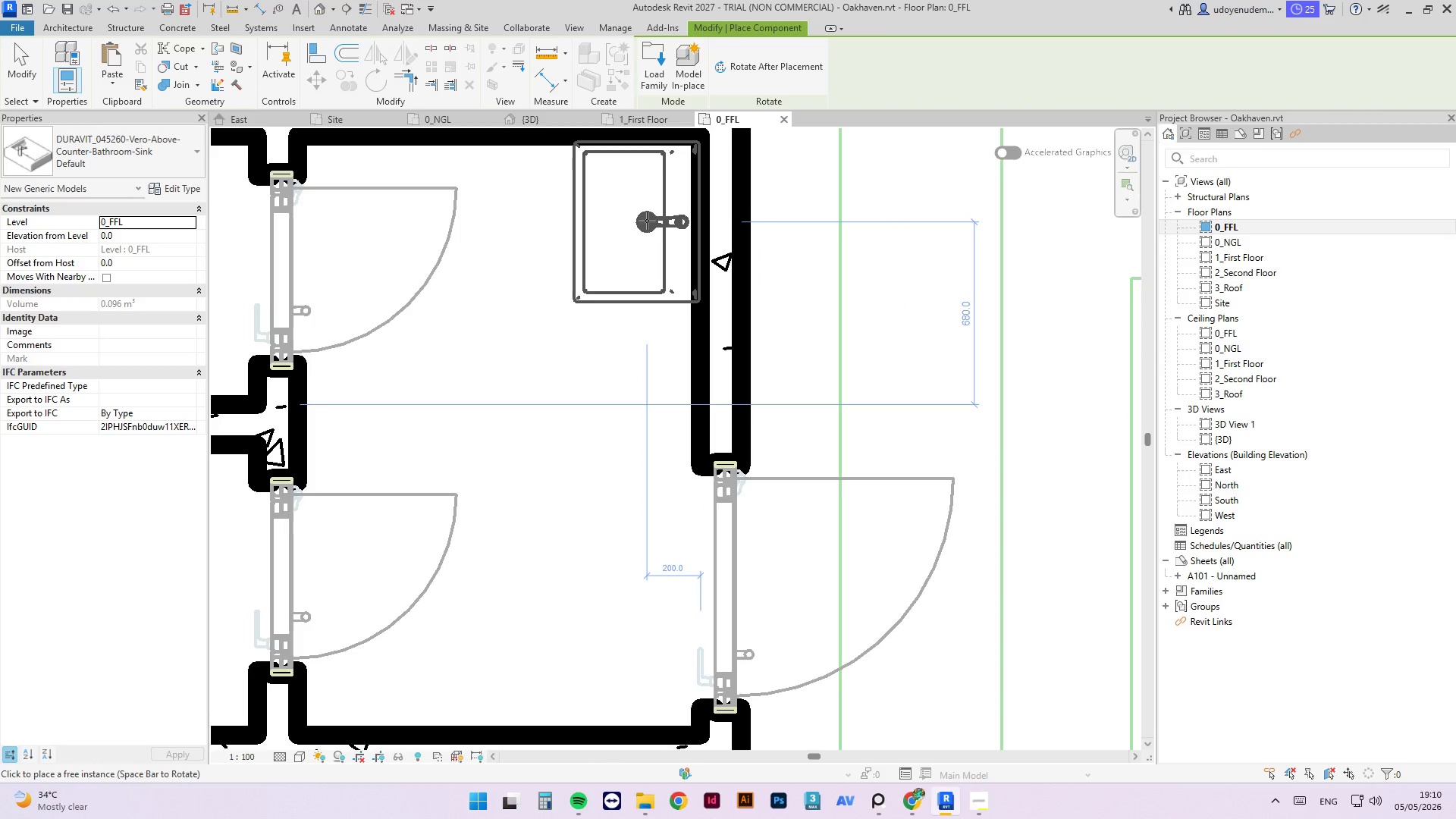 
left_click([643, 220])
 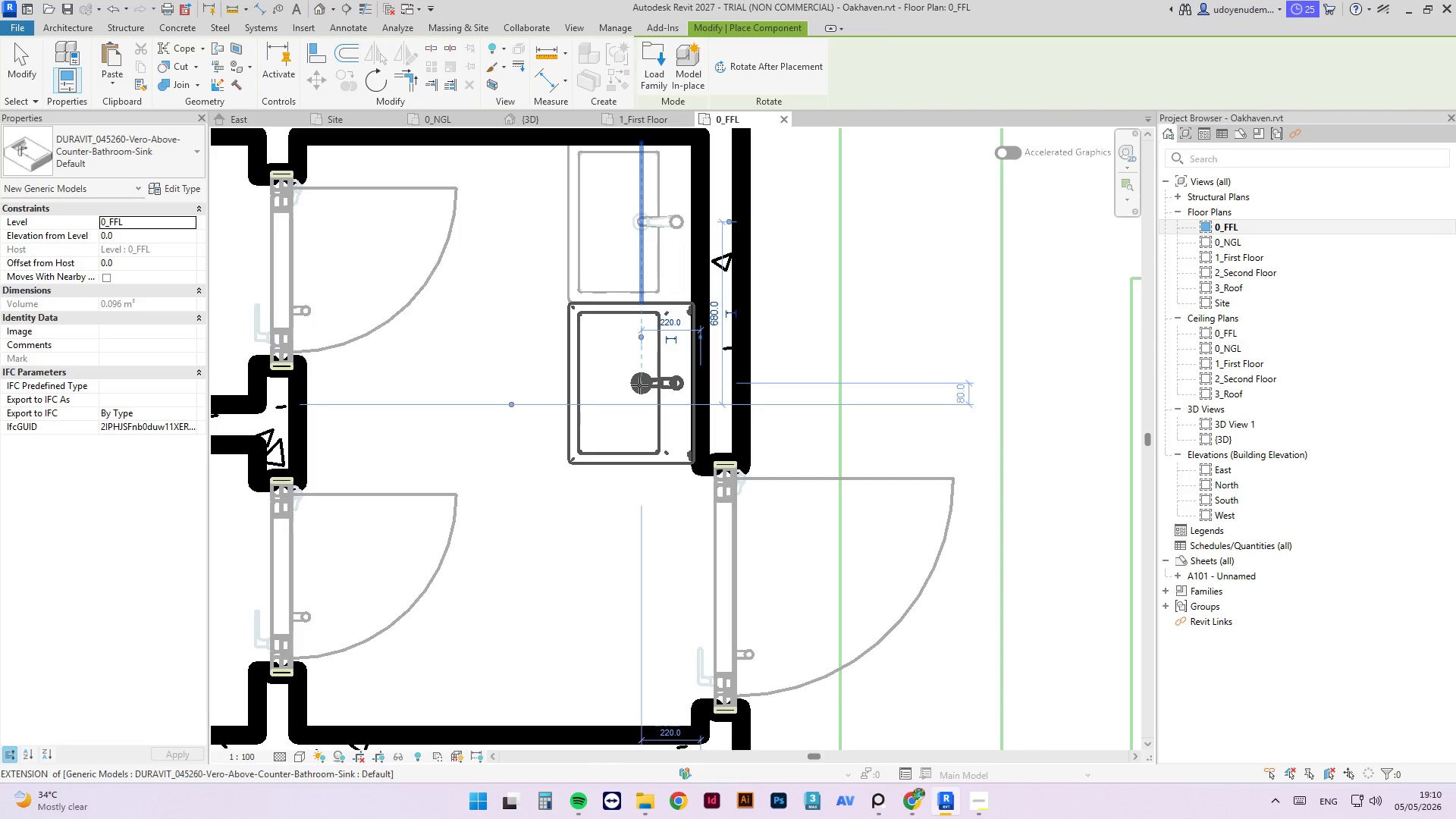 
left_click([639, 385])
 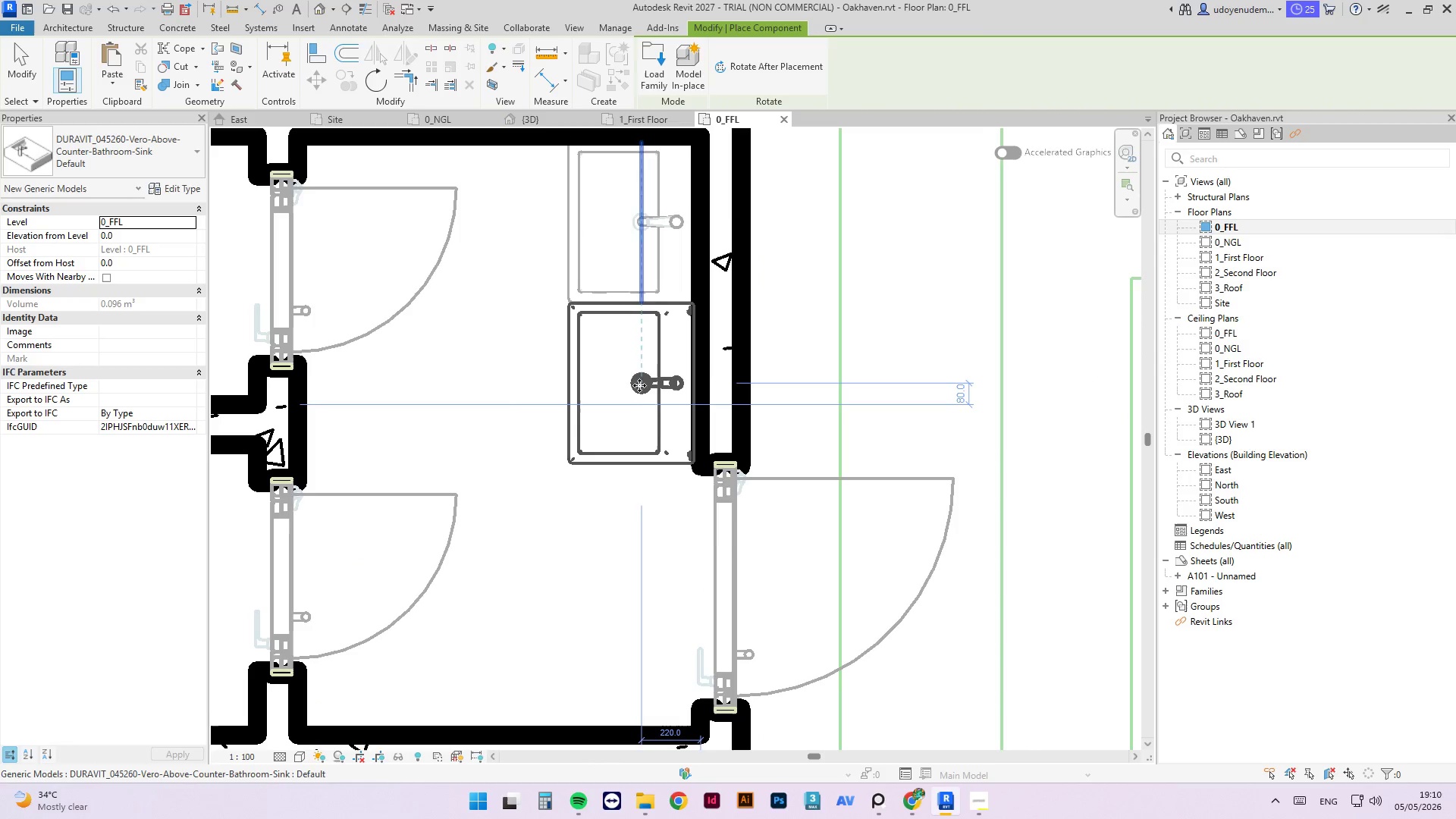 
key(Escape)
 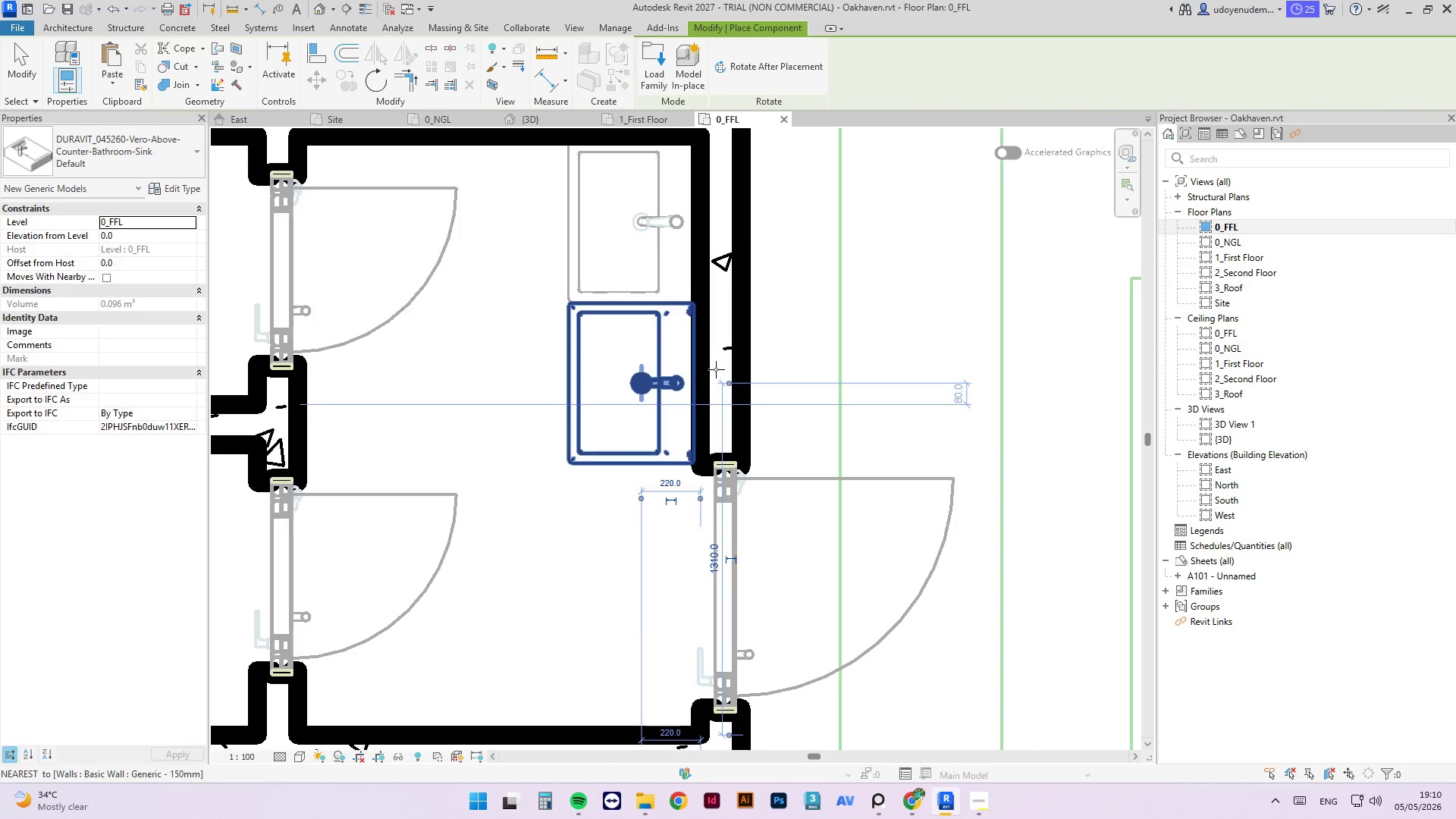 
key(Escape)
 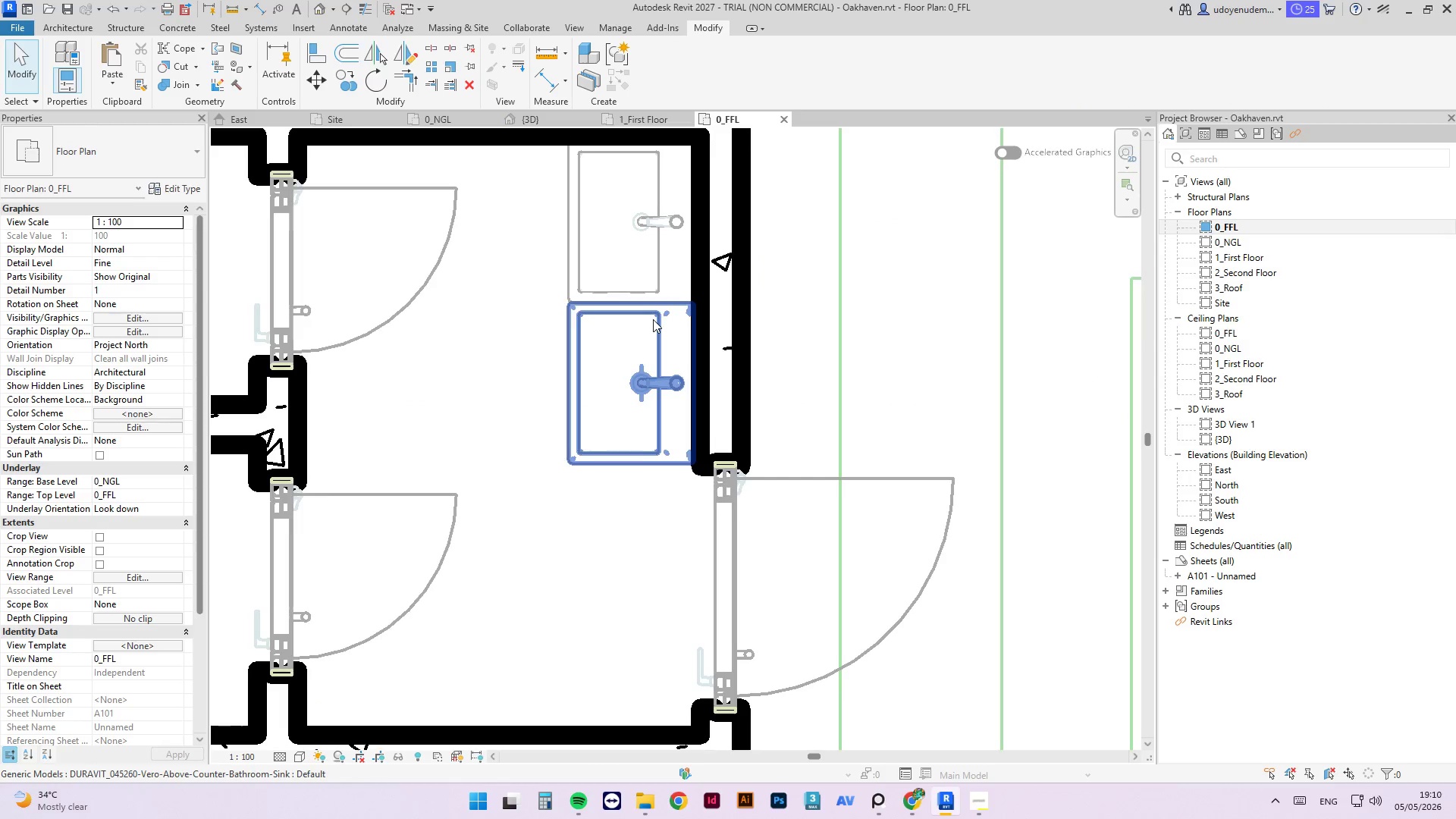 
scroll: coordinate [654, 319], scroll_direction: down, amount: 1.0
 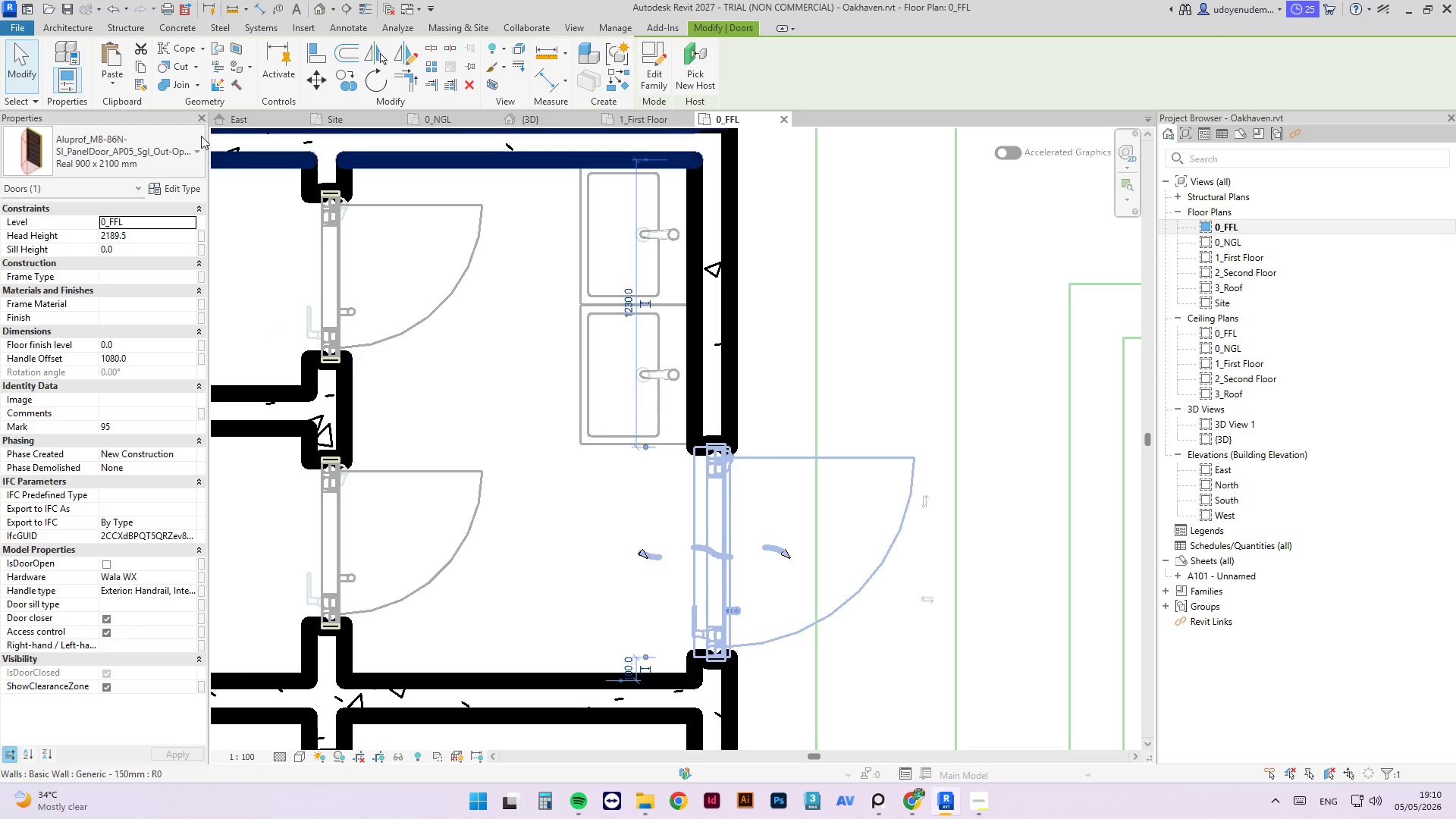 
left_click([182, 153])
 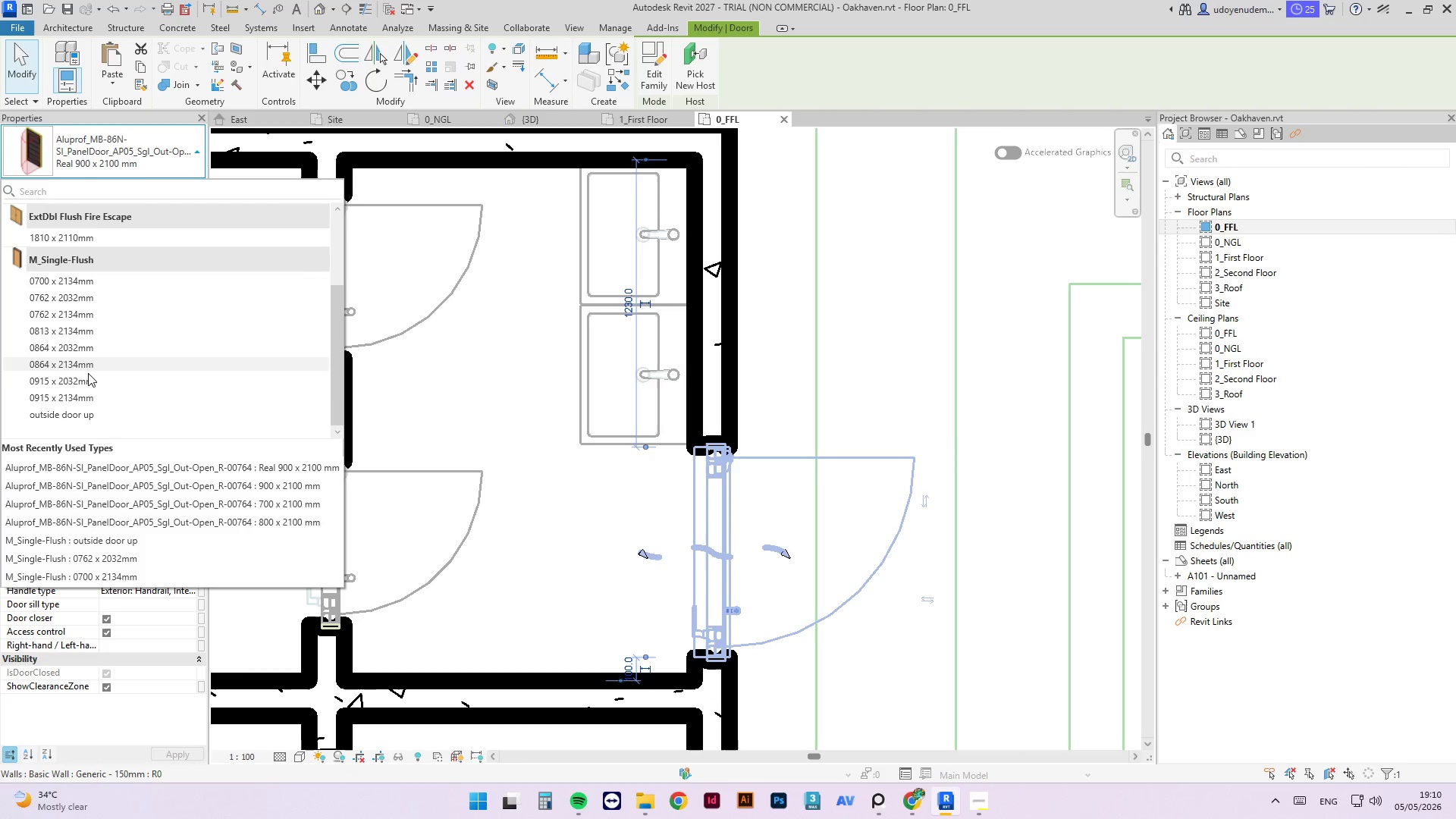 
scroll: coordinate [86, 359], scroll_direction: up, amount: 5.0
 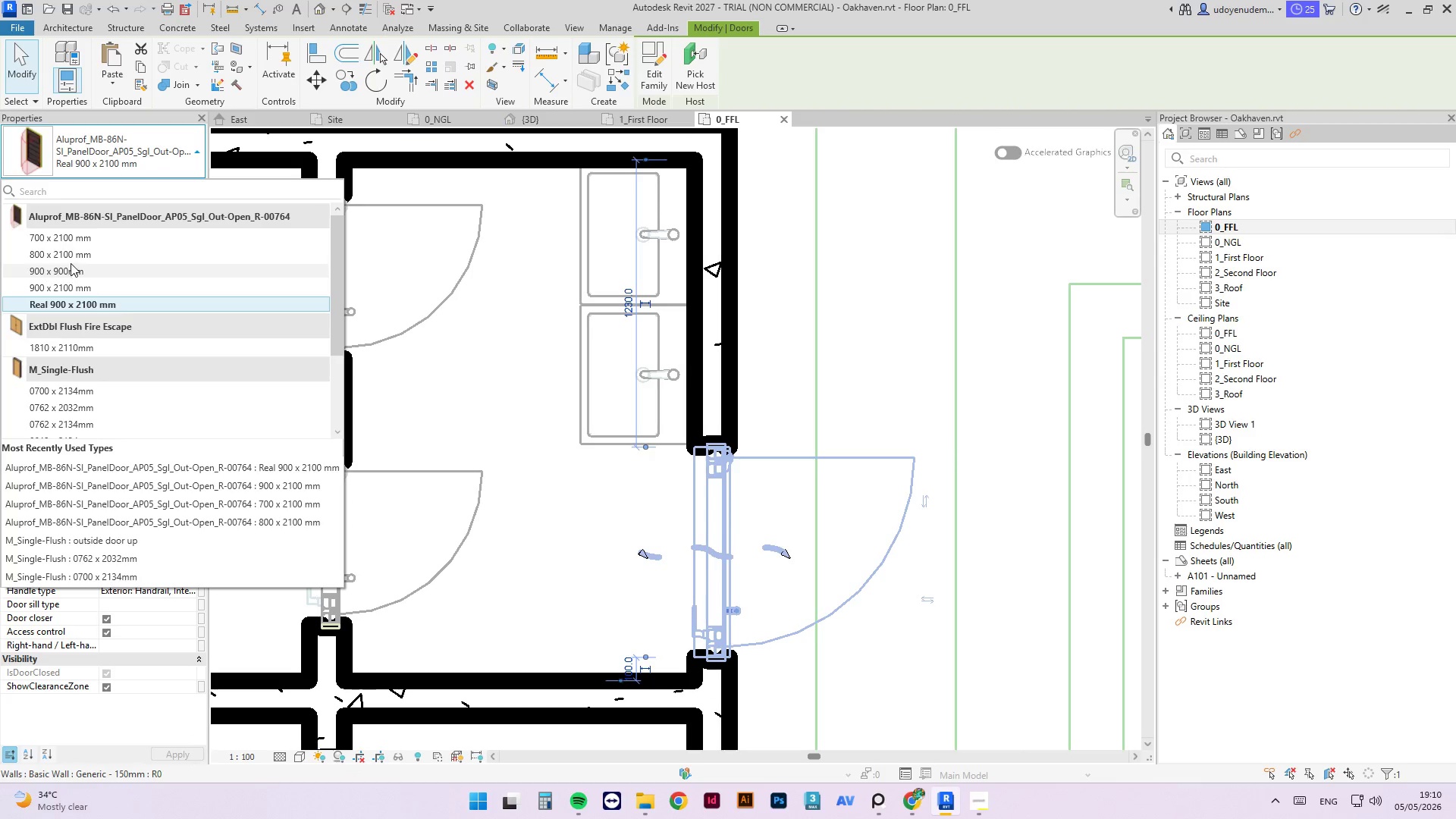 
left_click([72, 254])
 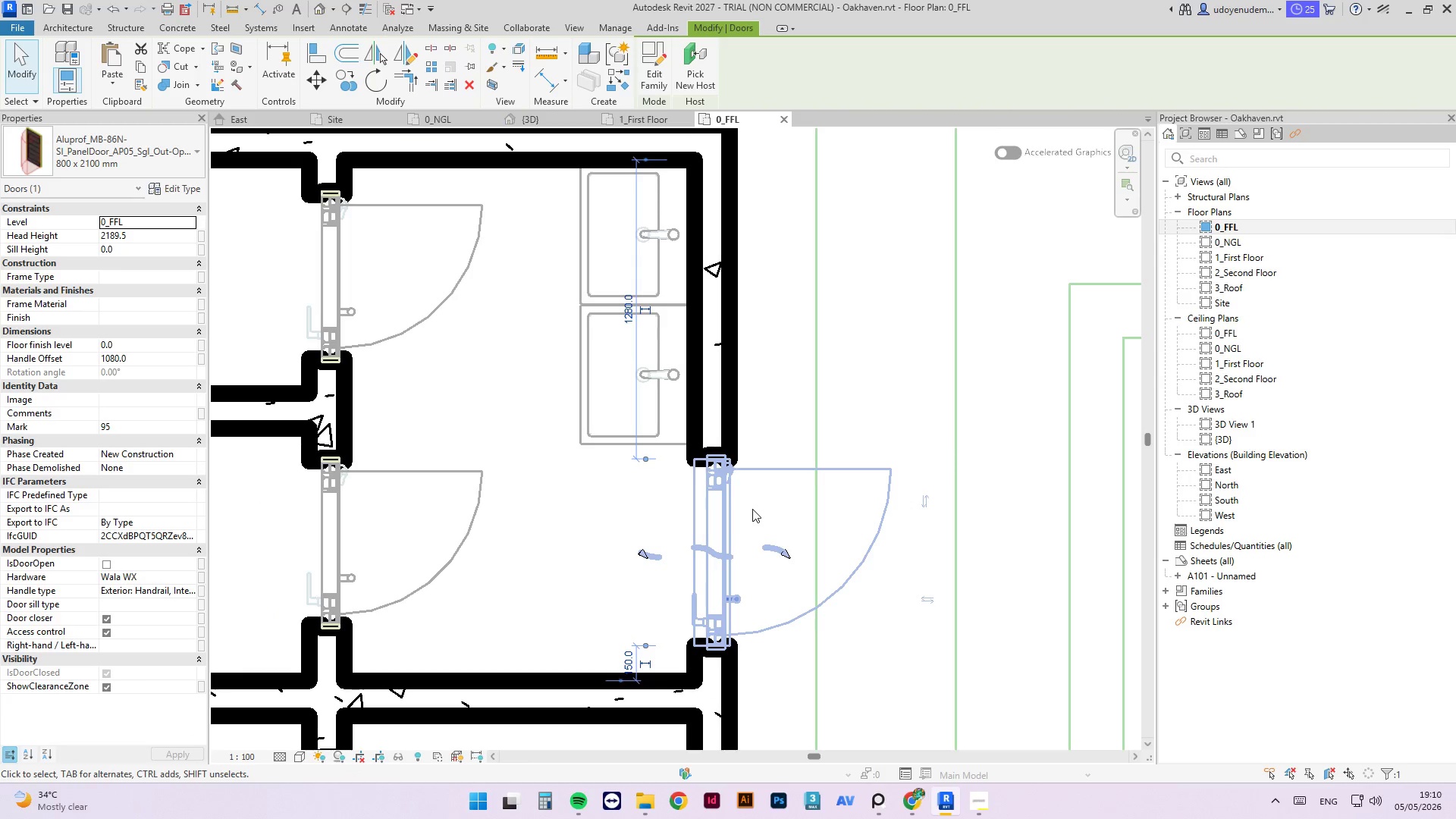 
scroll: coordinate [731, 463], scroll_direction: down, amount: 4.0
 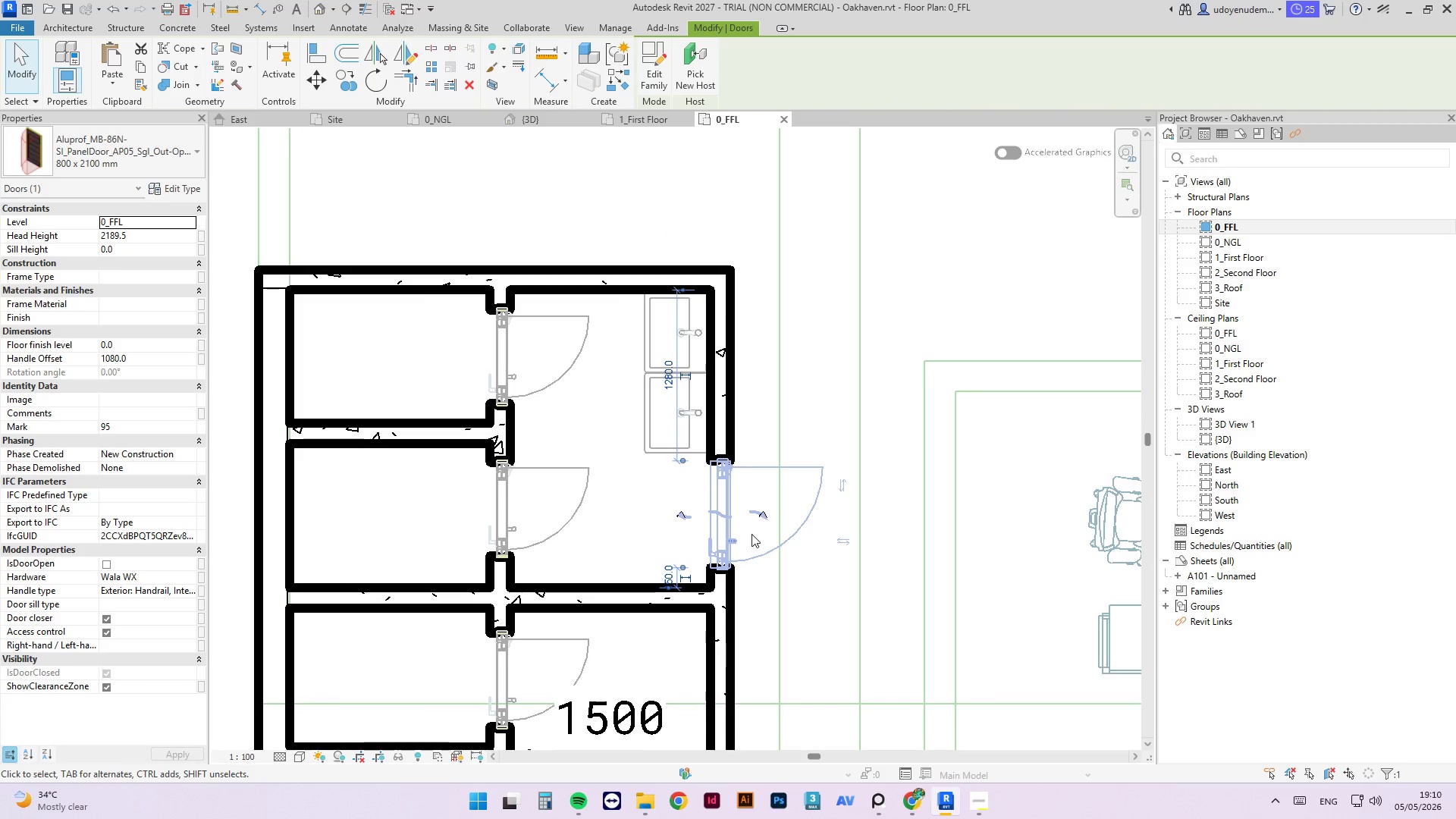 
key(Space)
 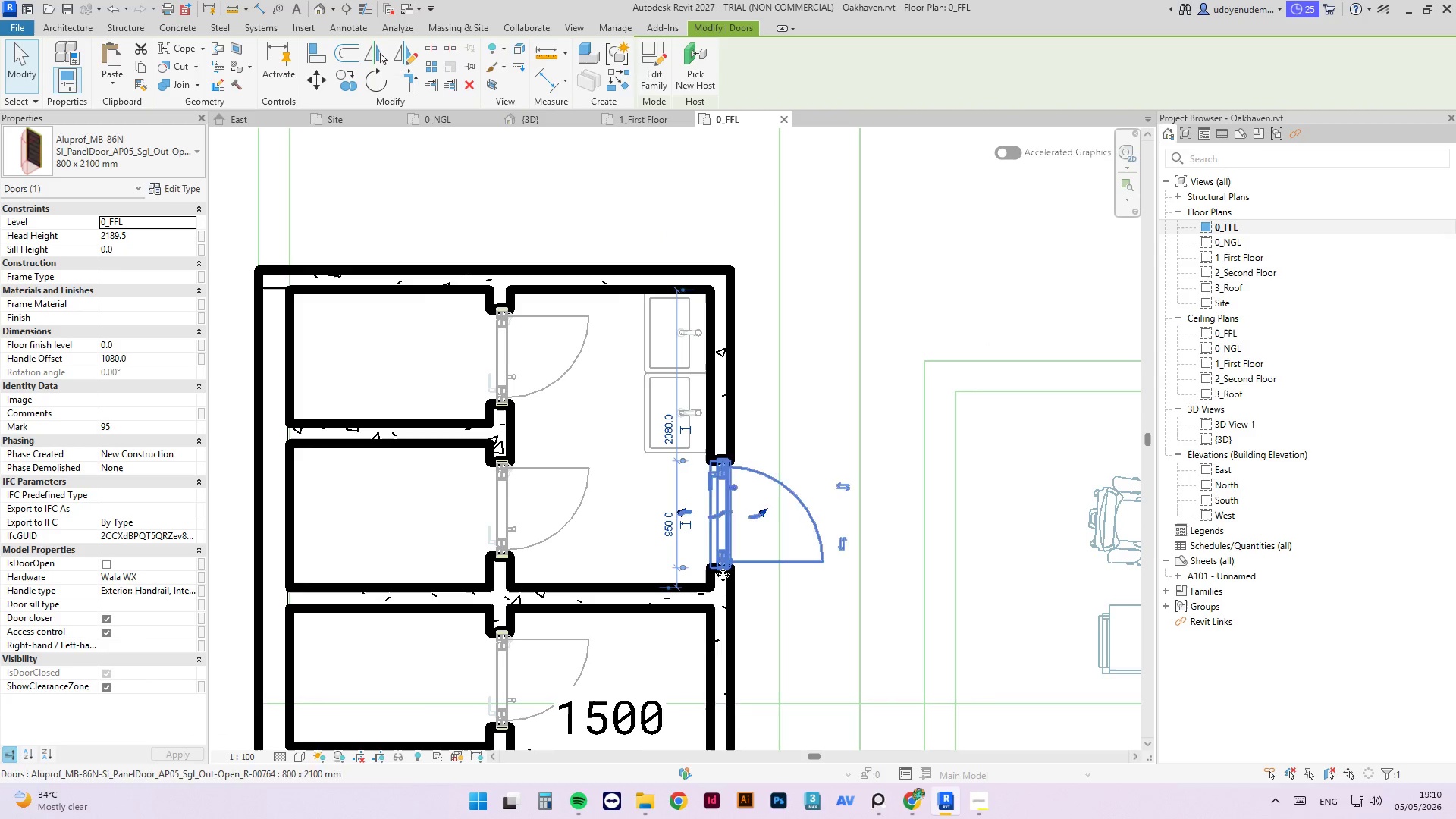 
key(ArrowDown)
 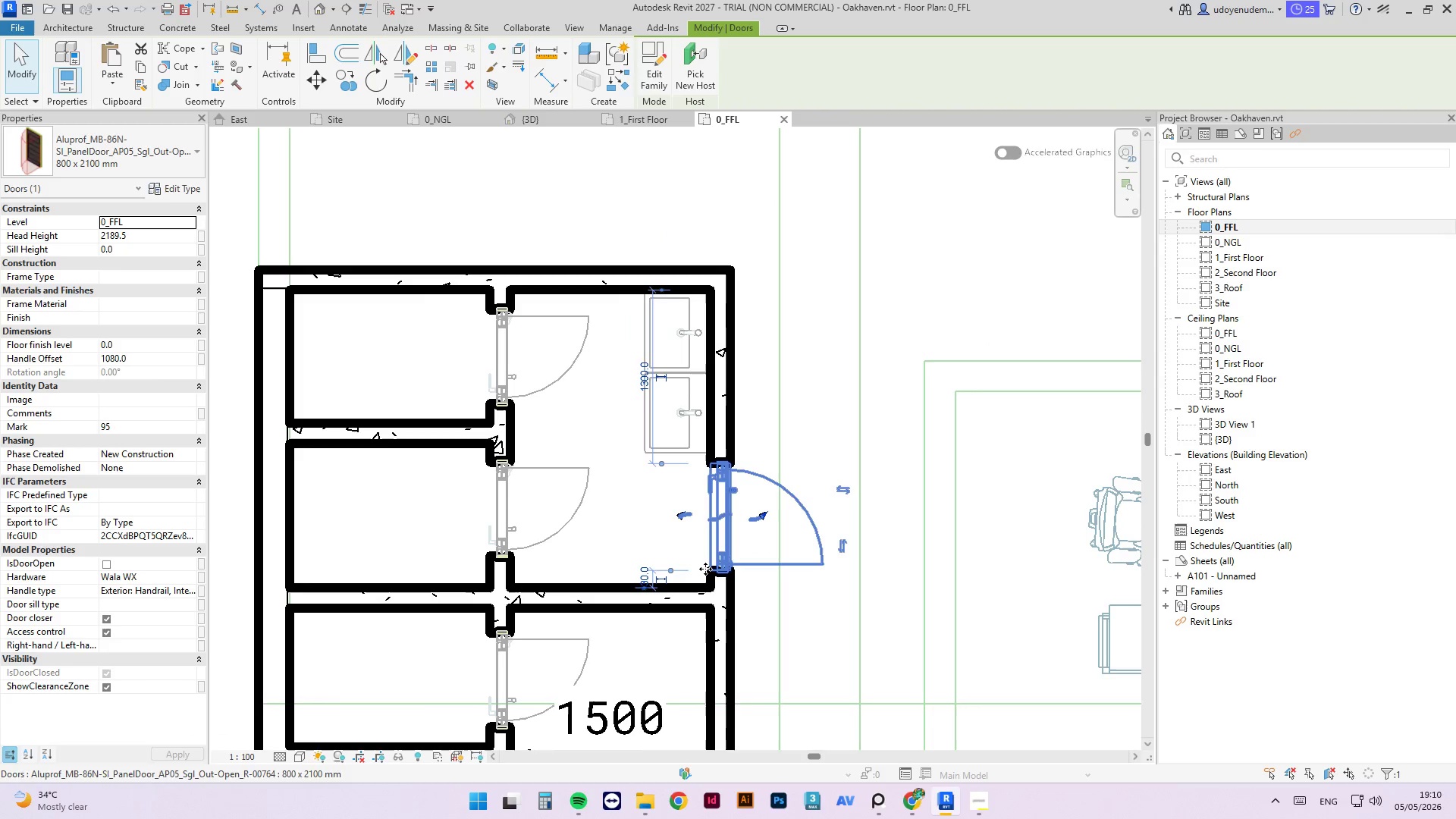 
key(ArrowDown)
 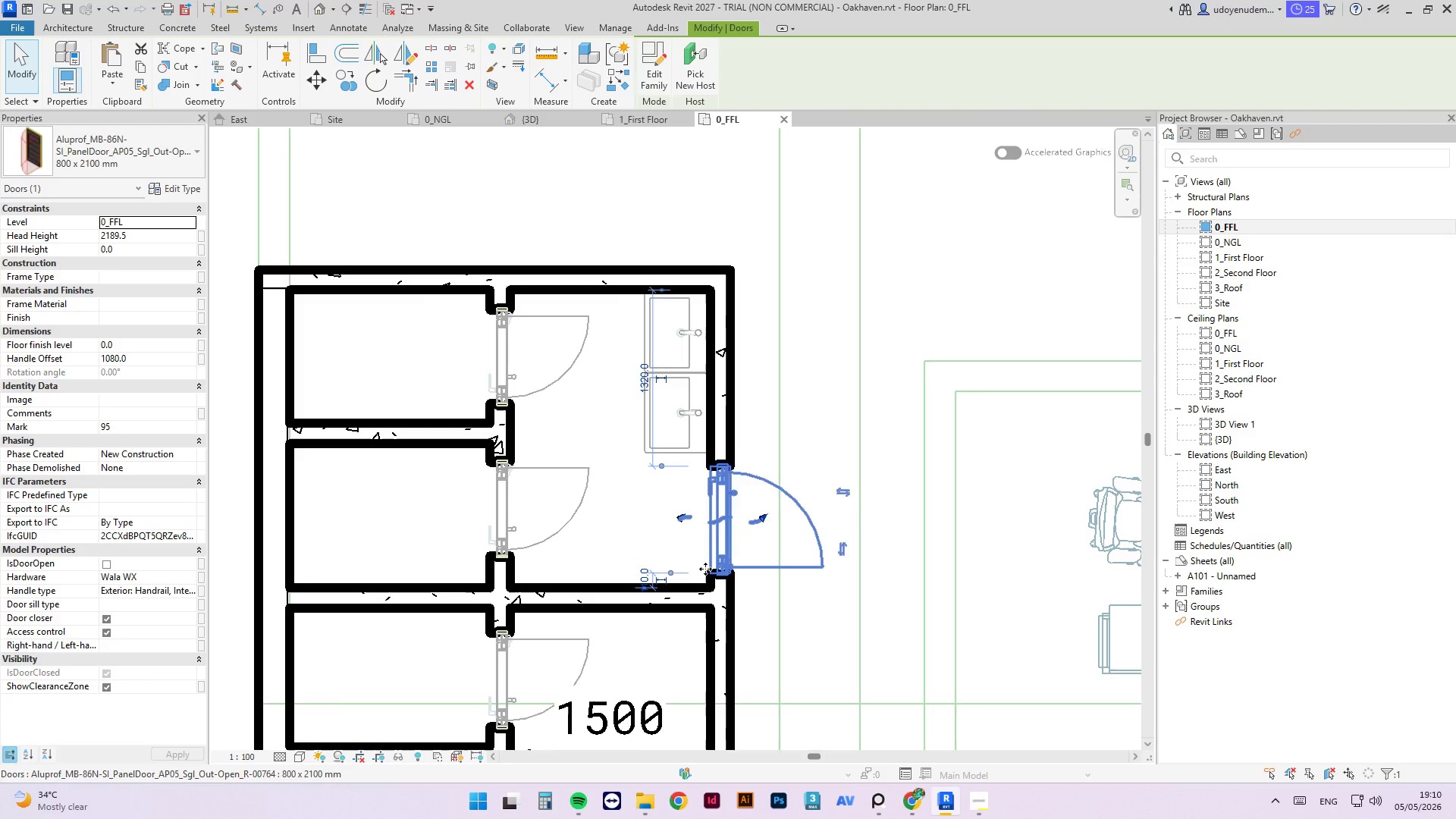 
key(ArrowDown)
 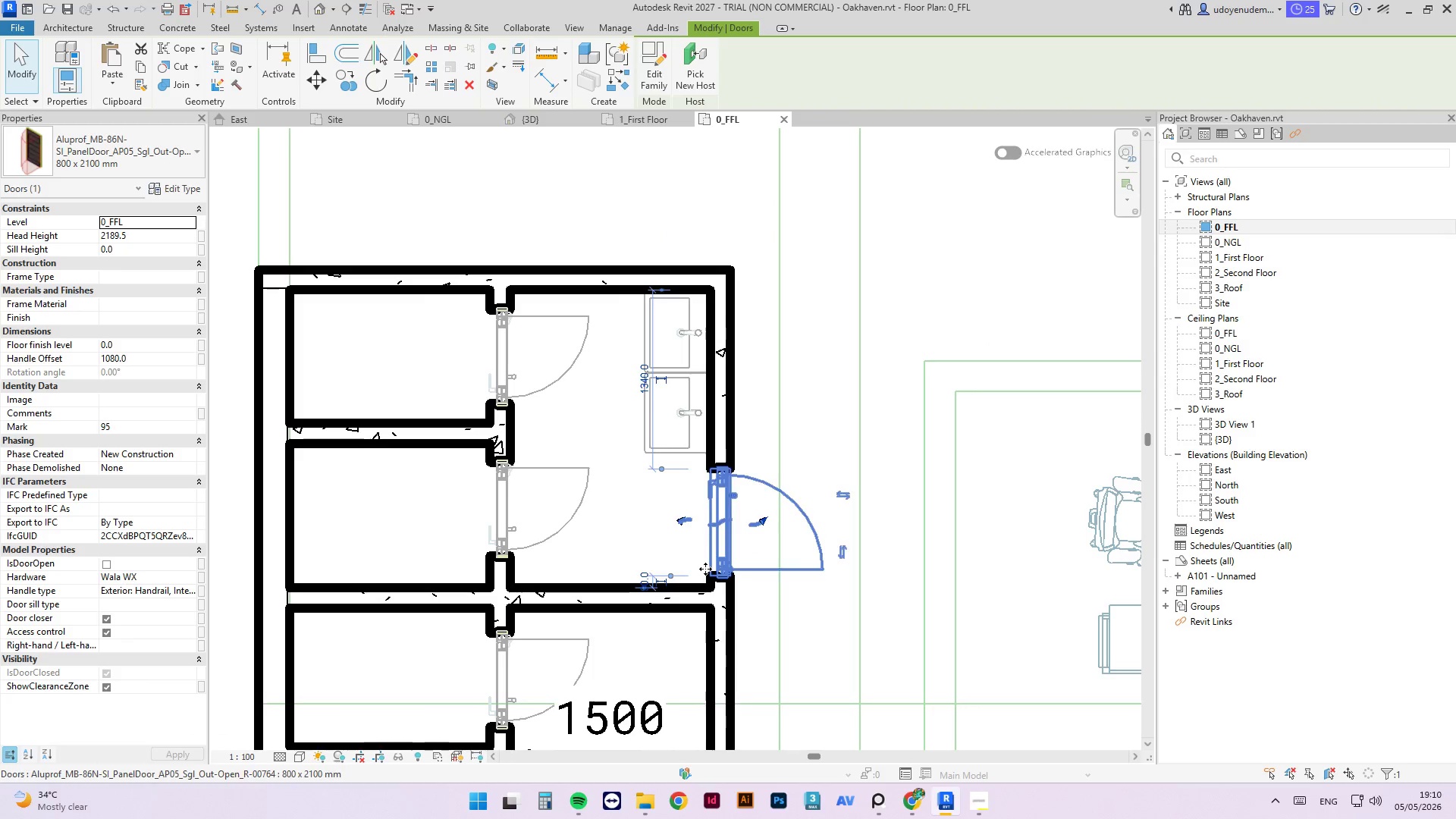 
key(ArrowDown)
 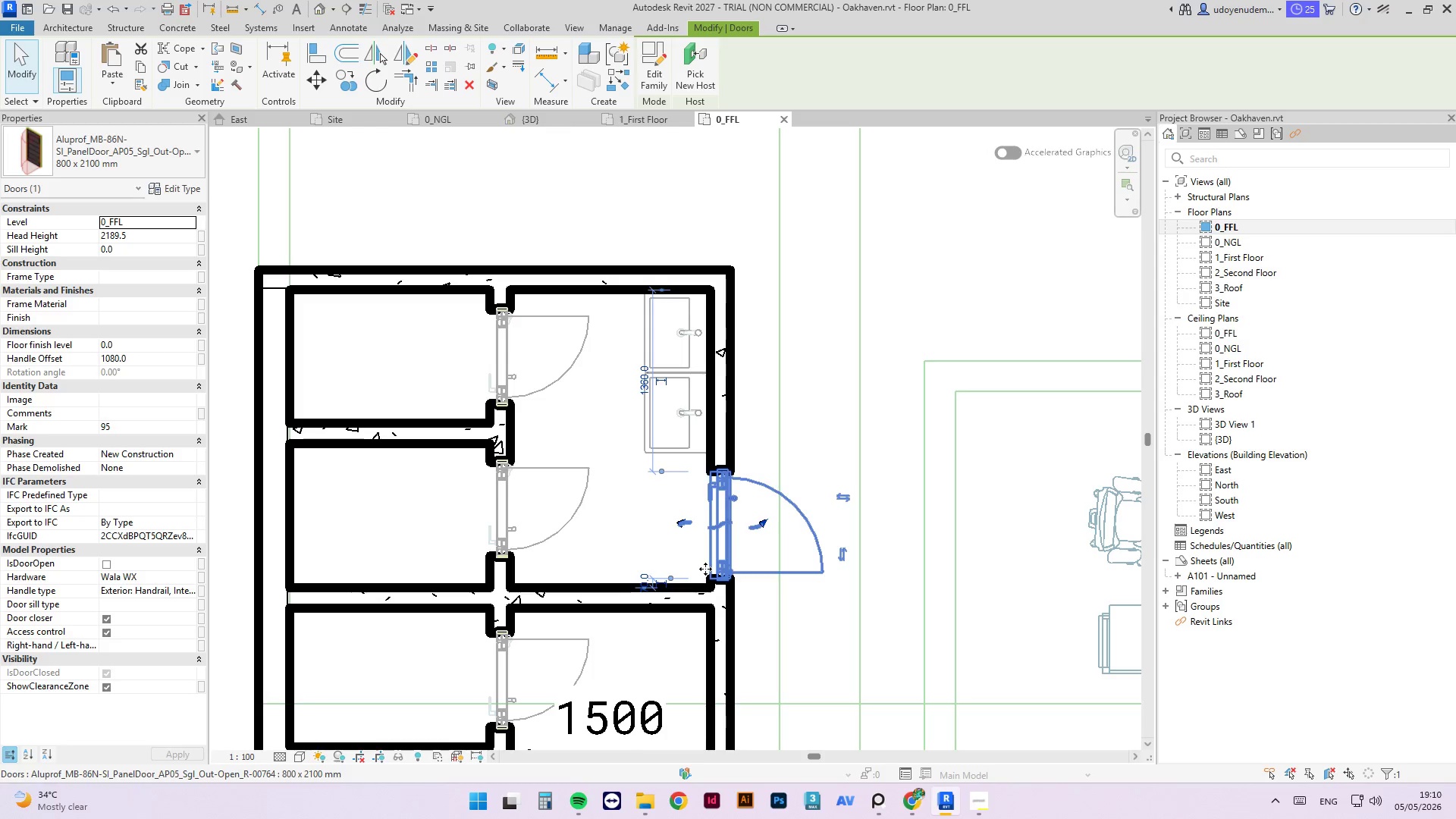 
key(ArrowDown)
 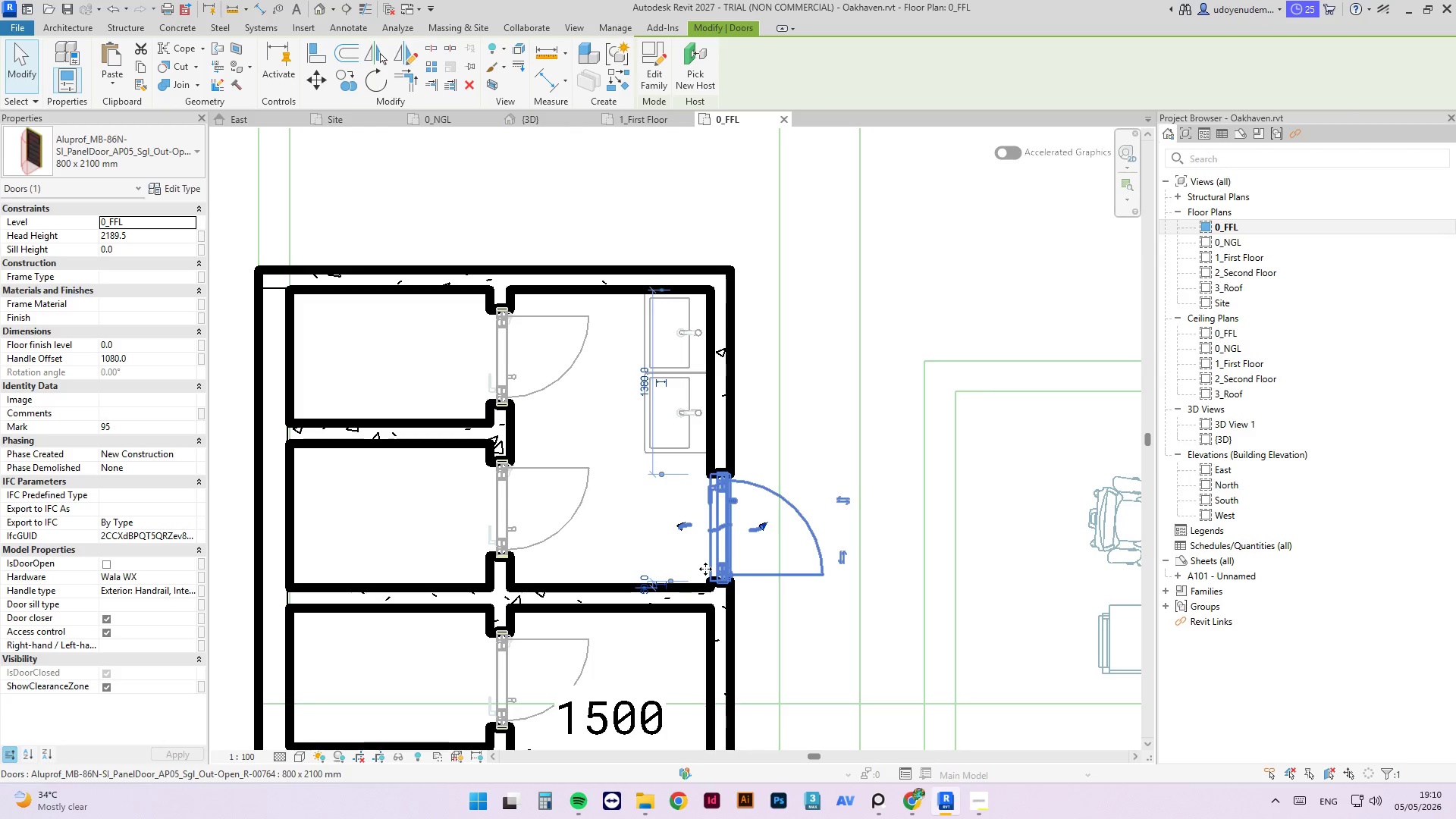 
key(ArrowDown)
 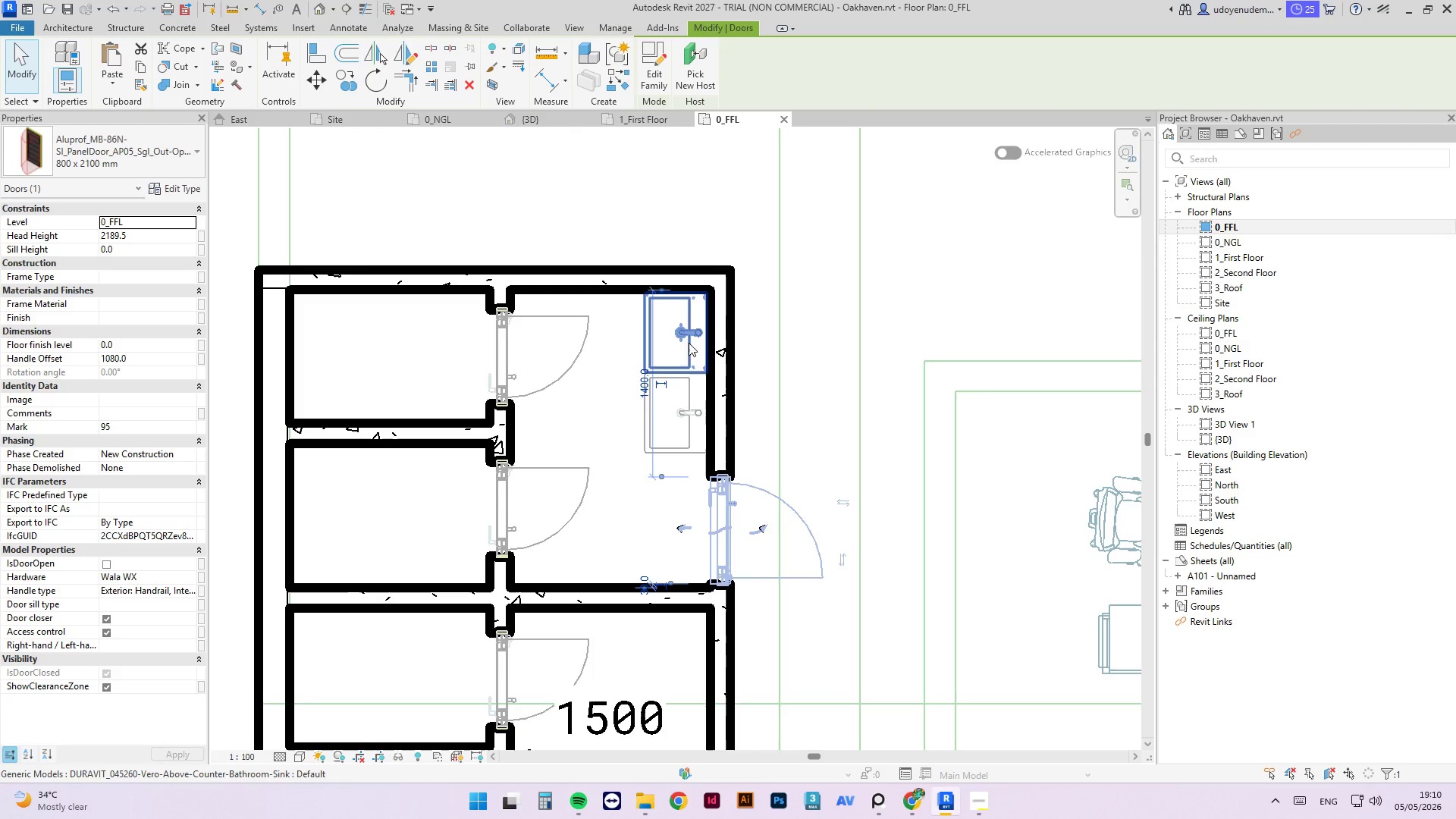 
left_click([689, 429])
 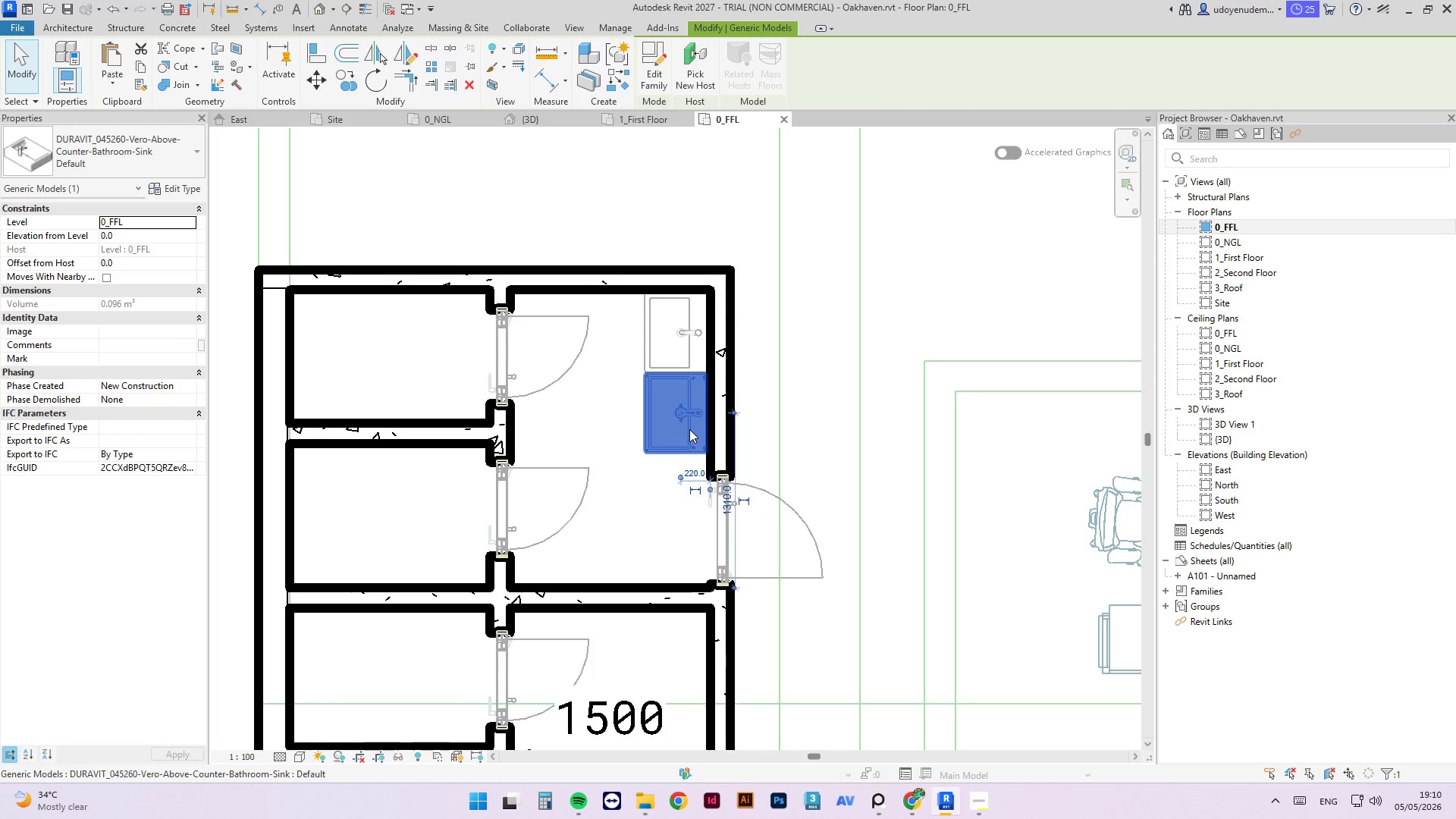 
key(ArrowDown)
 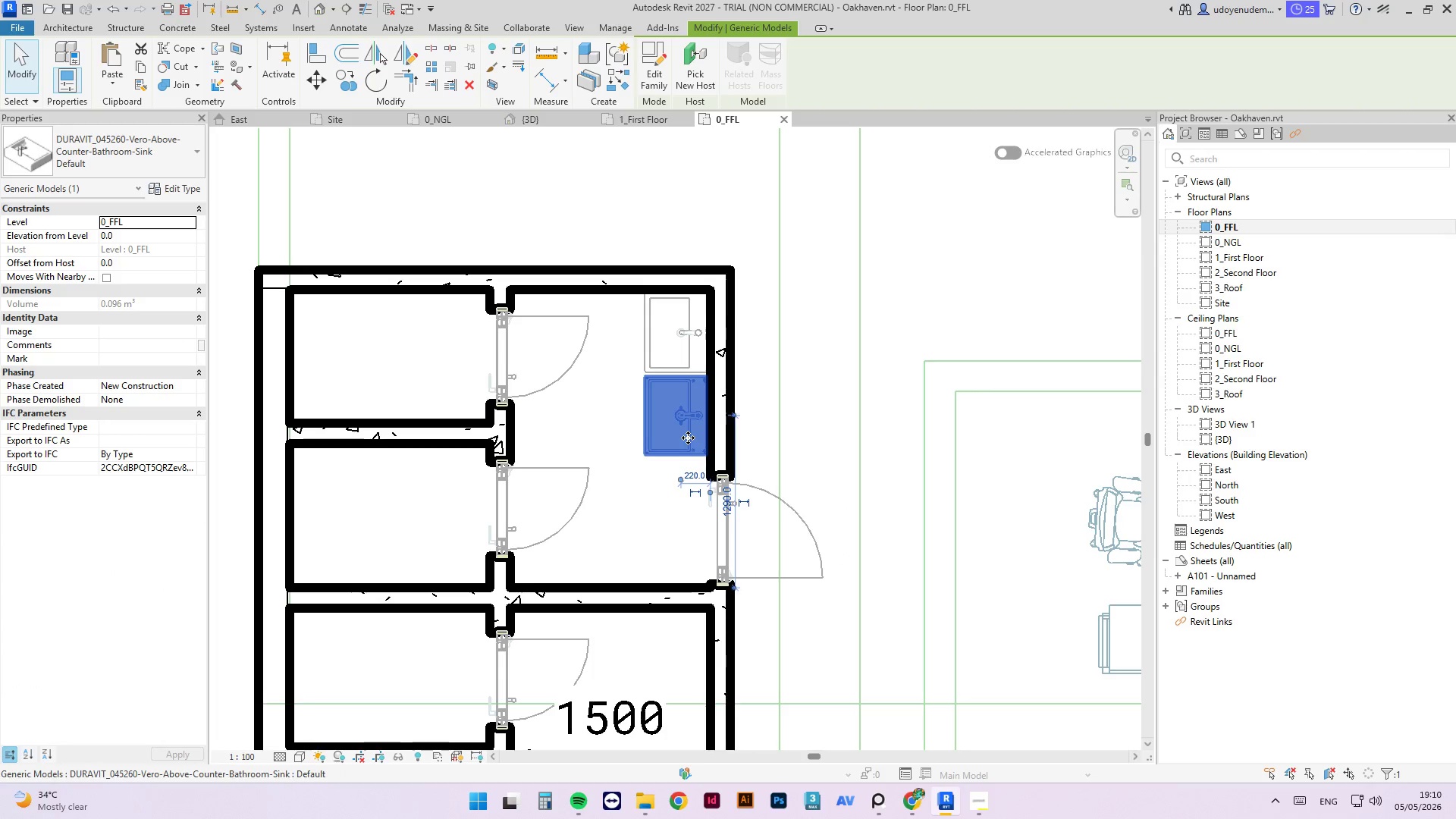 
key(ArrowDown)
 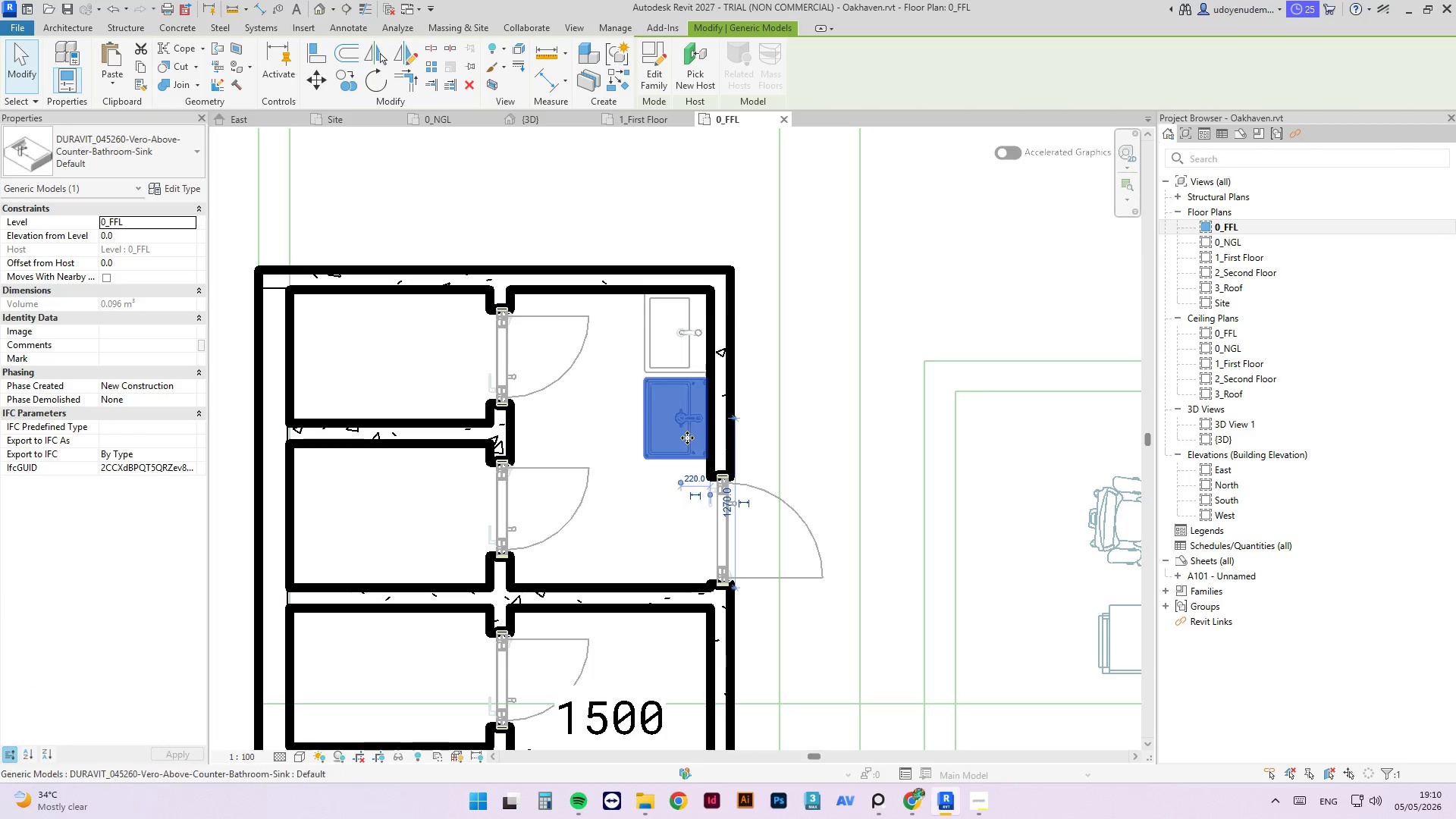 
key(ArrowDown)
 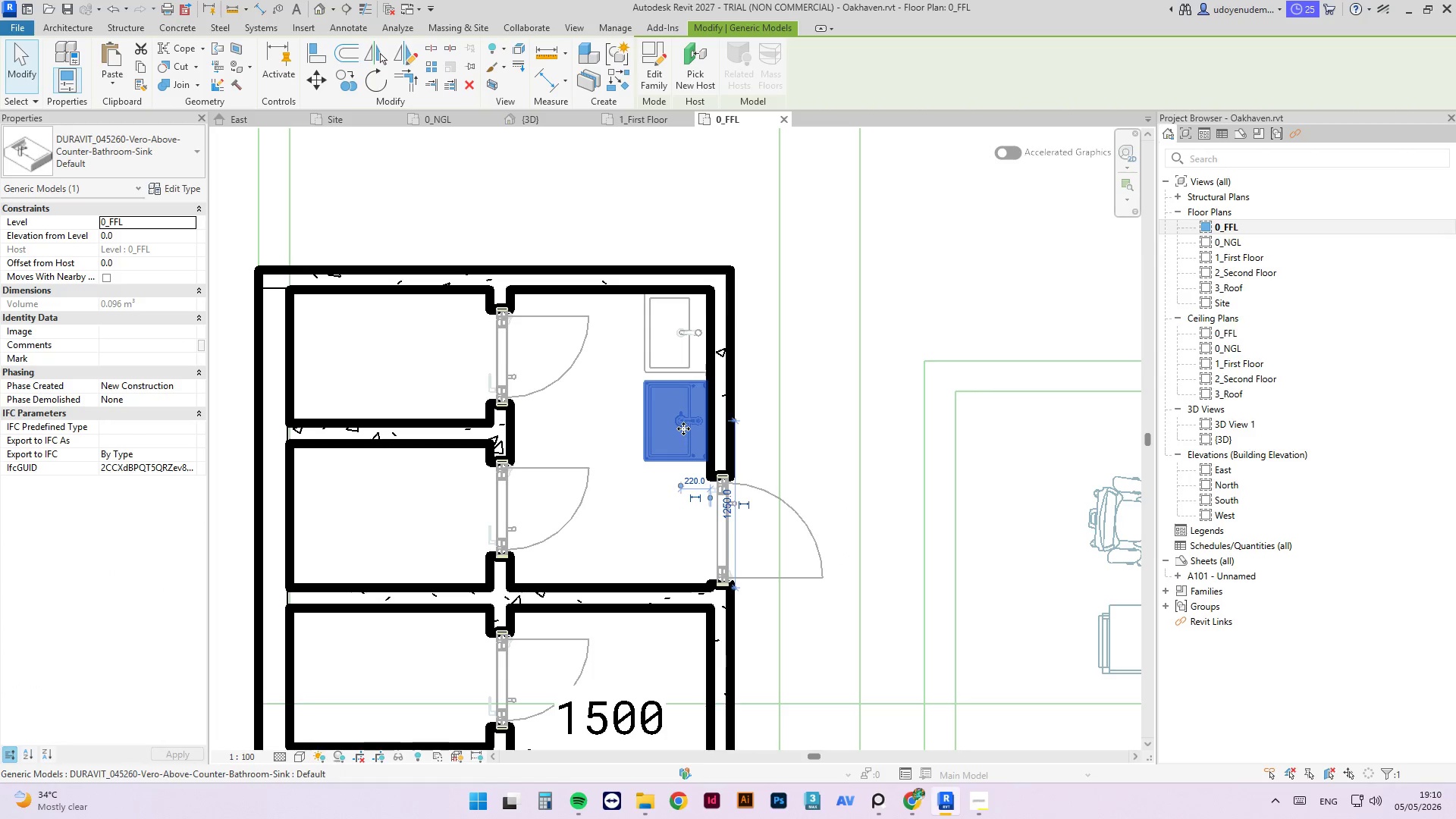 
key(ArrowDown)
 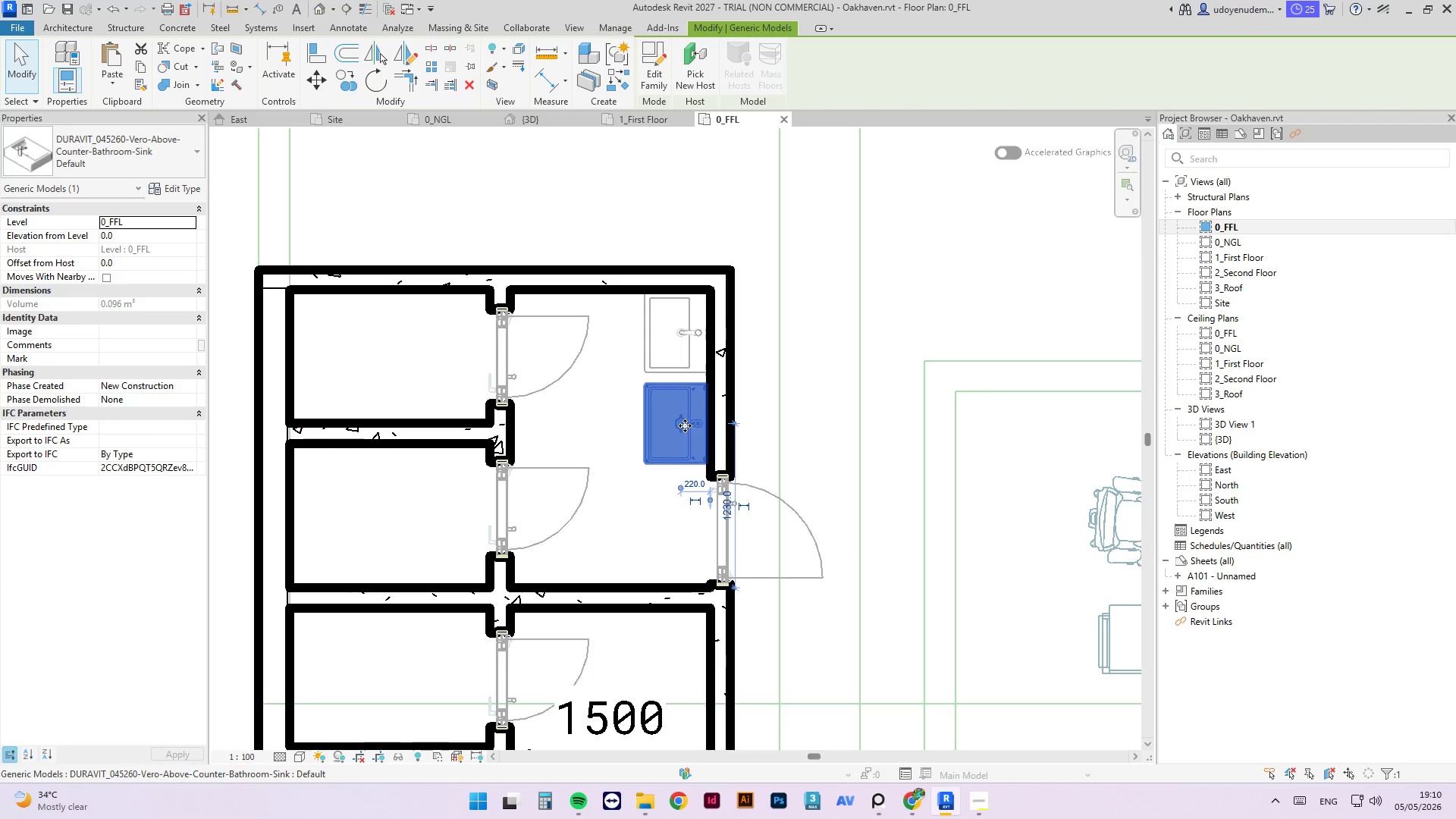 
key(ArrowDown)
 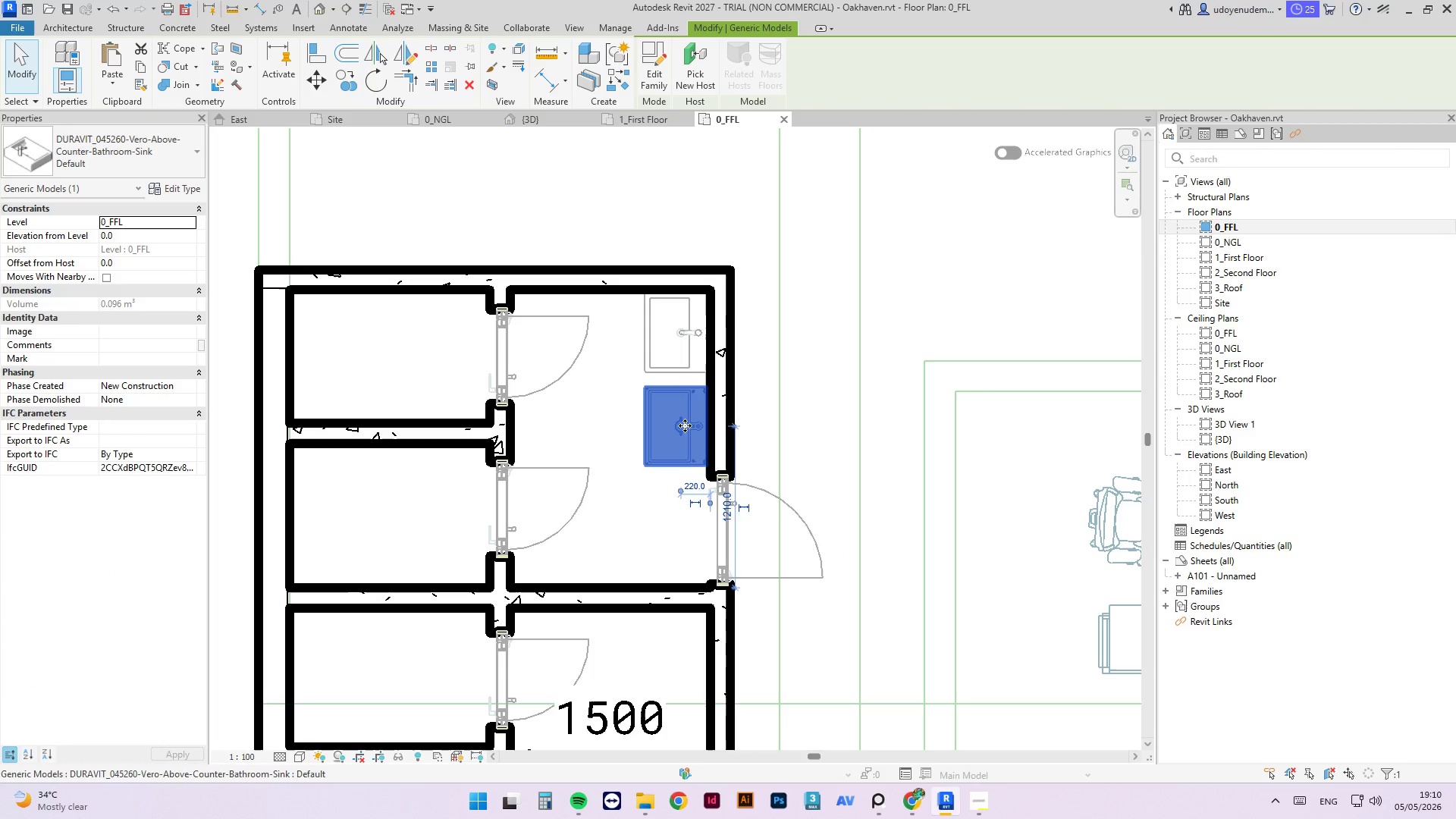 
key(ArrowUp)
 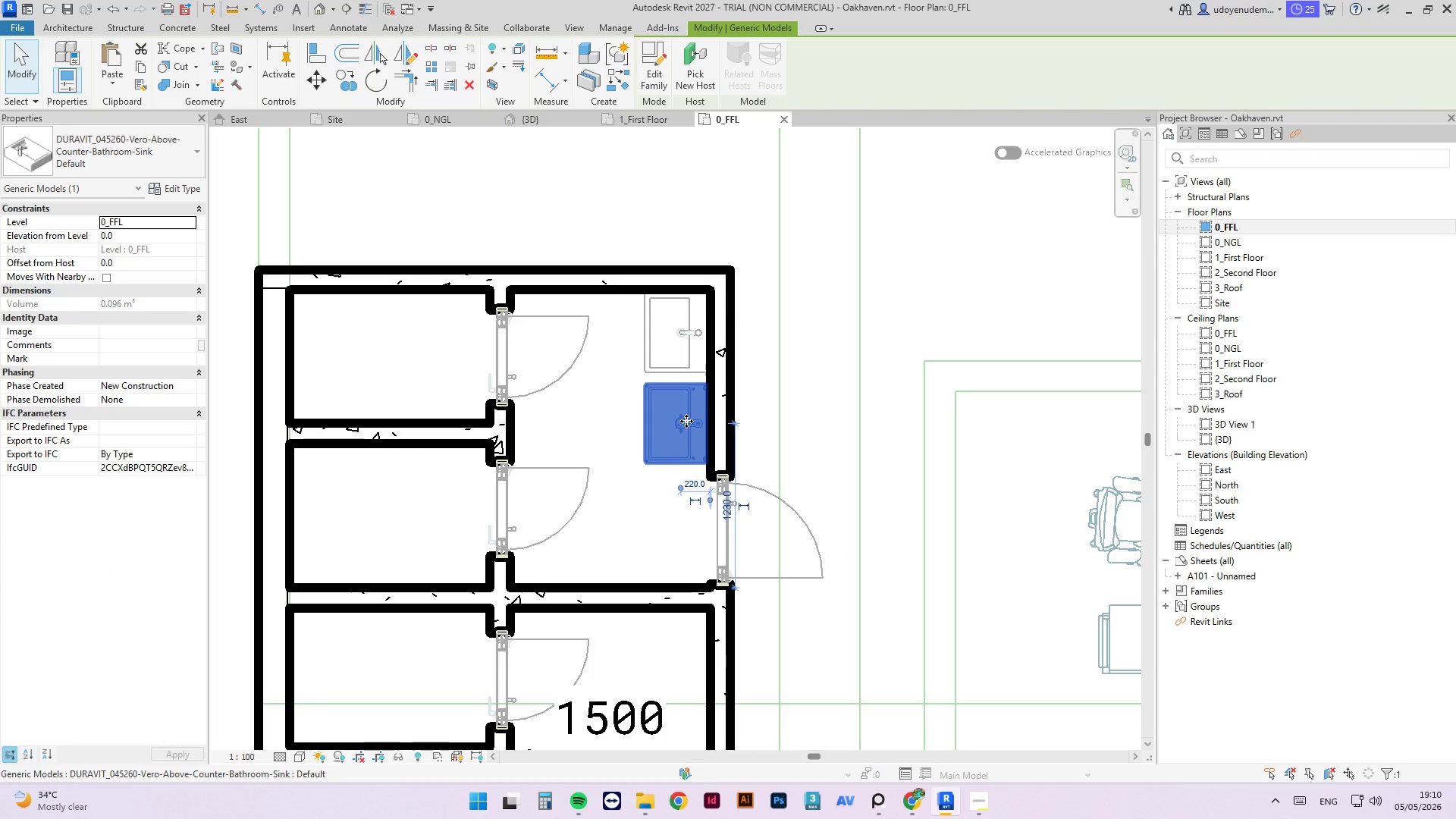 
key(ArrowUp)
 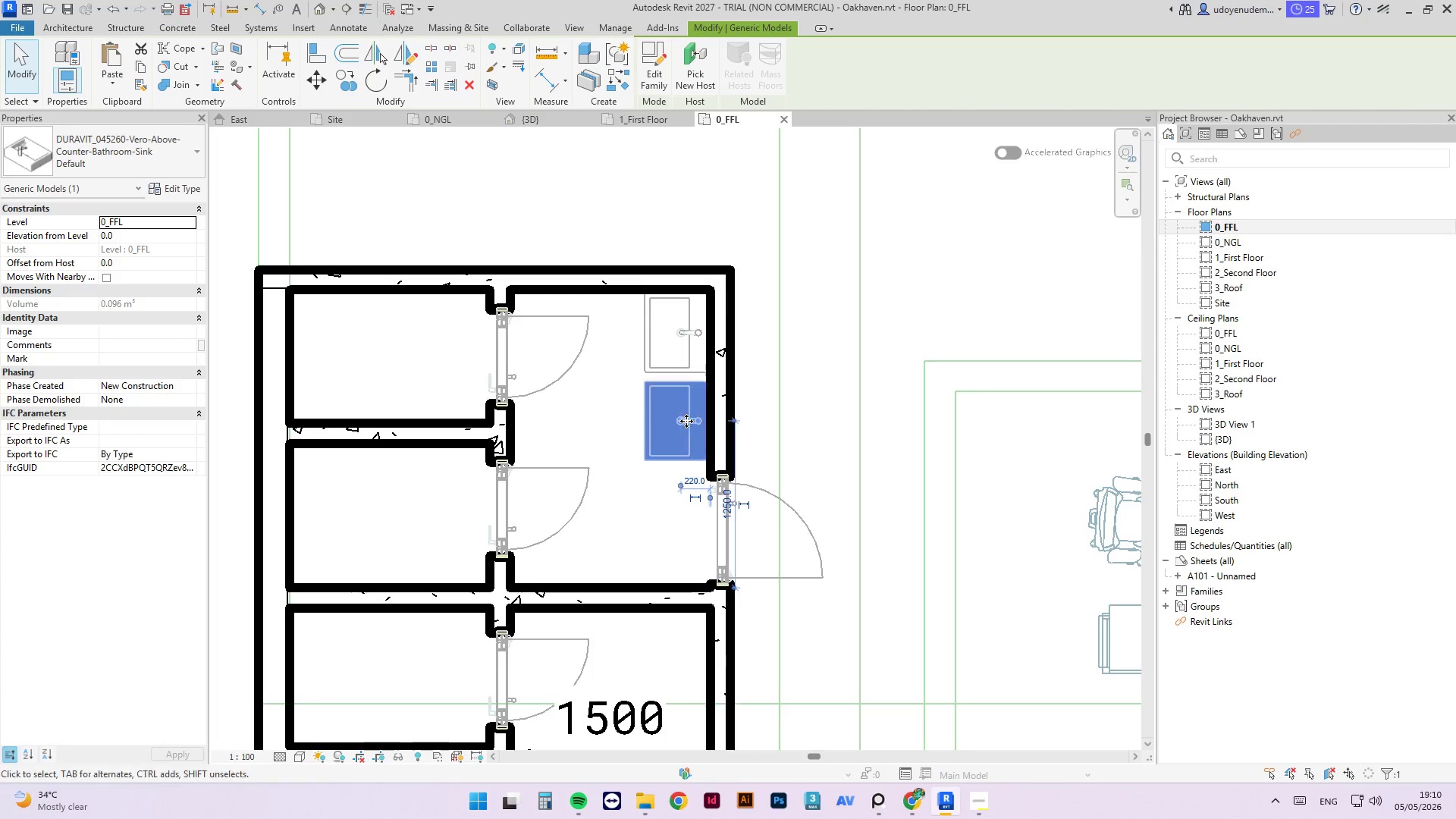 
key(ArrowUp)
 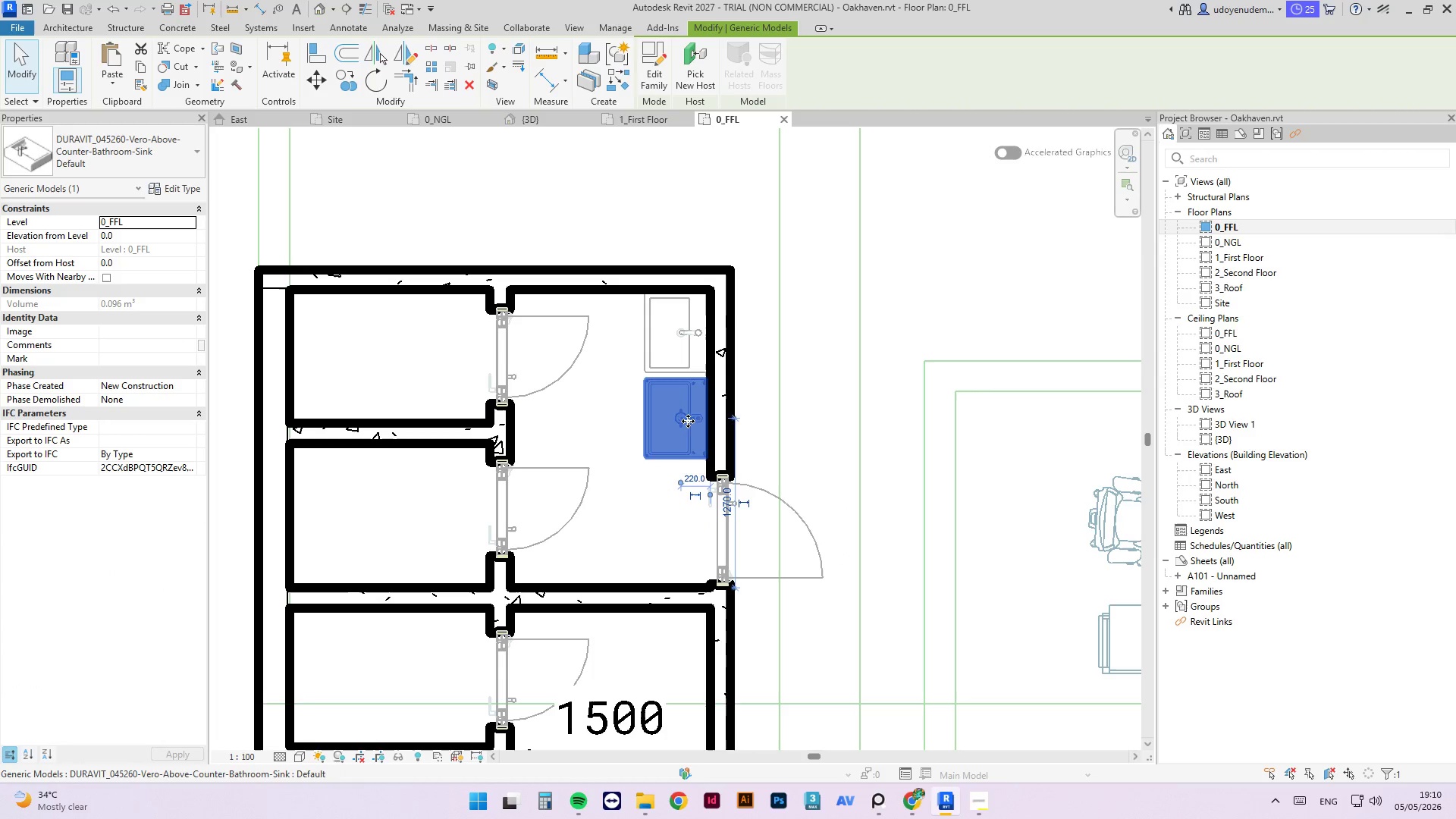 
key(ArrowUp)
 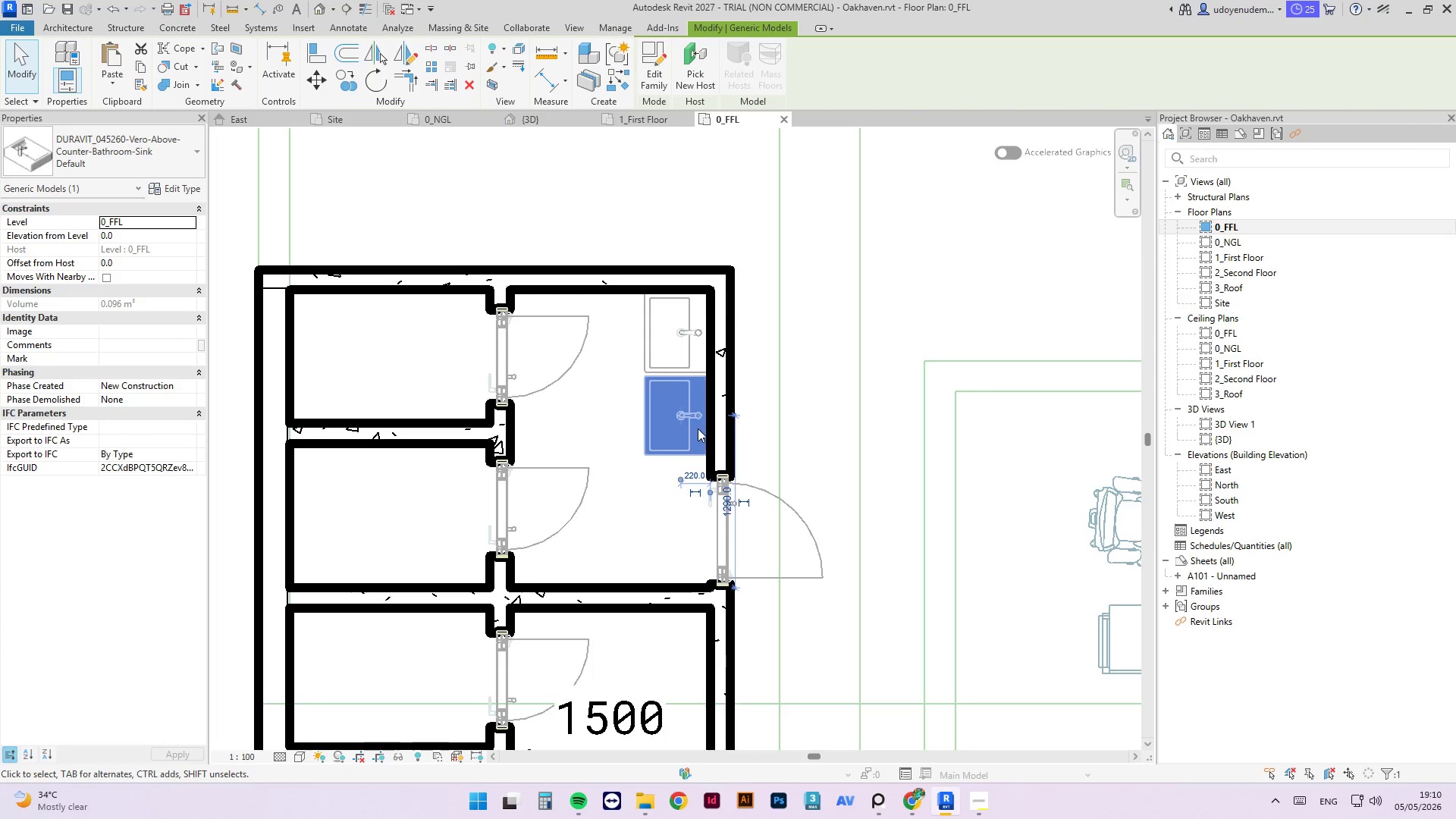 
key(ArrowUp)
 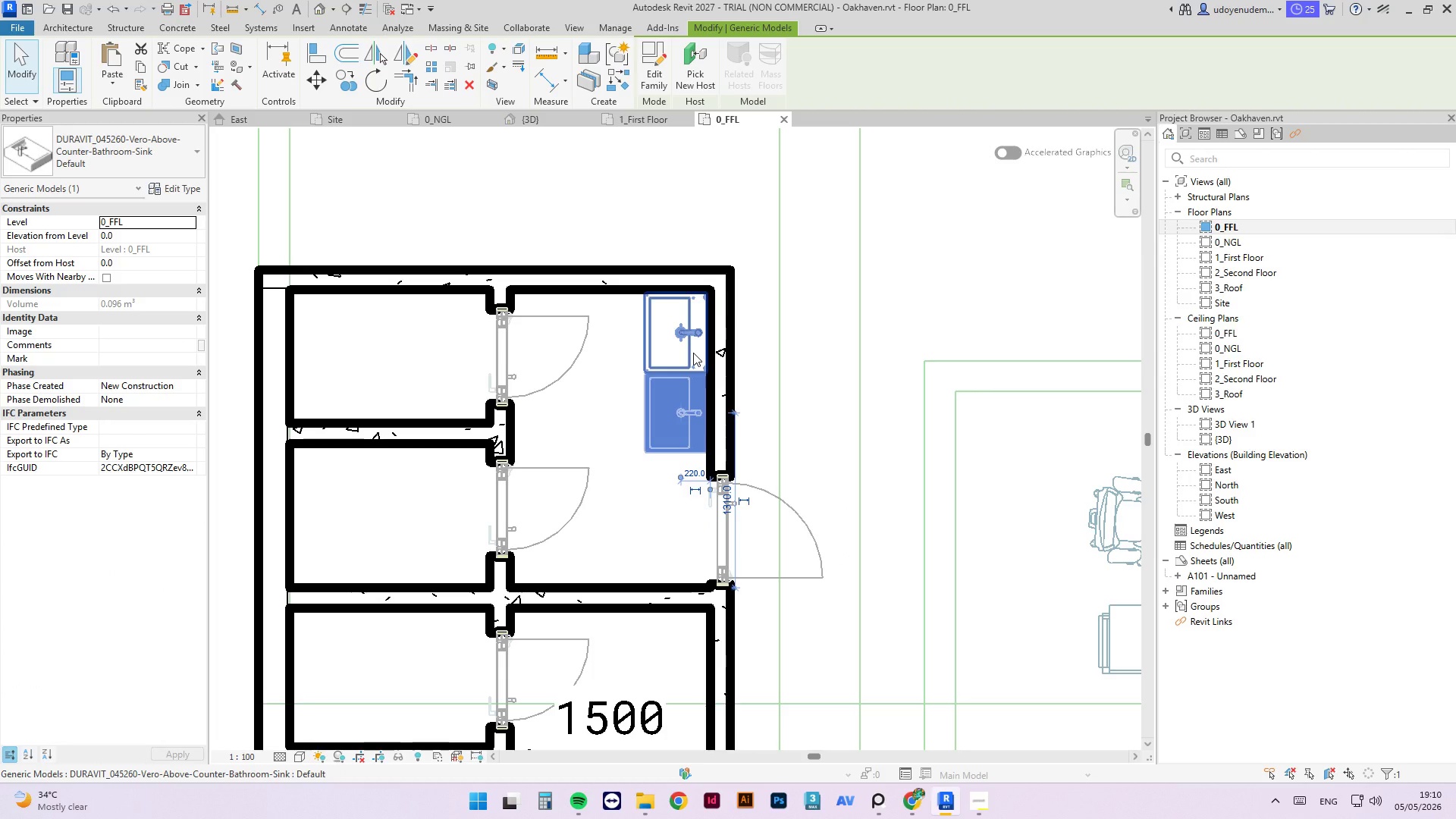 
hold_key(key=ControlLeft, duration=0.67)
left_click([686, 353])
 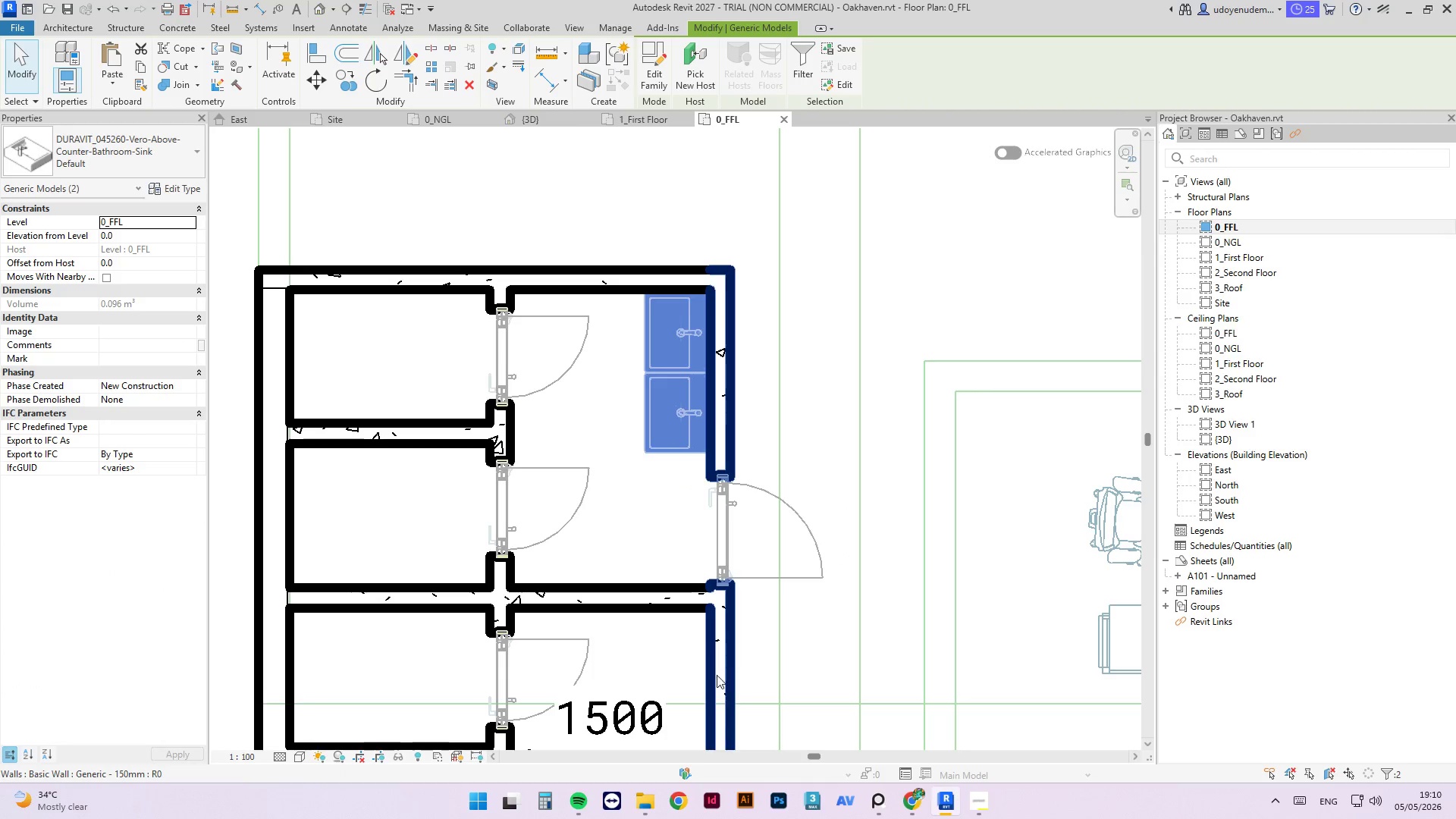 
key(ArrowDown)
 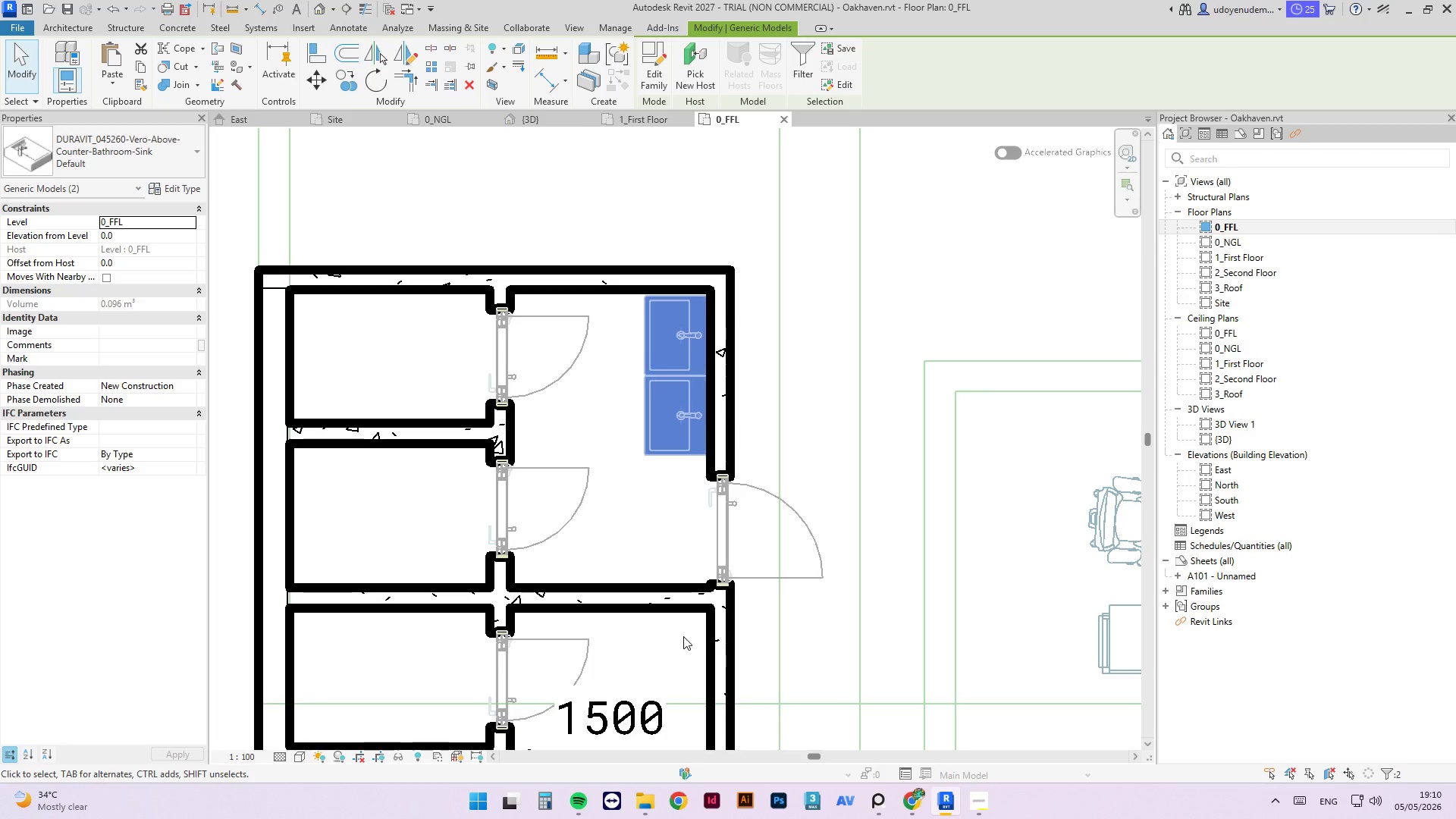 
key(ArrowDown)
 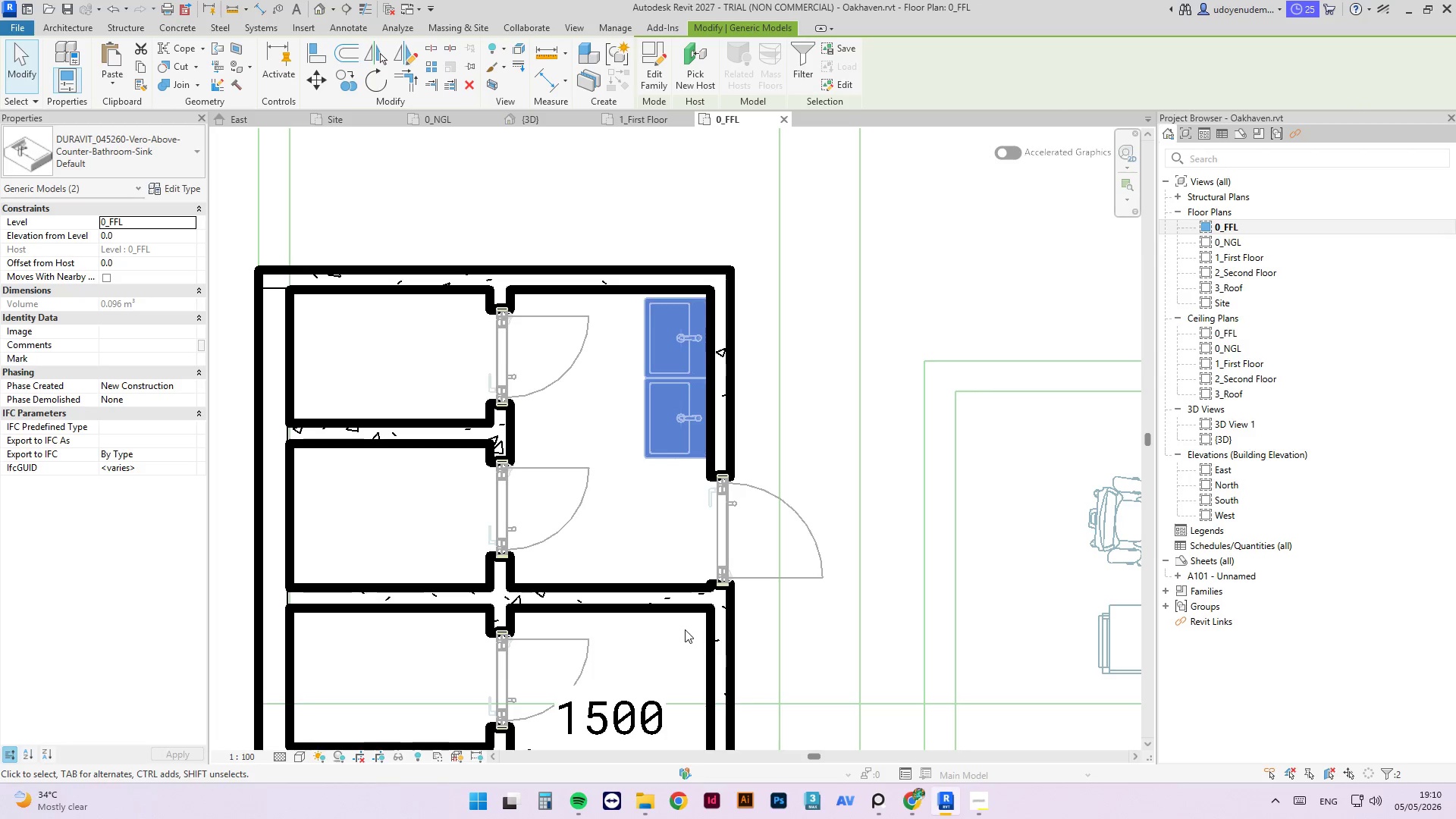 
key(ArrowUp)
 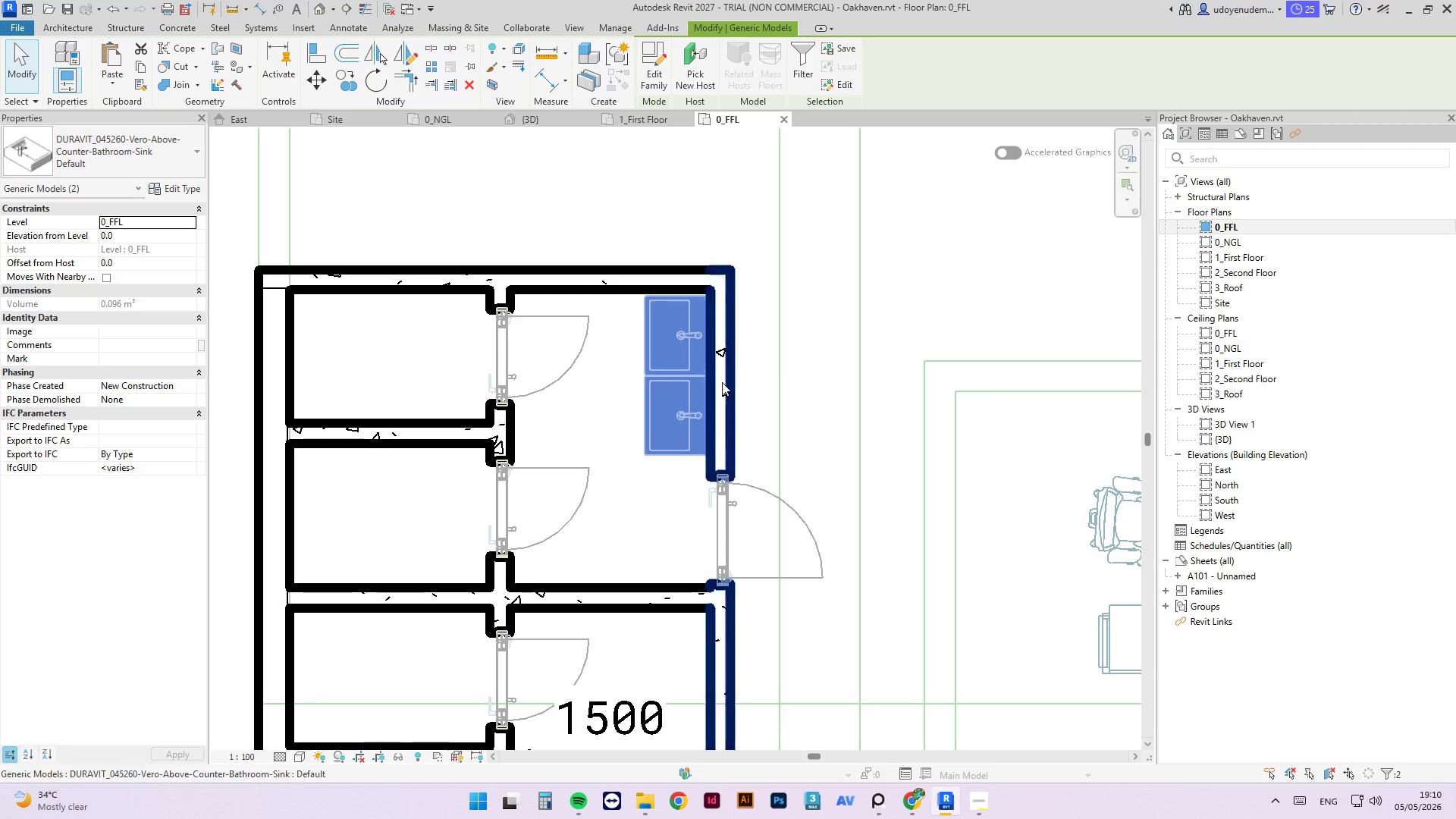 
left_click([803, 388])
 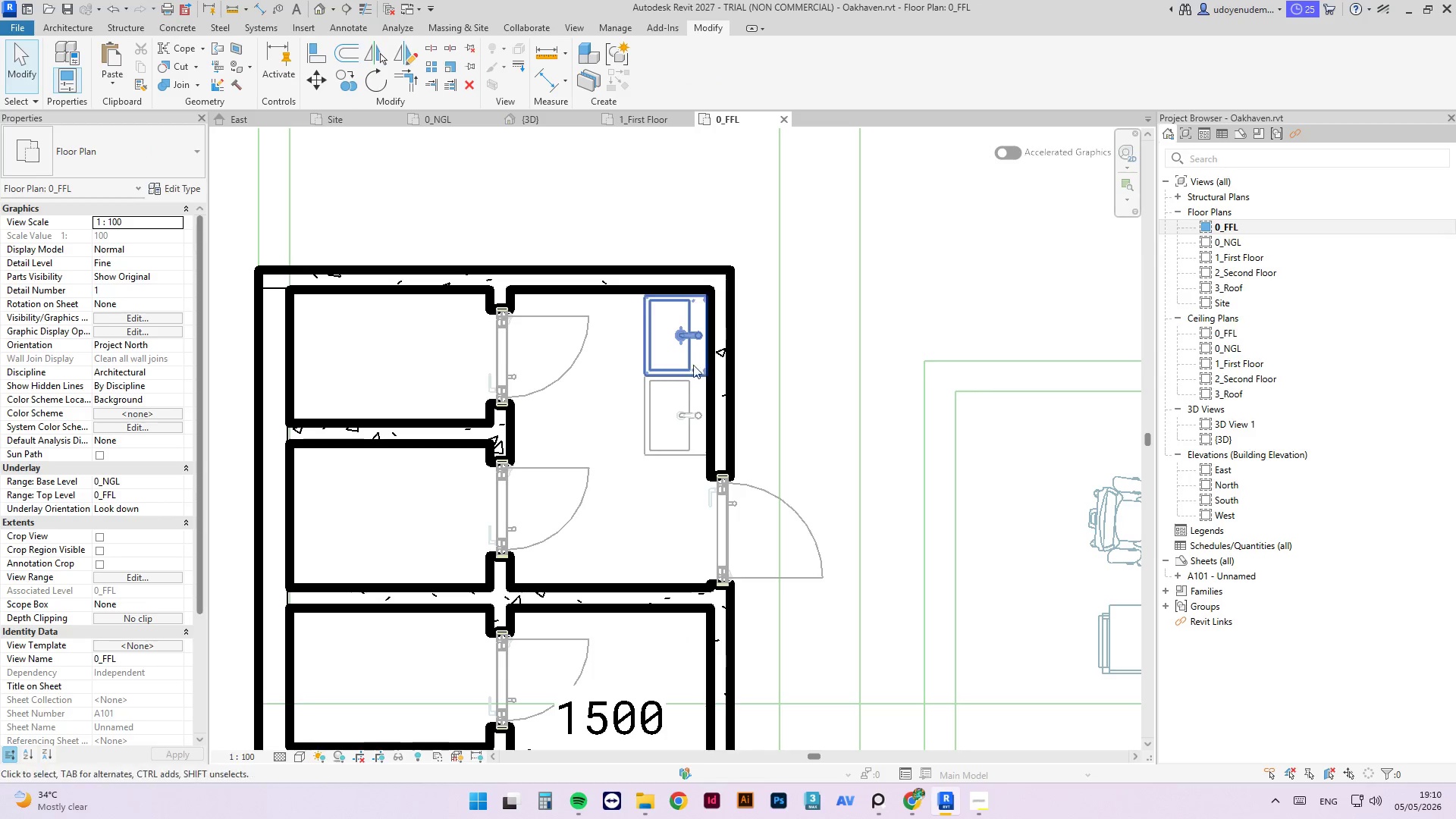 
left_click([683, 359])
 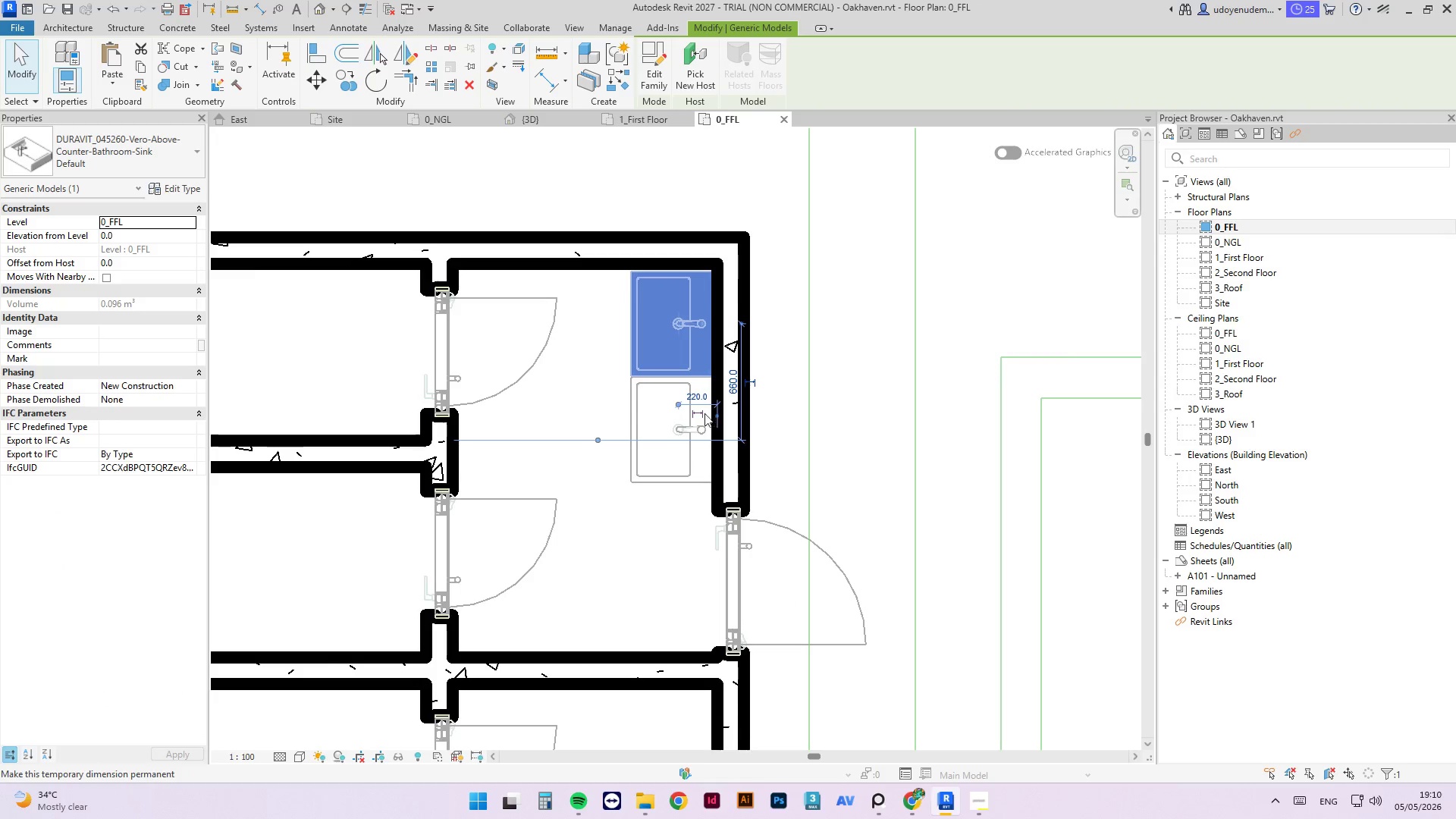 
scroll: coordinate [689, 372], scroll_direction: up, amount: 2.0
 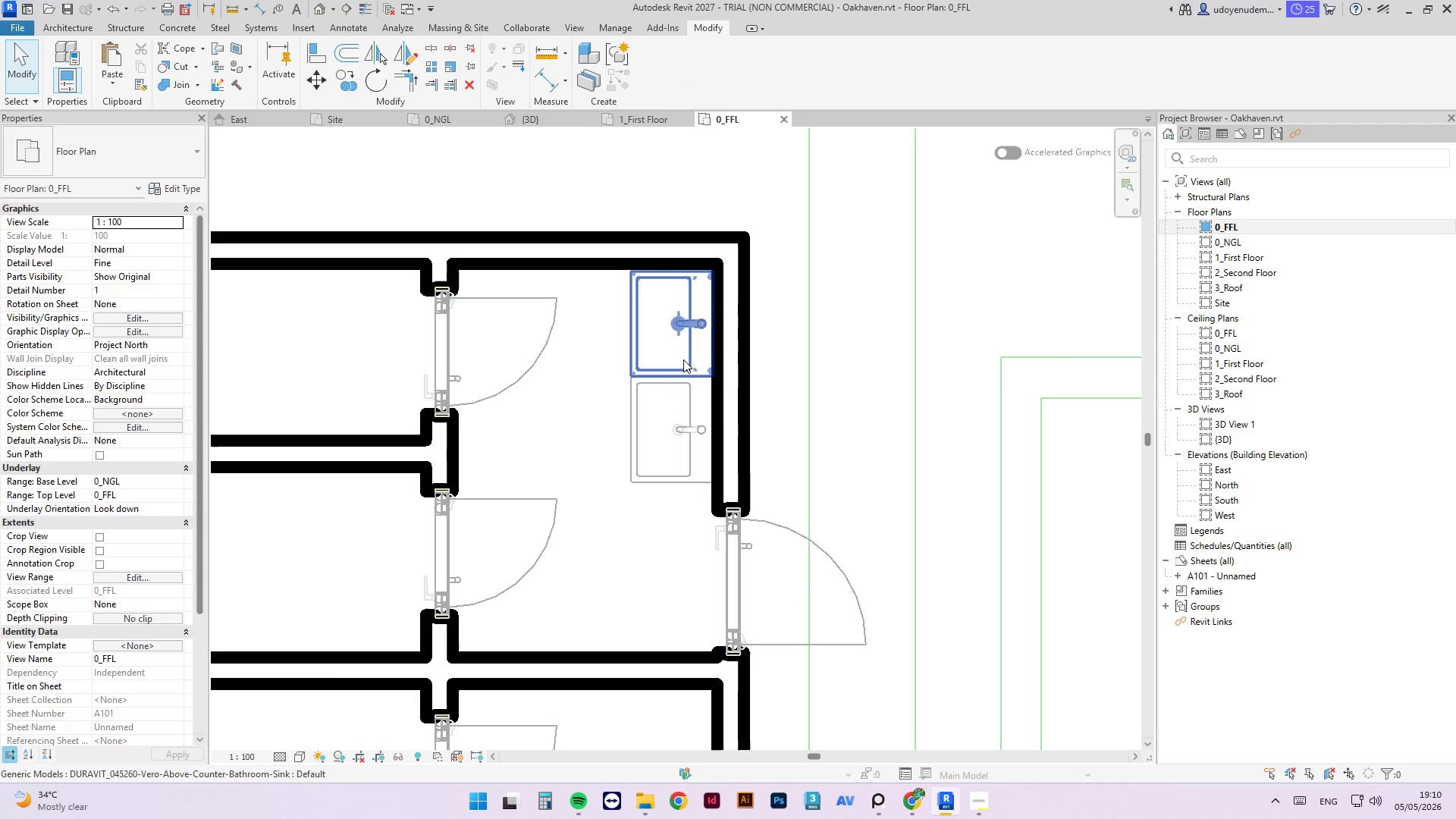 
left_click([679, 458])
 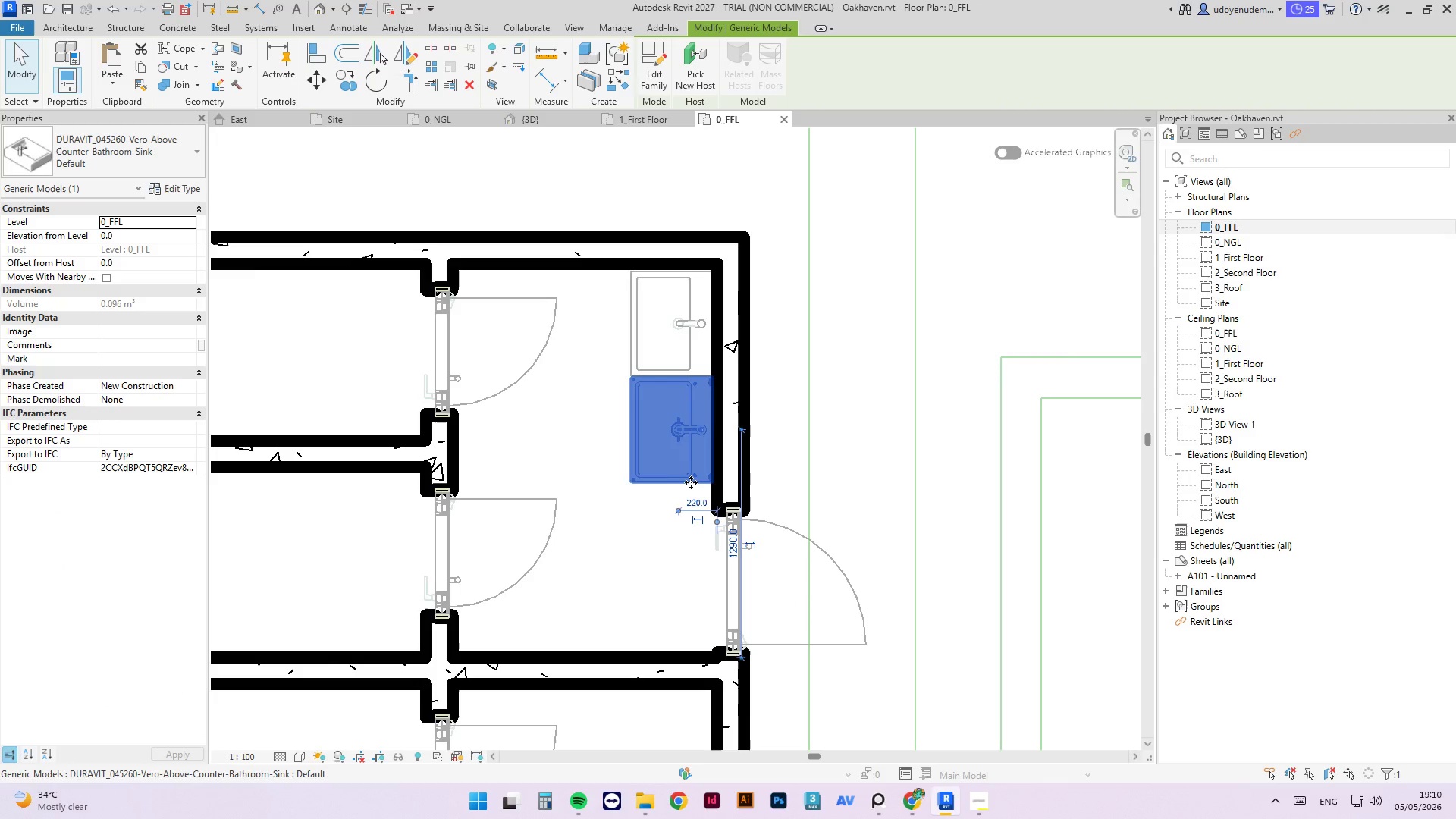 
key(ArrowDown)
 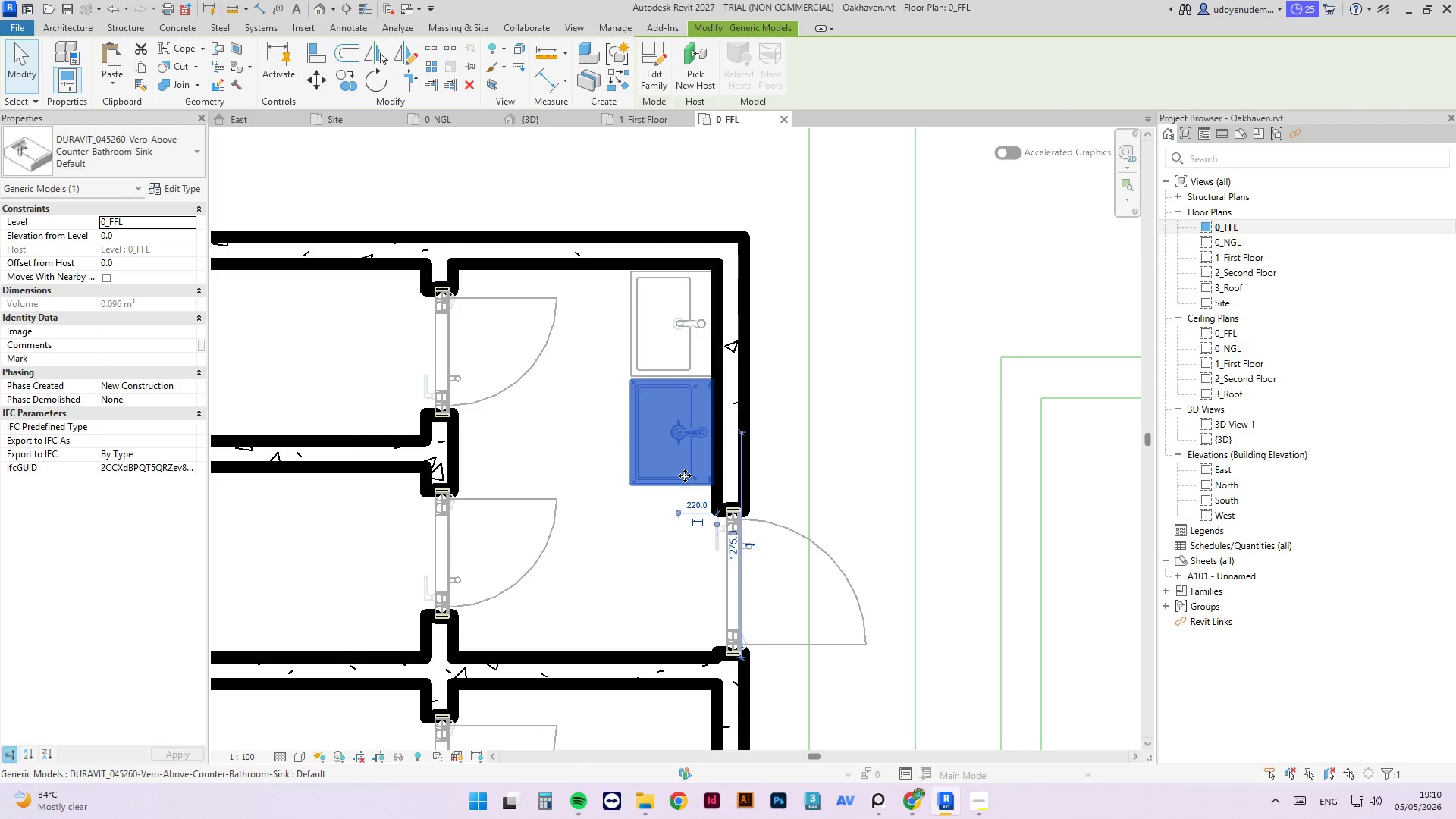 
left_click([783, 386])
 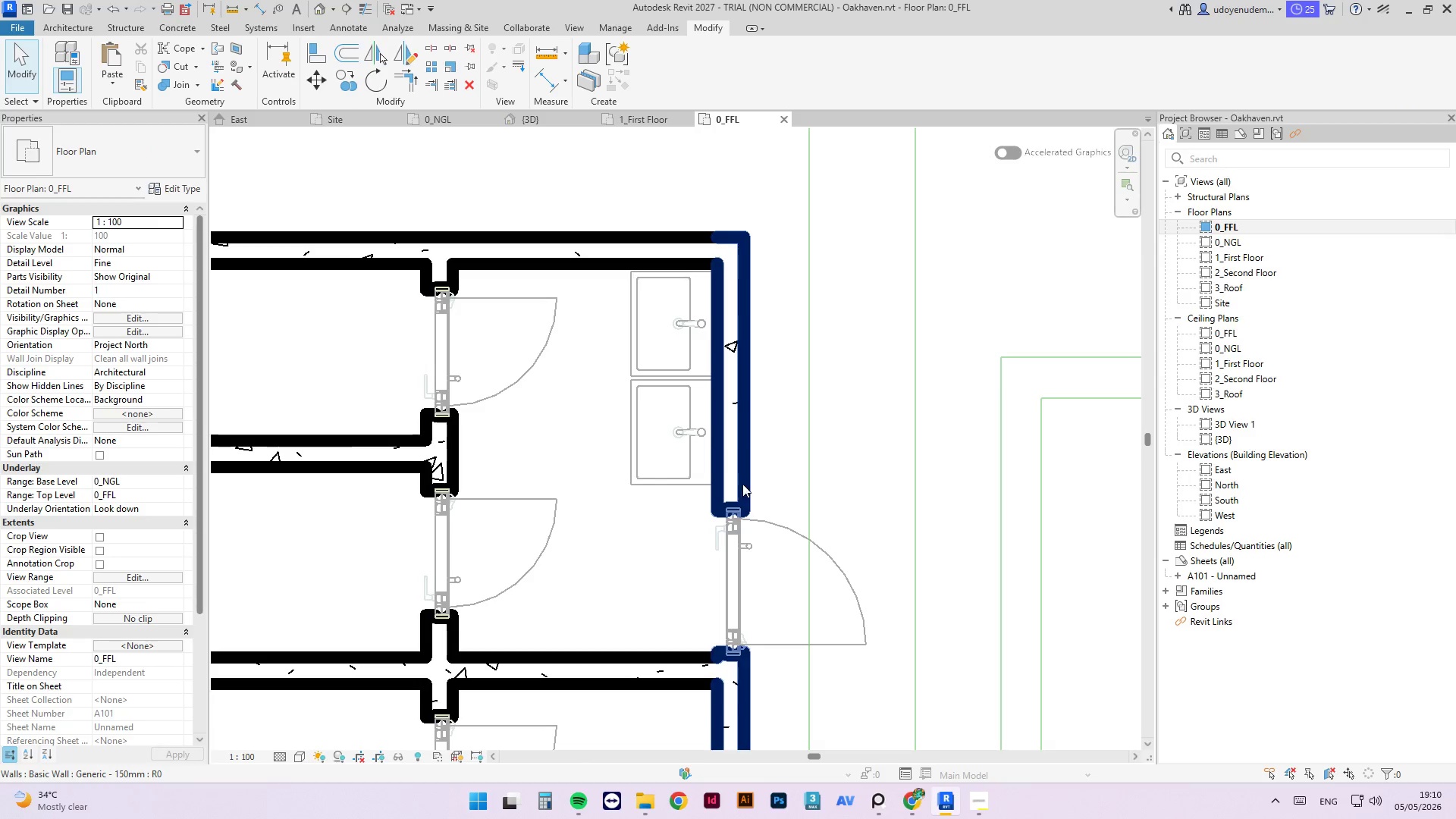 
scroll: coordinate [742, 439], scroll_direction: down, amount: 9.0
 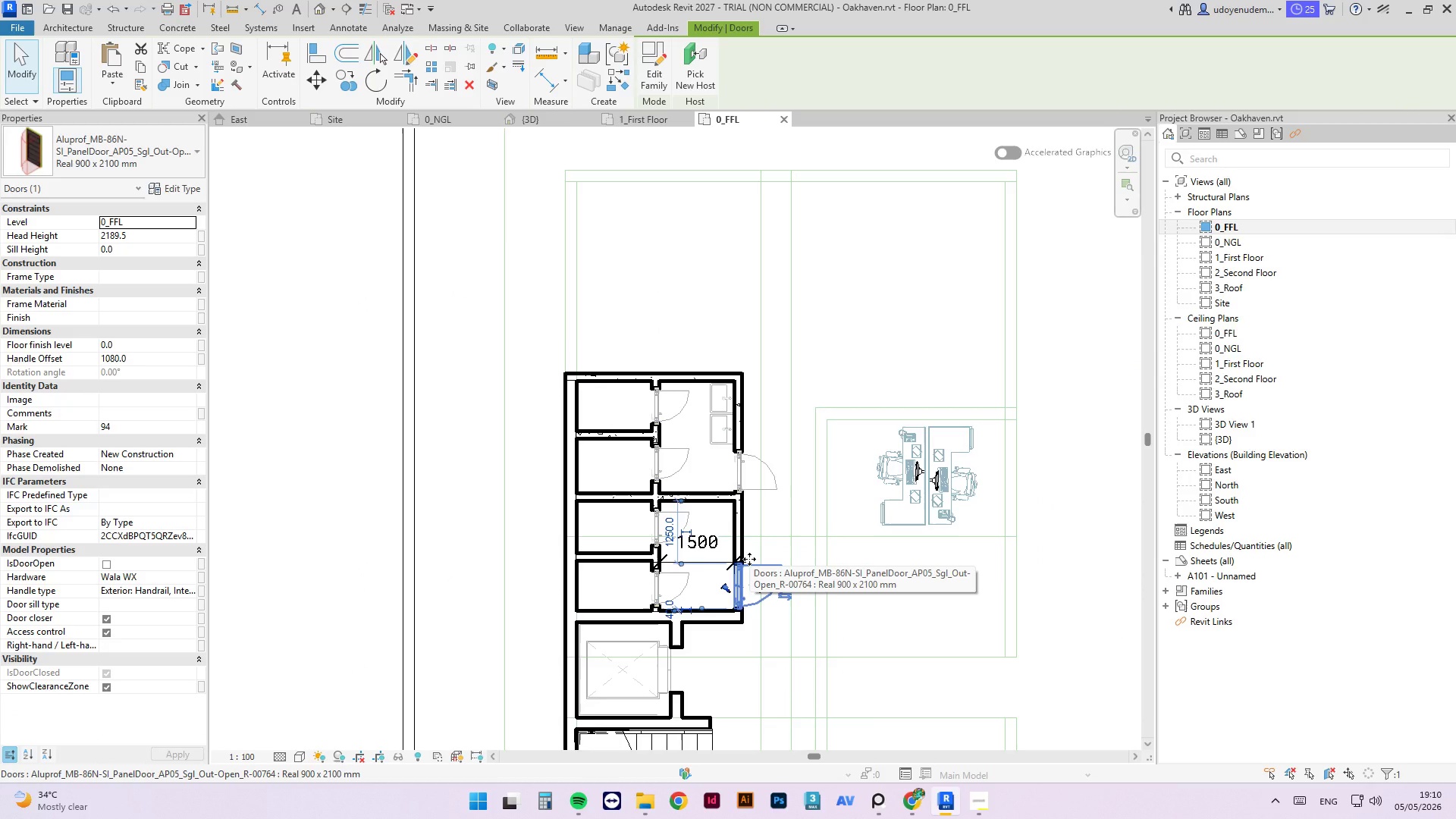 
key(Escape)
type(ma)
 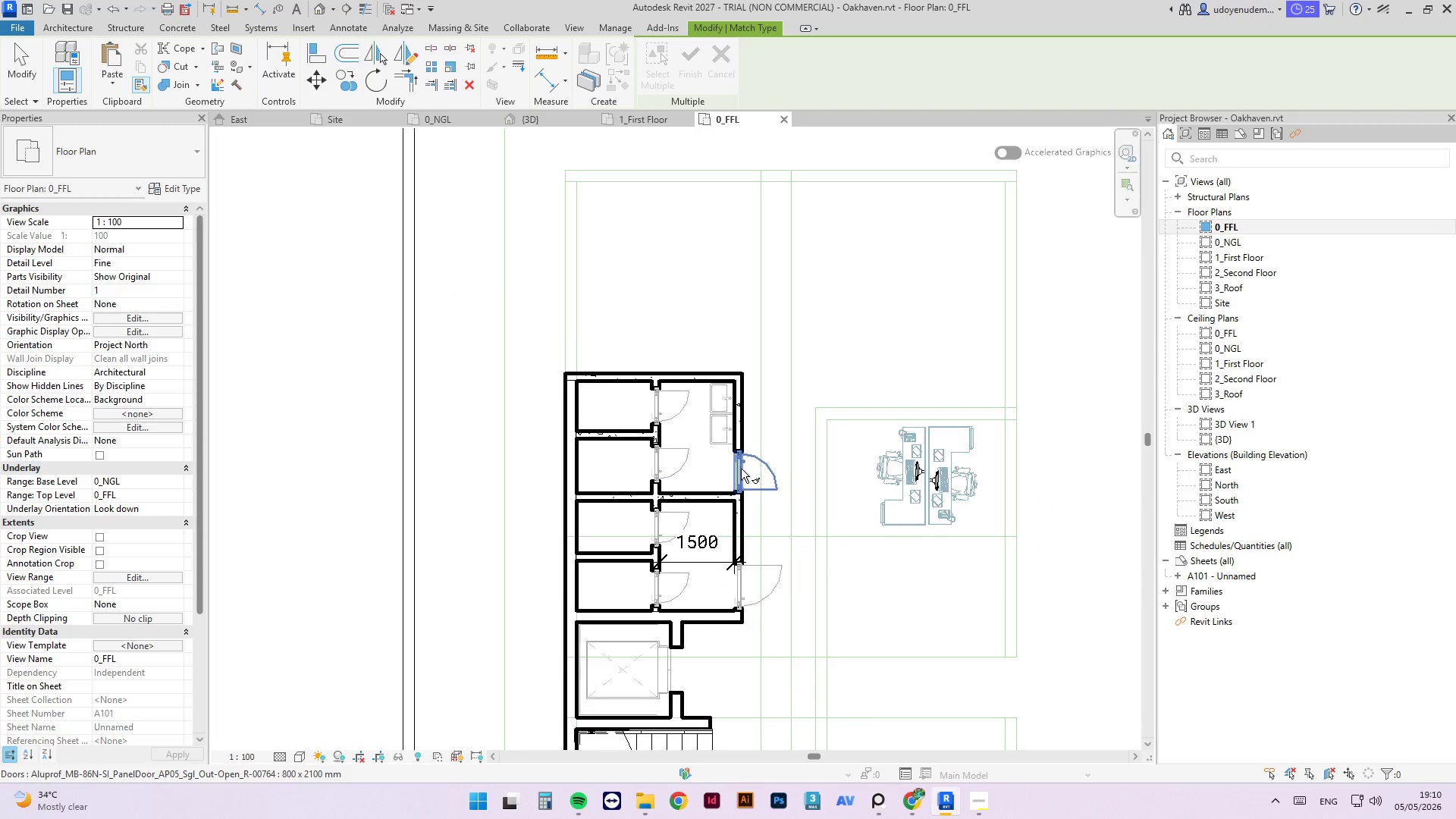 
left_click([741, 469])
 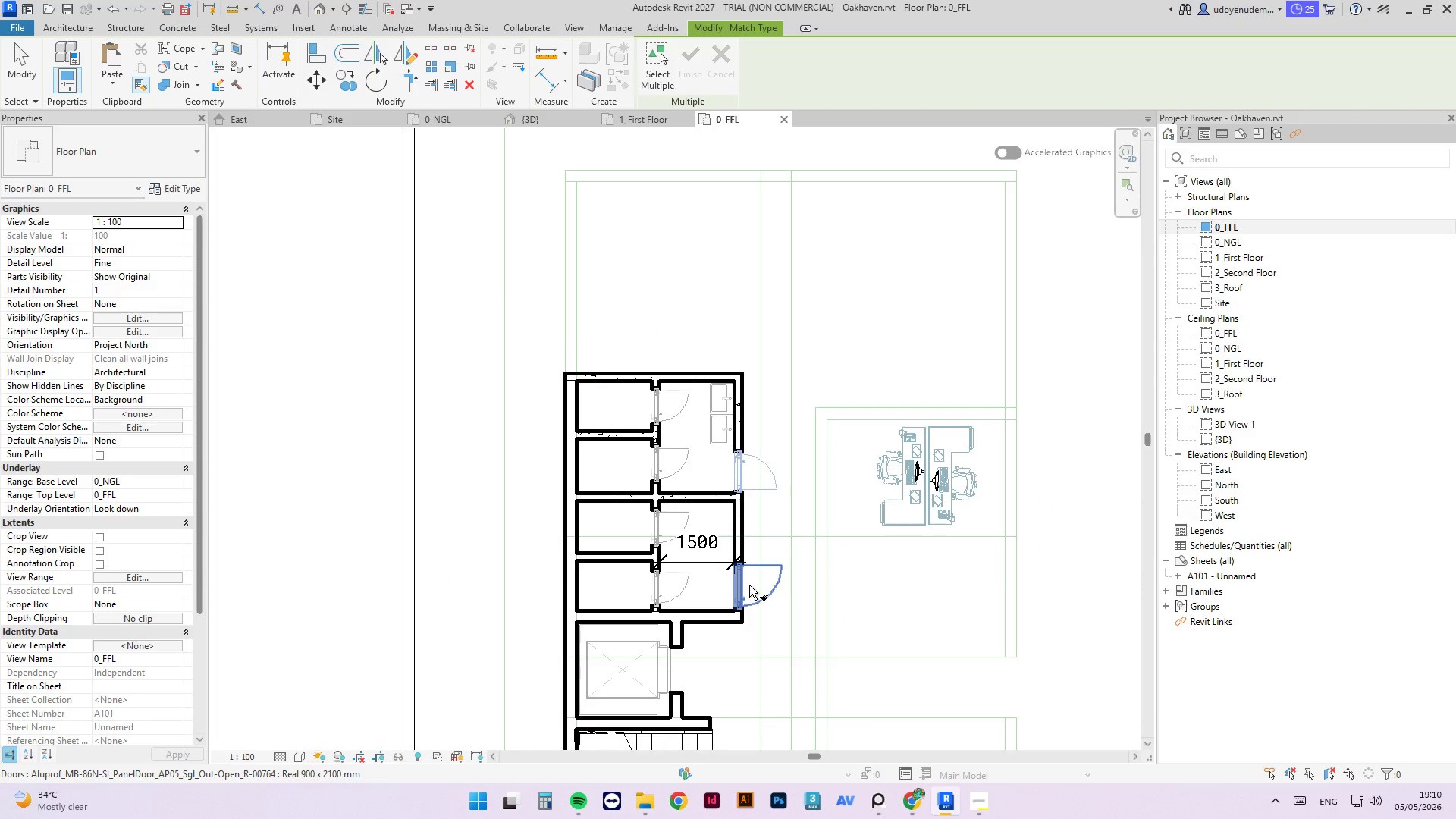 
left_click([749, 585])
 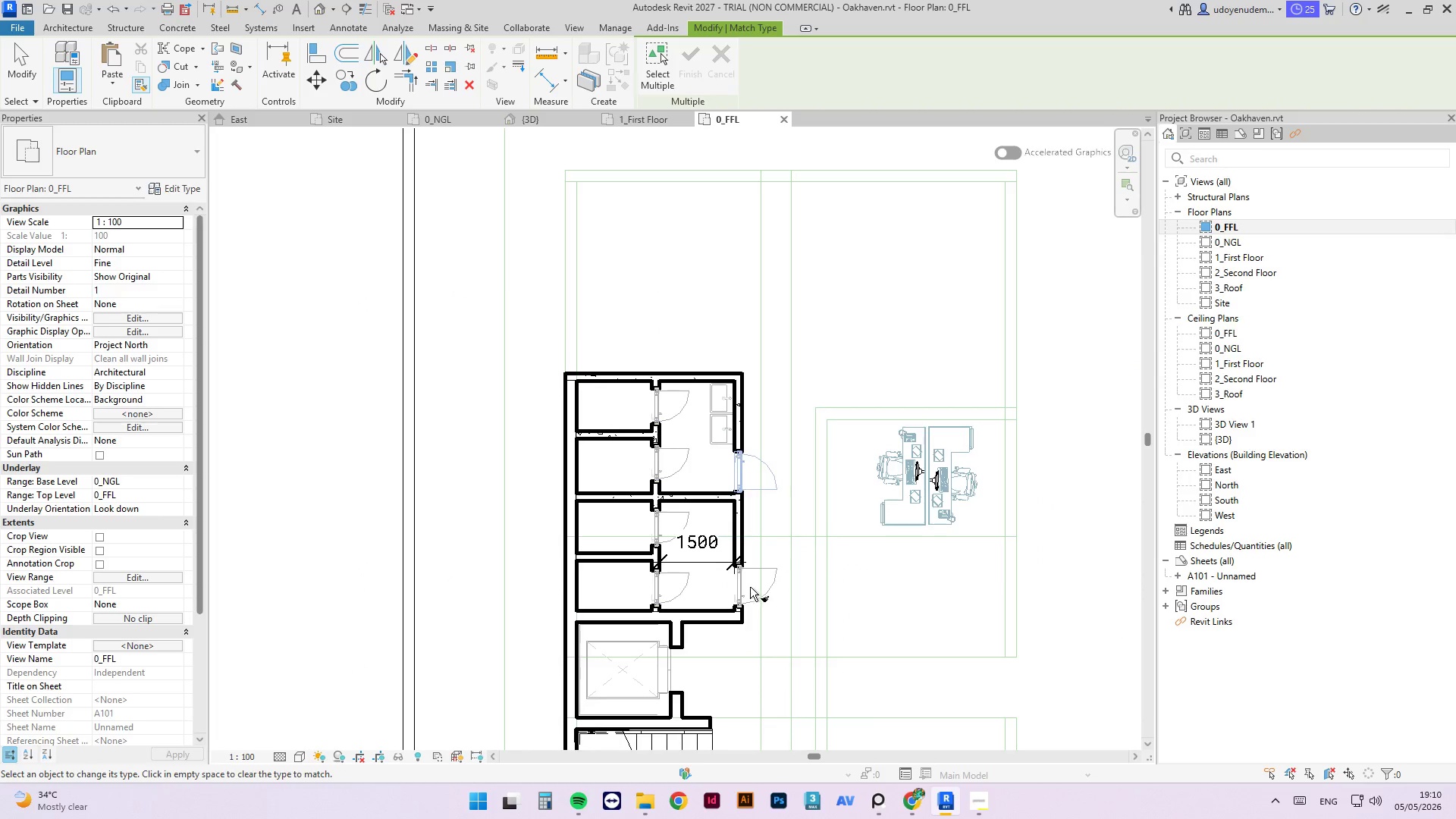 
key(Escape)
 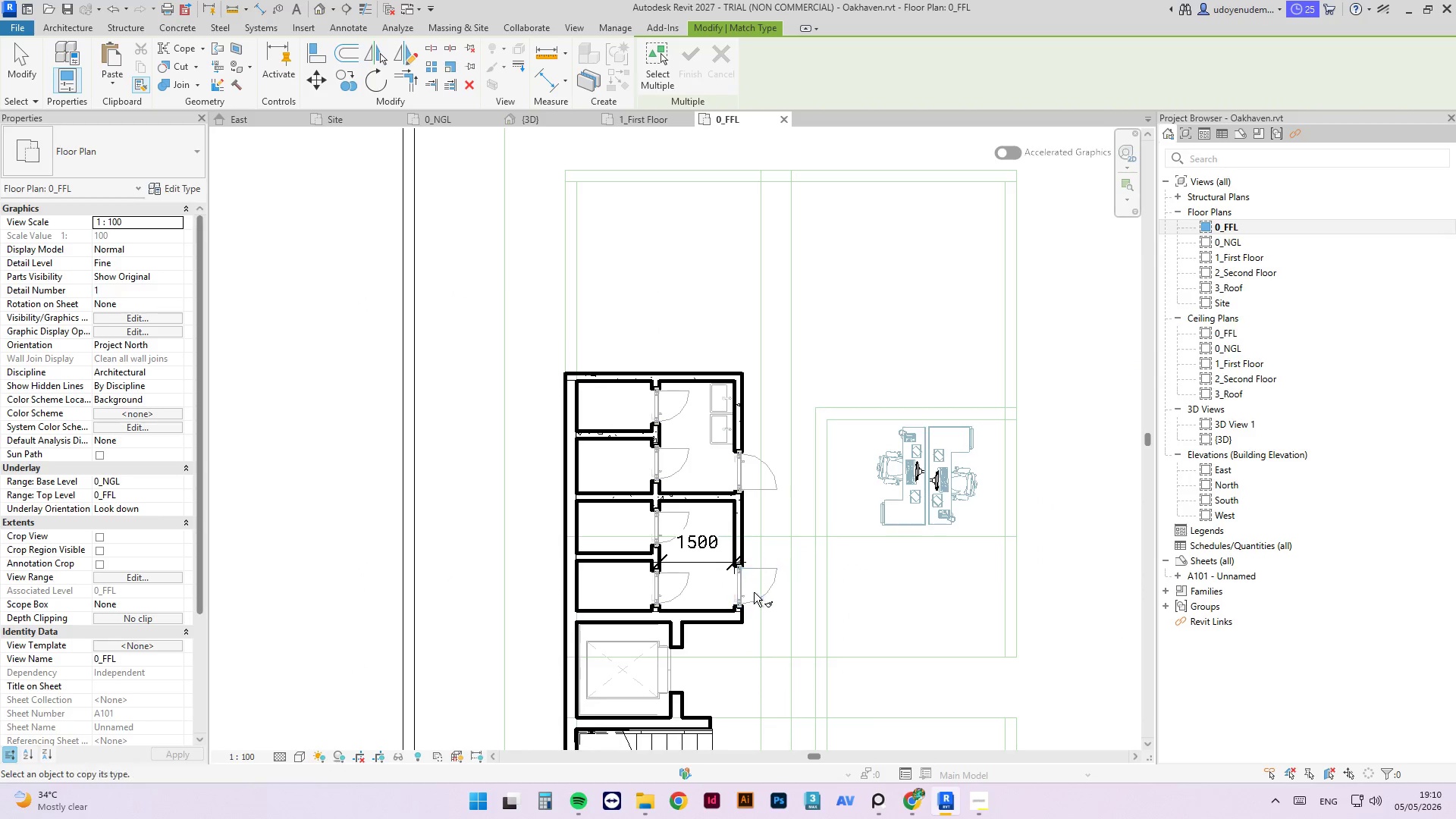 
key(Escape)
 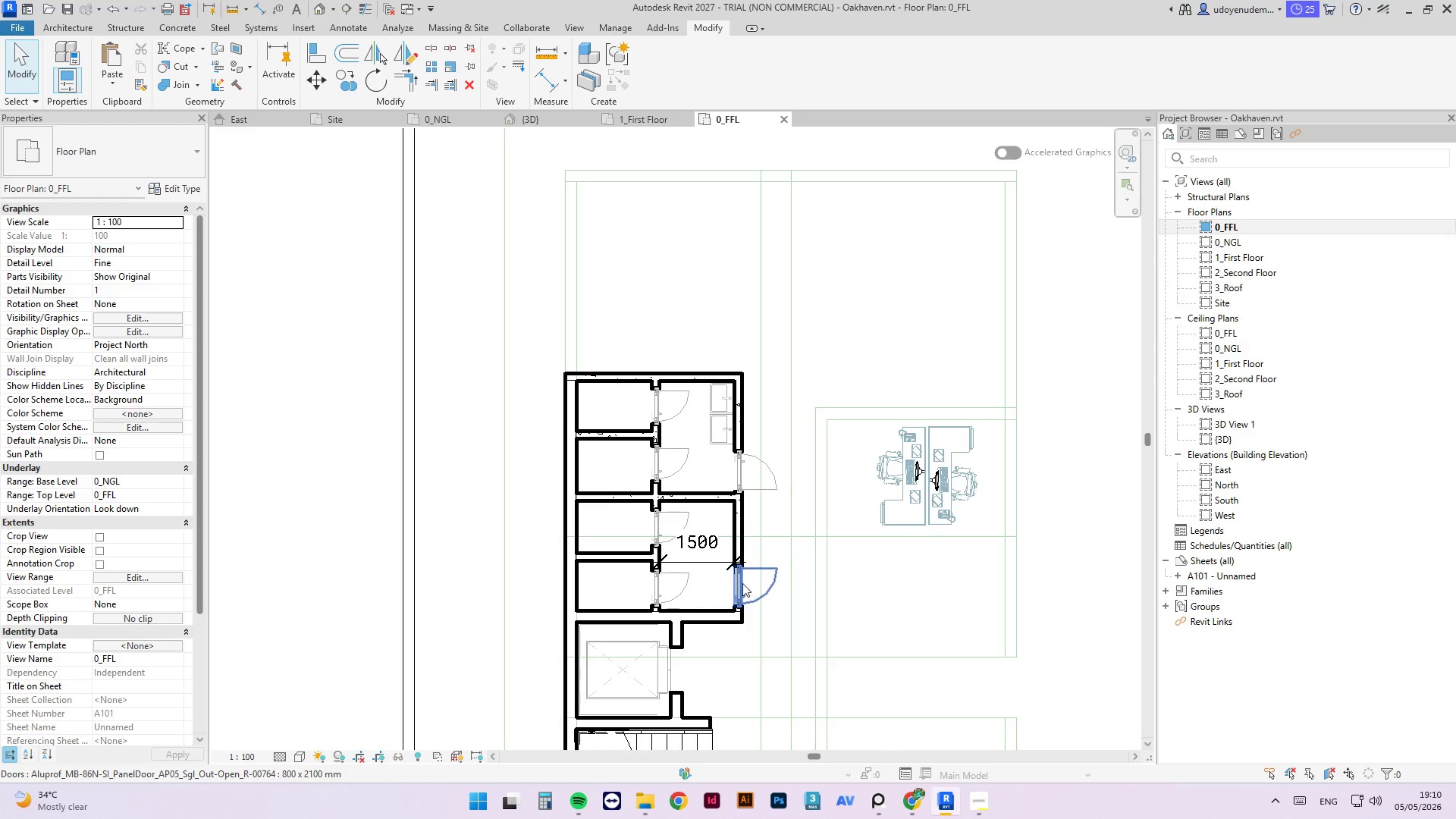 
left_click([739, 582])
 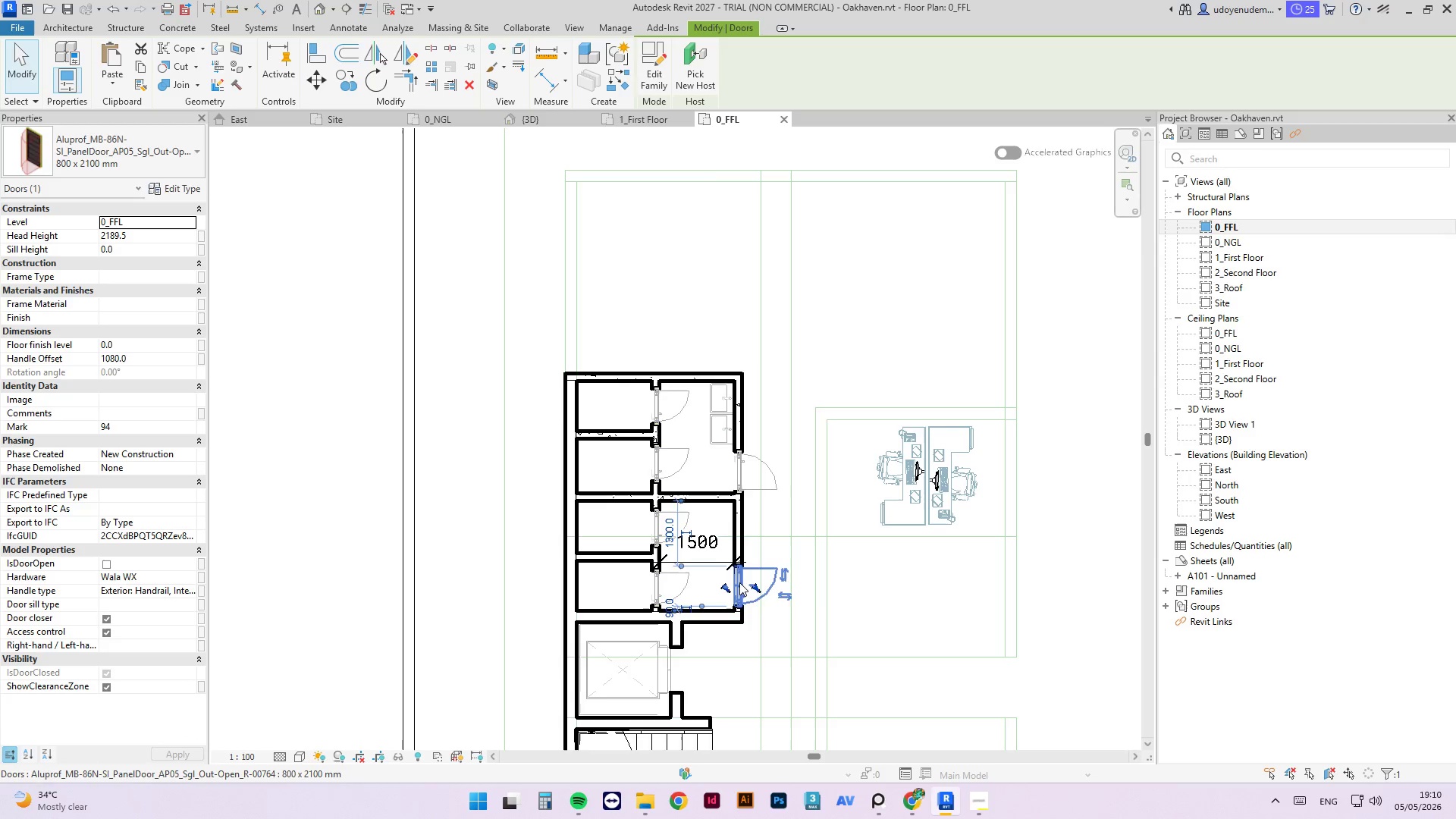 
key(Space)
 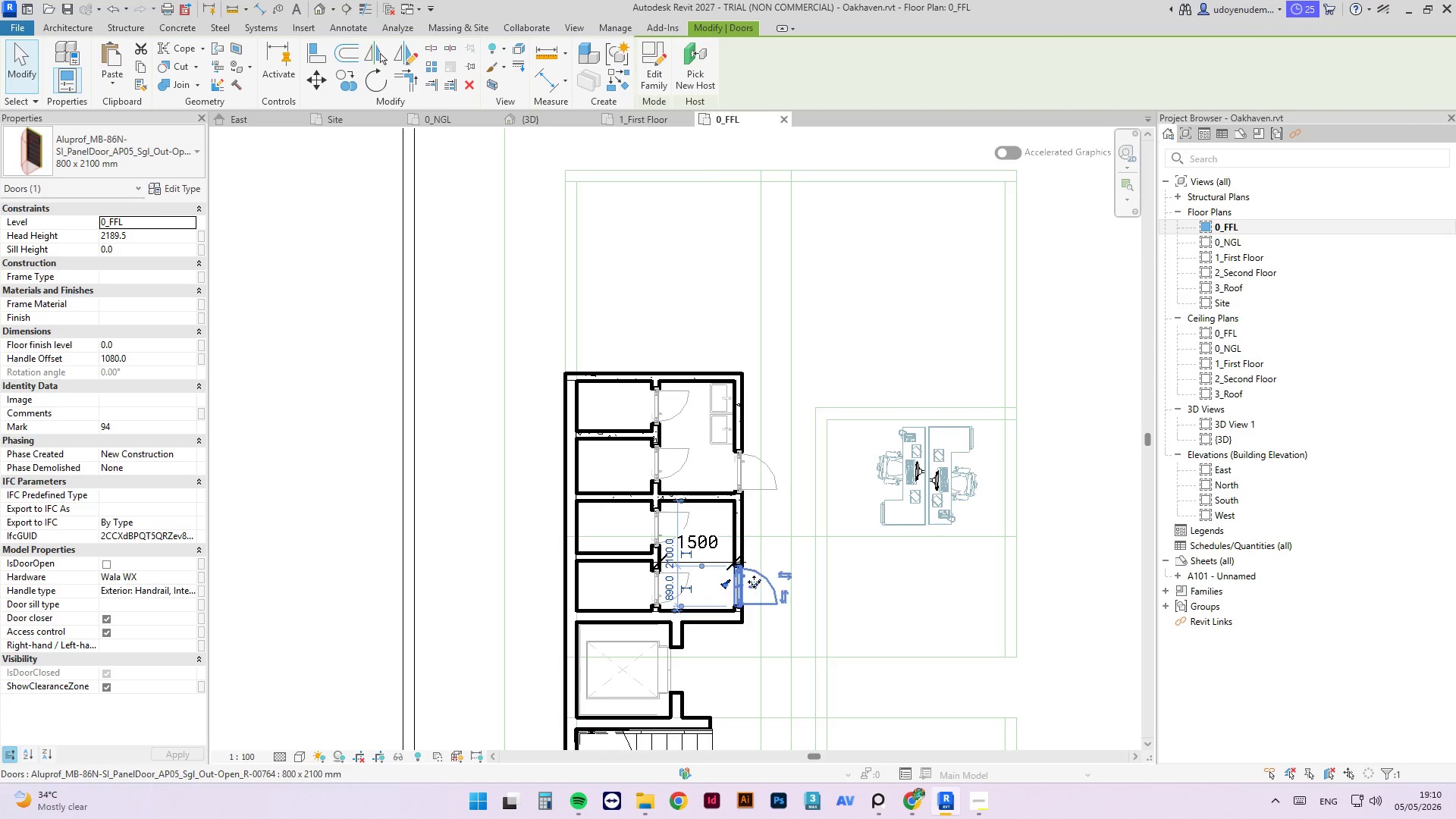 
key(Escape)
 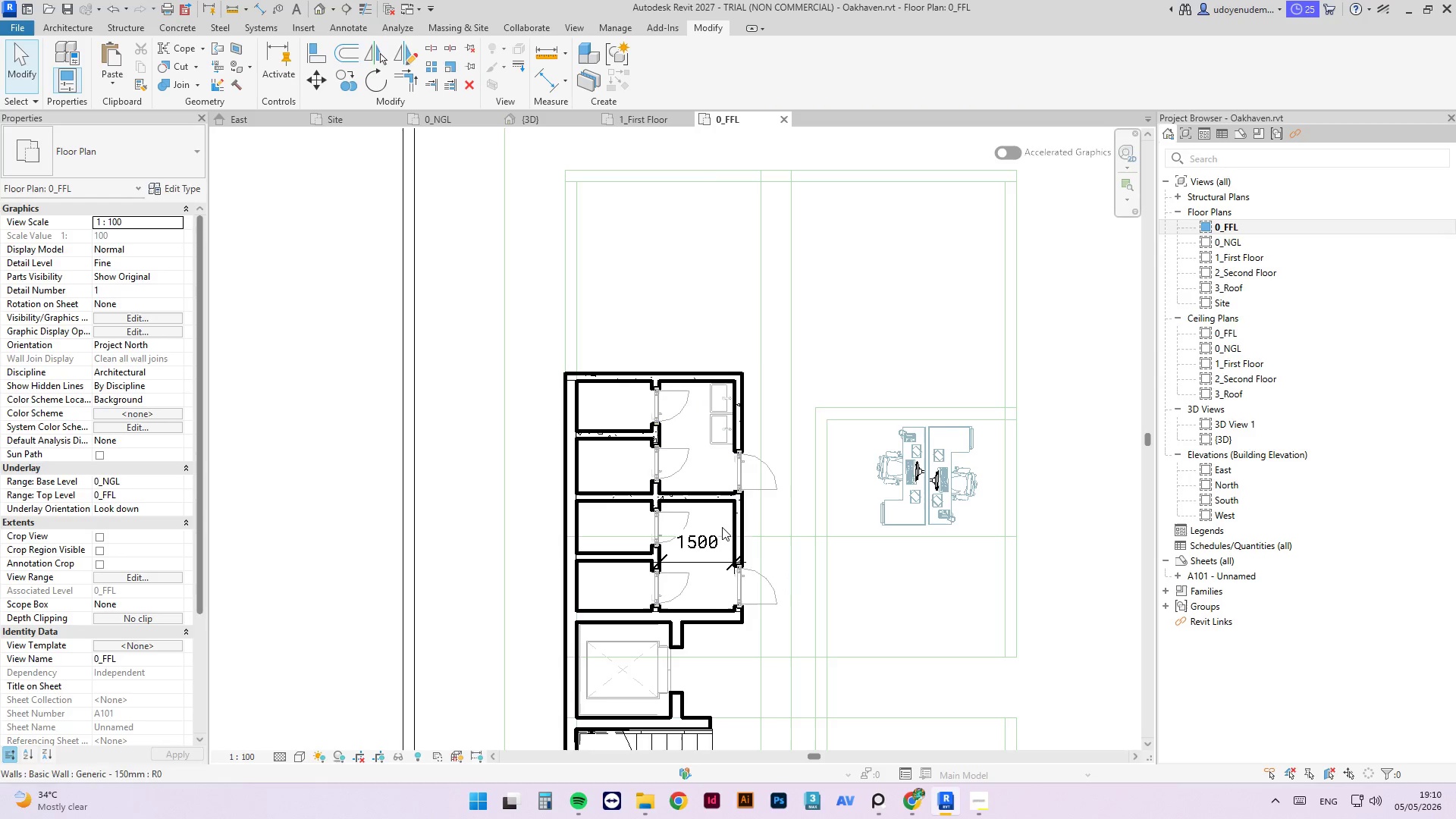 
key(Escape)
 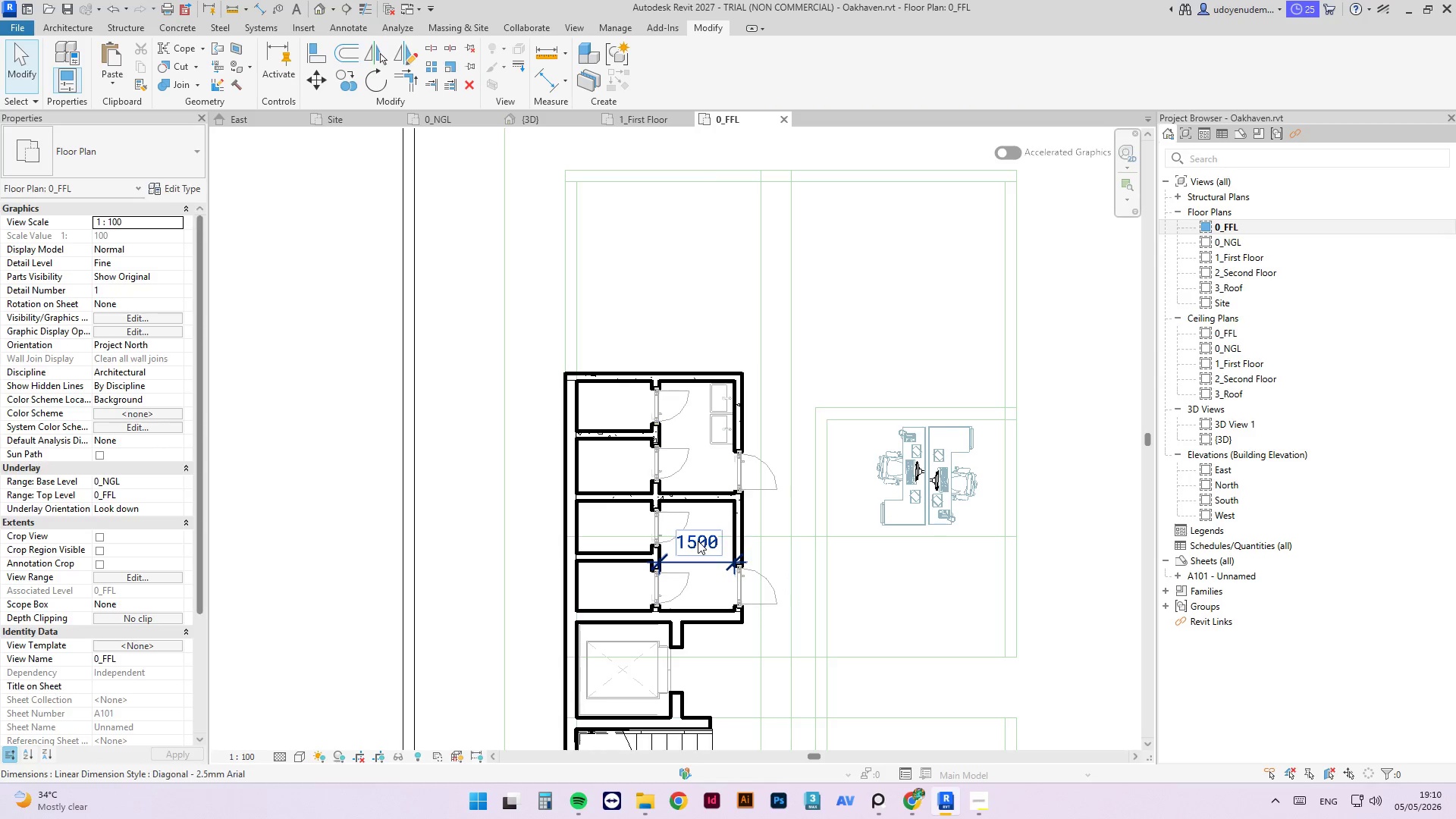 
left_click([698, 541])
 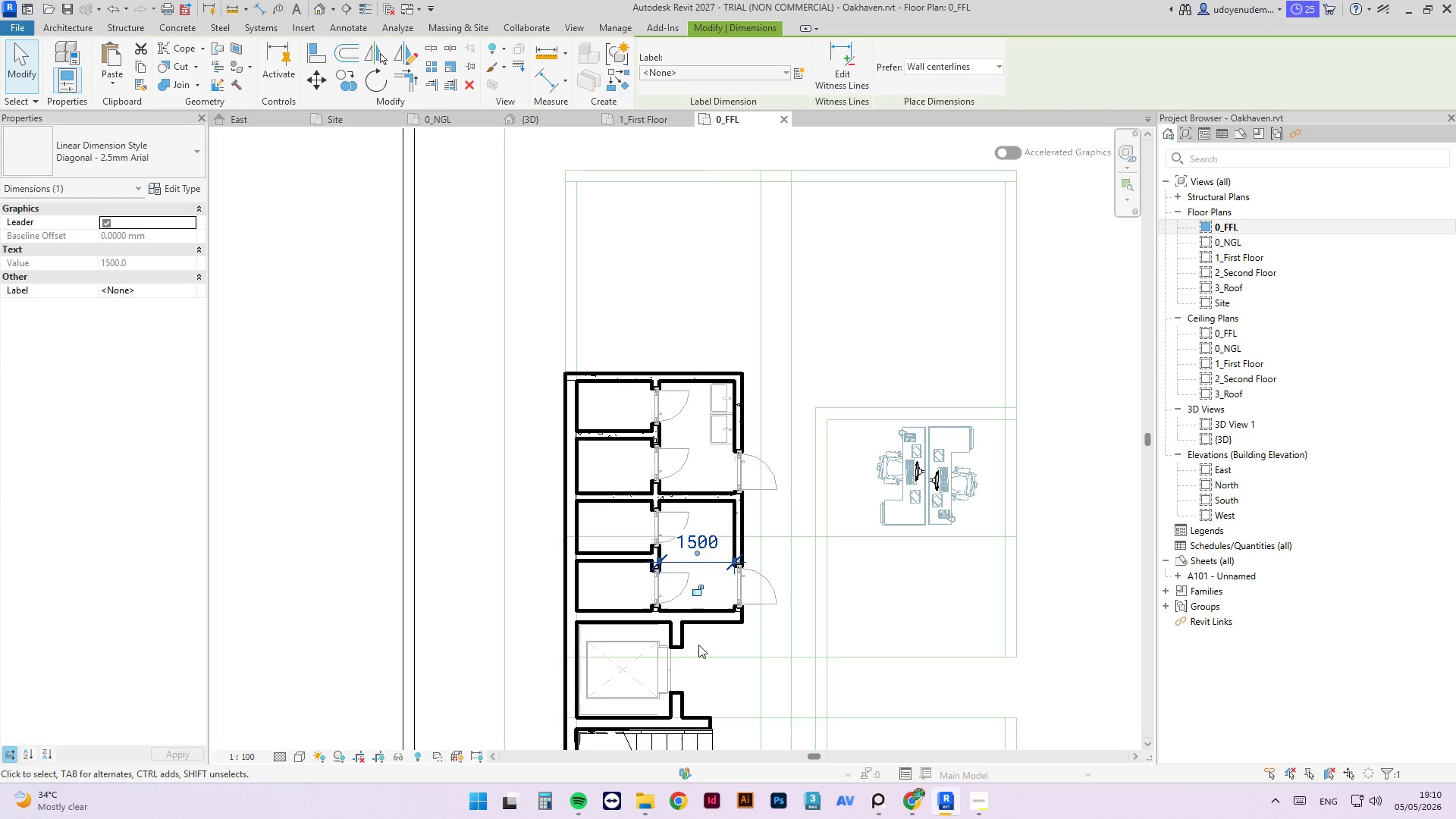 
key(Delete)
 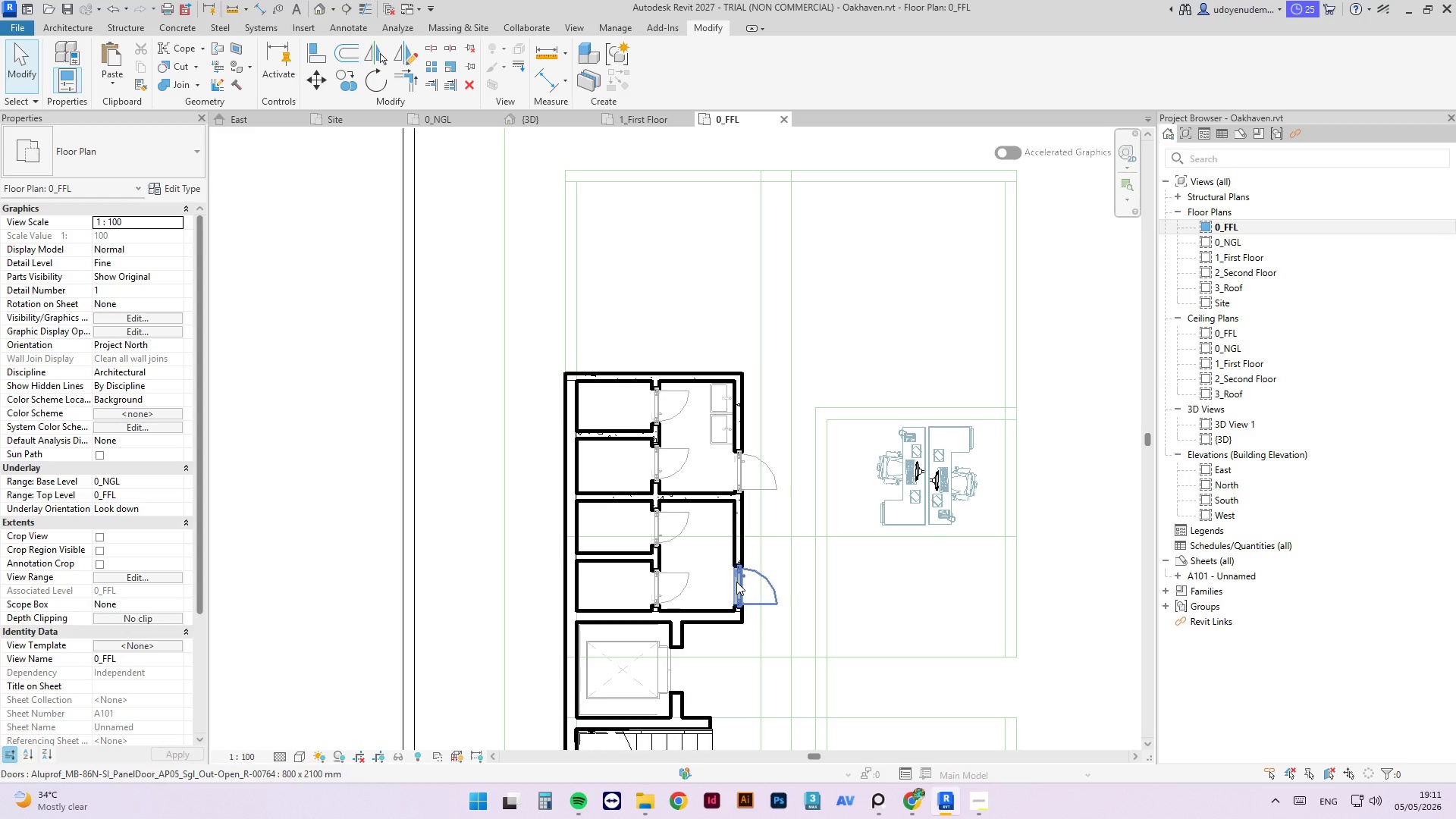 
wait(37.62)
 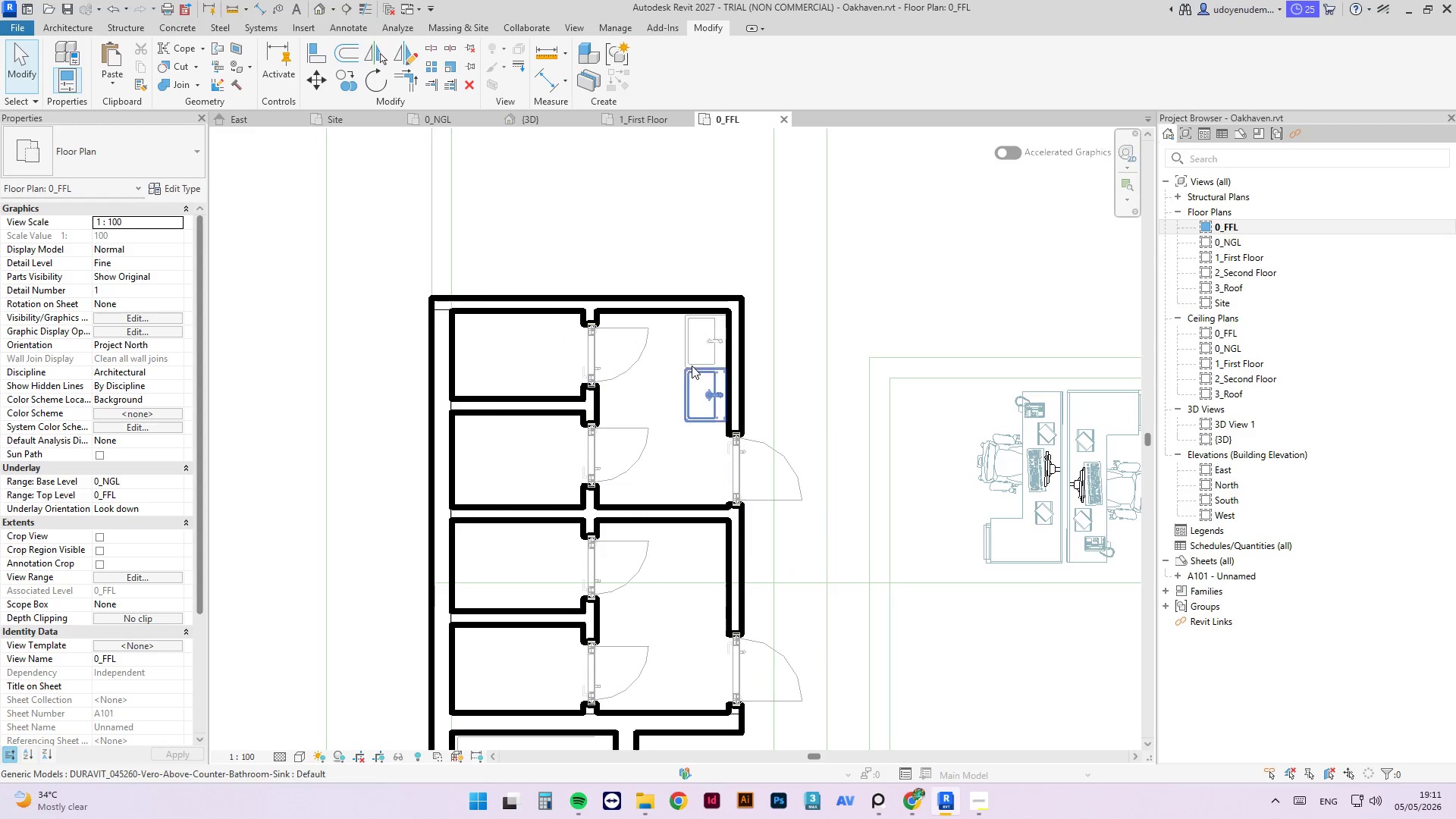 
left_click([691, 364])
 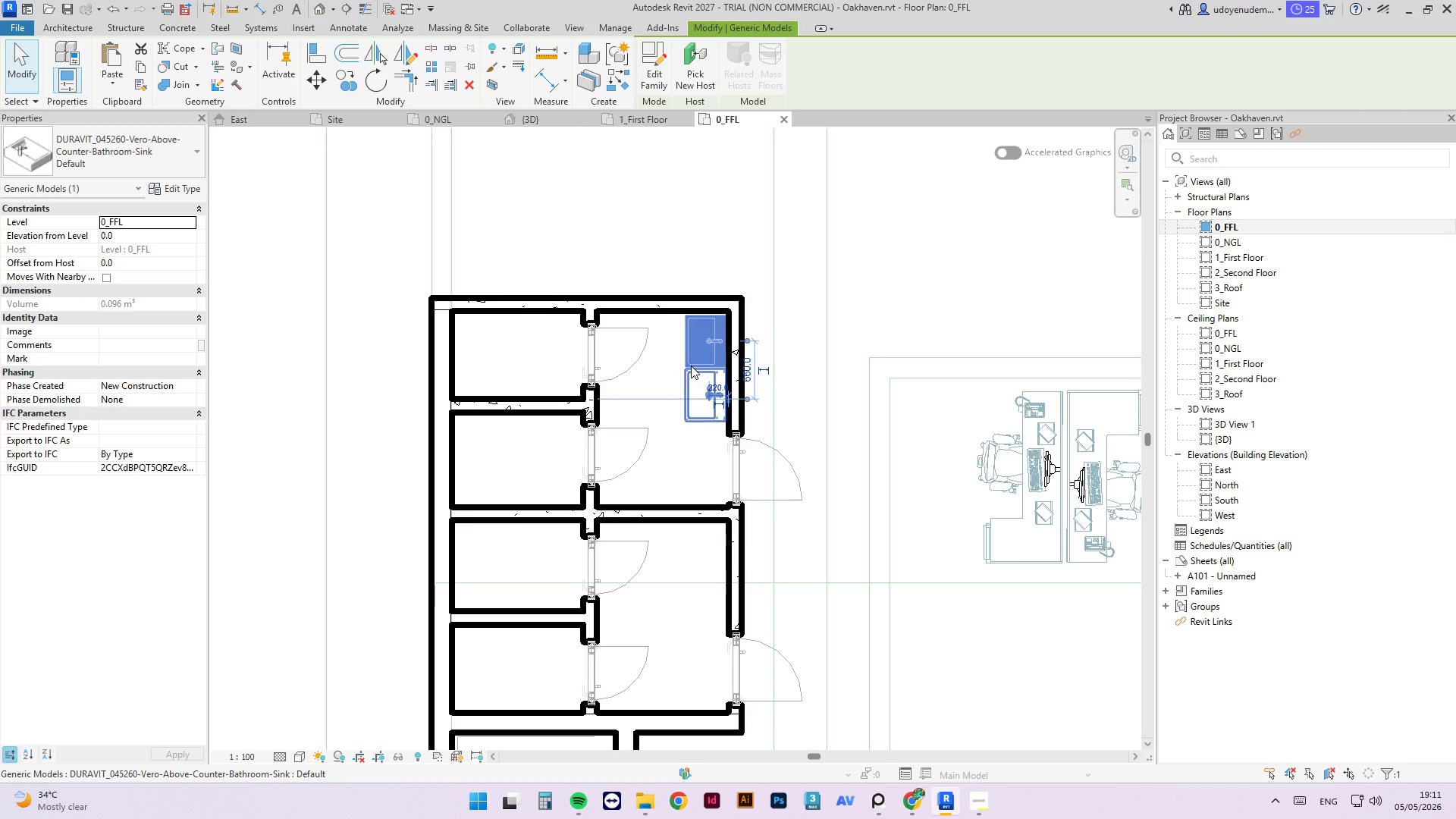 
scroll: coordinate [743, 475], scroll_direction: up, amount: 4.0
 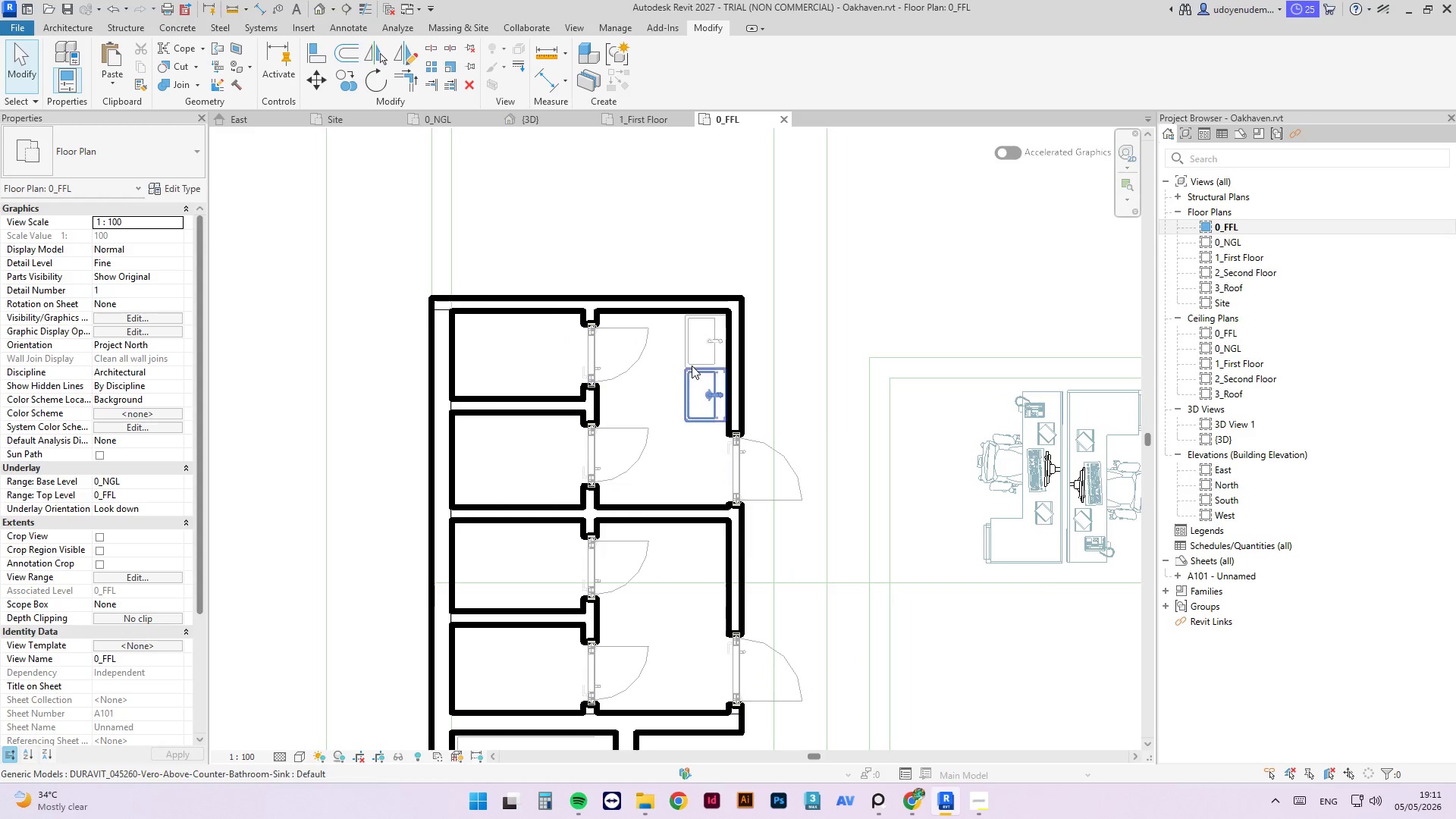 
type(cs)
 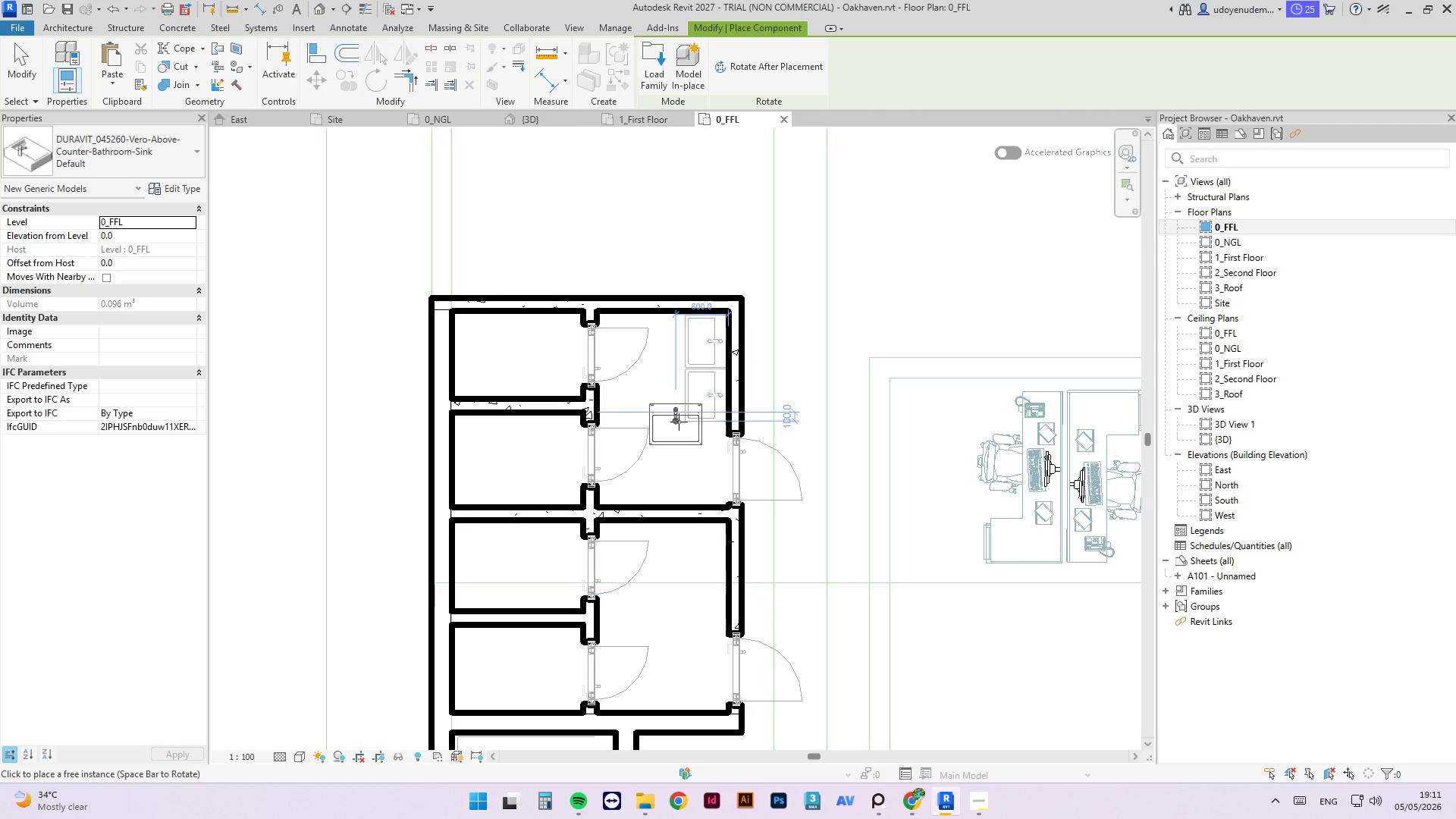 
scroll: coordinate [679, 422], scroll_direction: down, amount: 5.0
 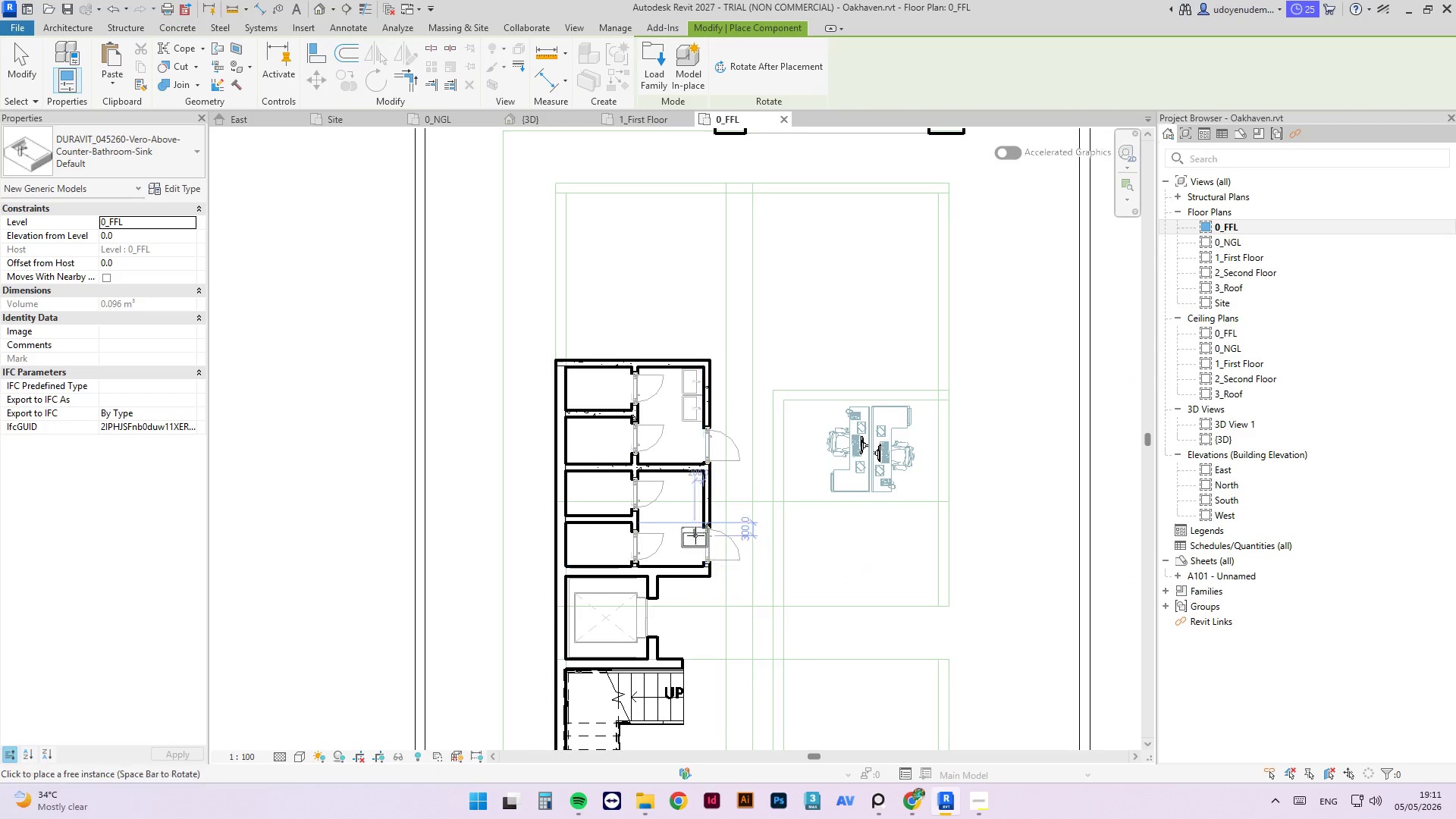 
key(Space)
 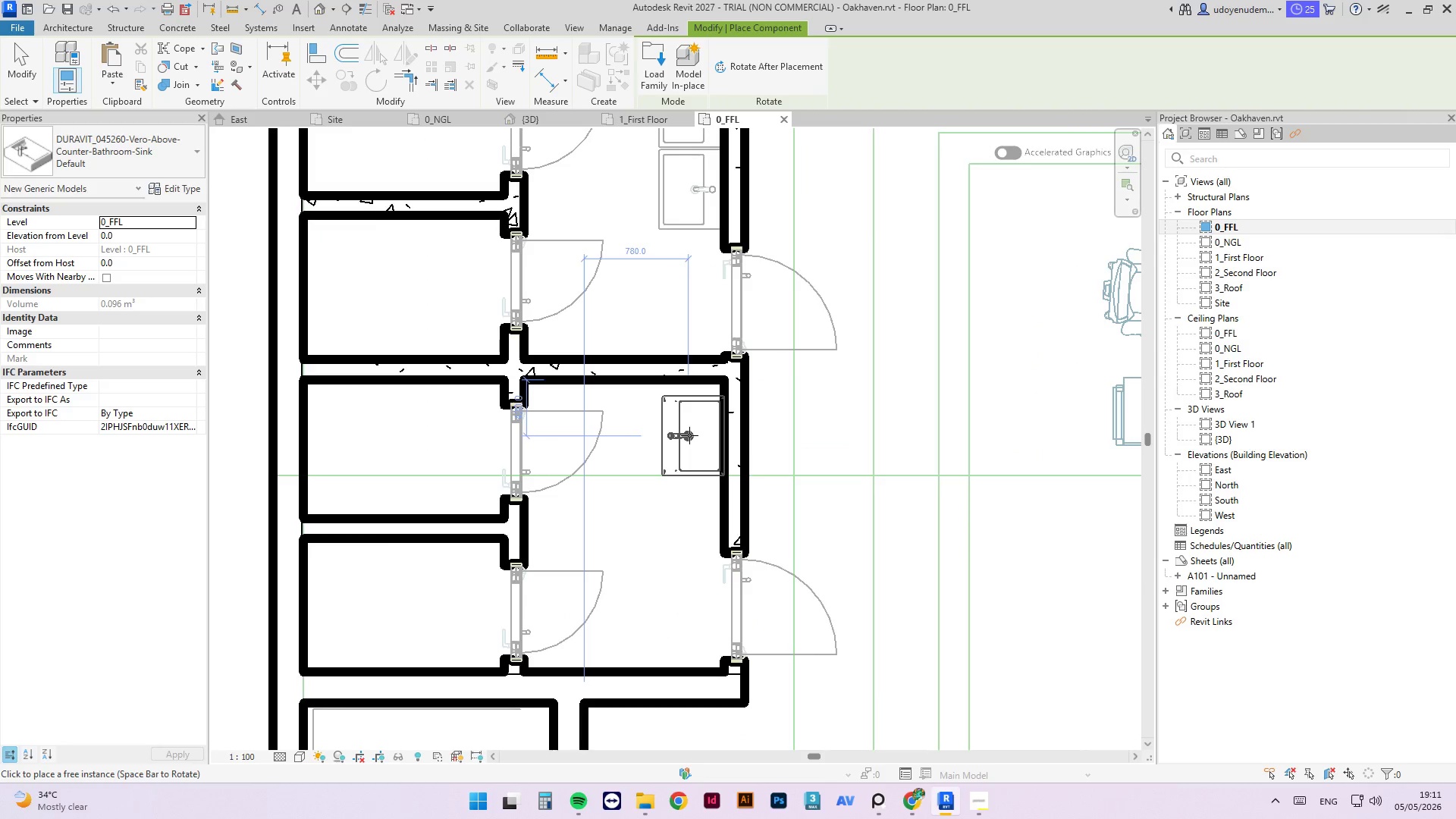 
scroll: coordinate [682, 450], scroll_direction: up, amount: 8.0
 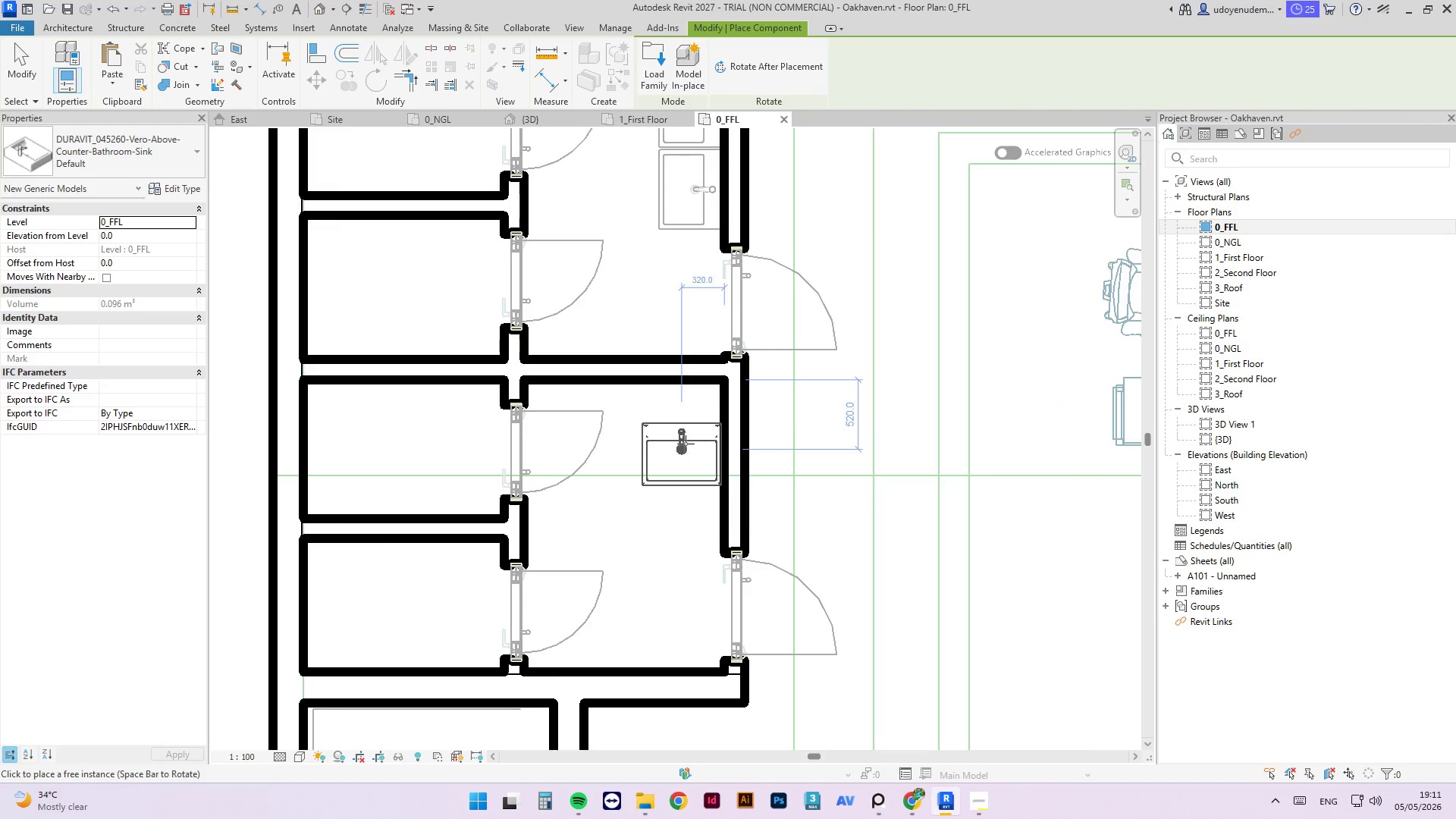 
key(Space)
 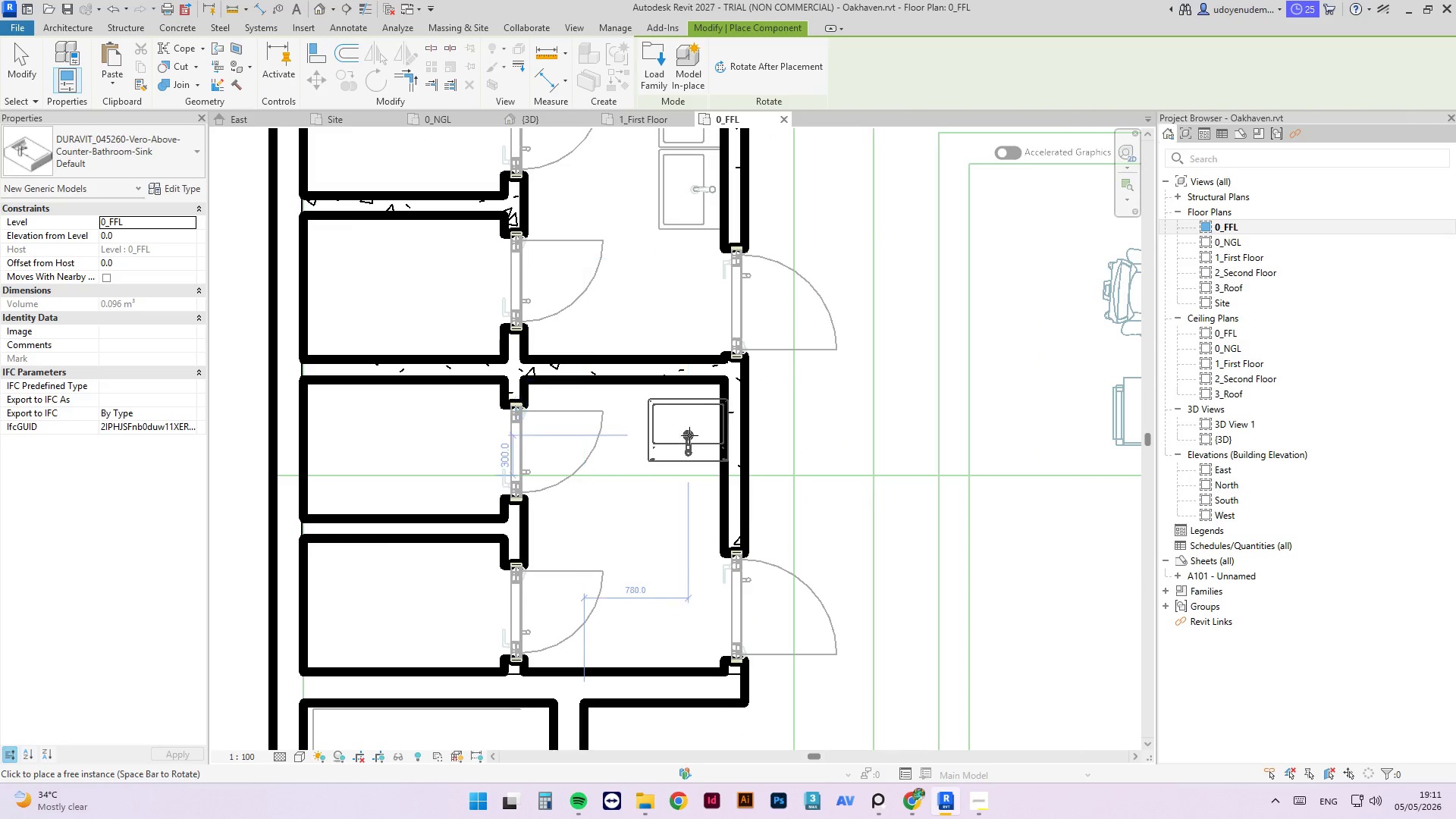 
key(Space)
 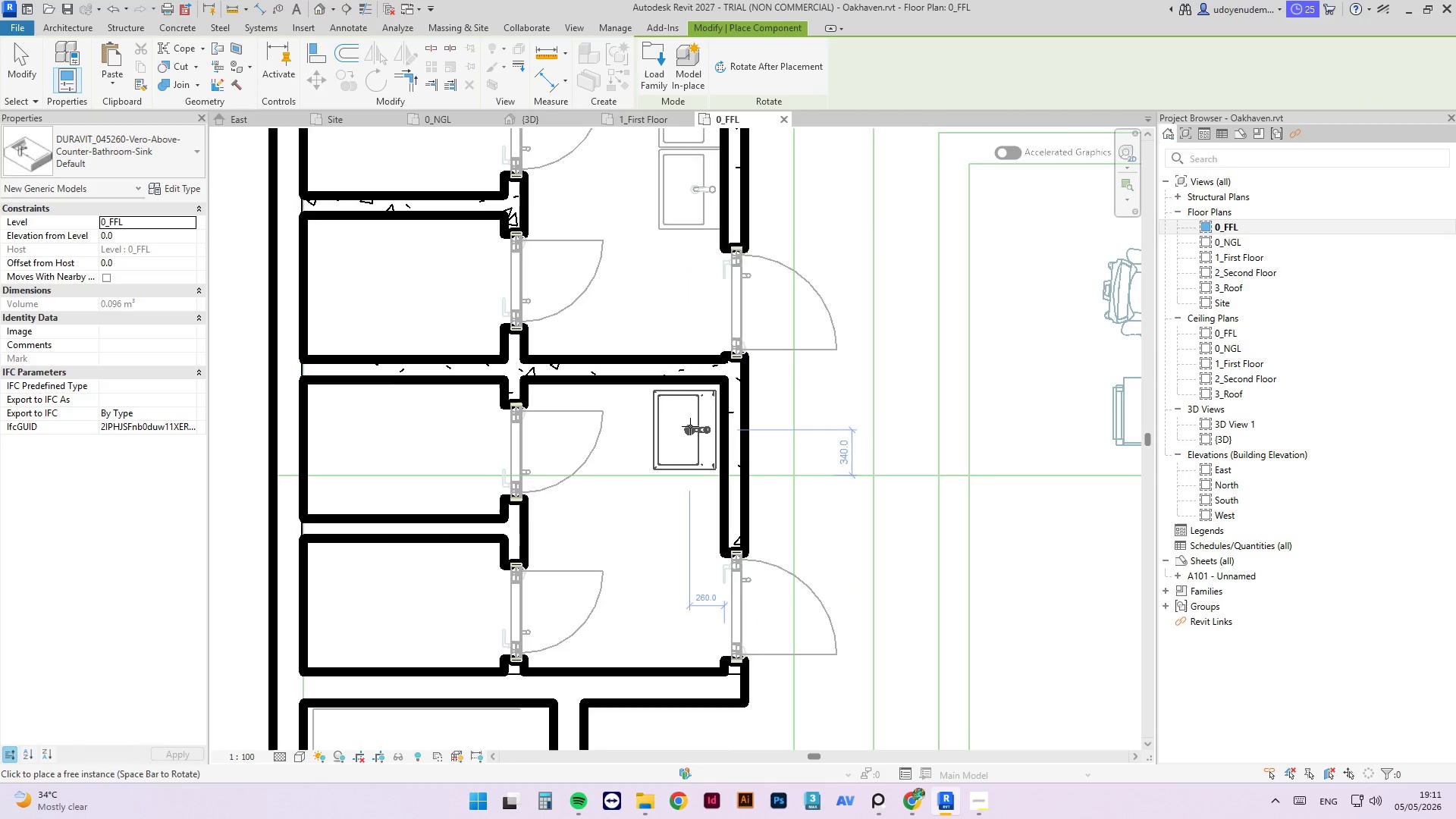 
scroll: coordinate [690, 426], scroll_direction: up, amount: 2.0
 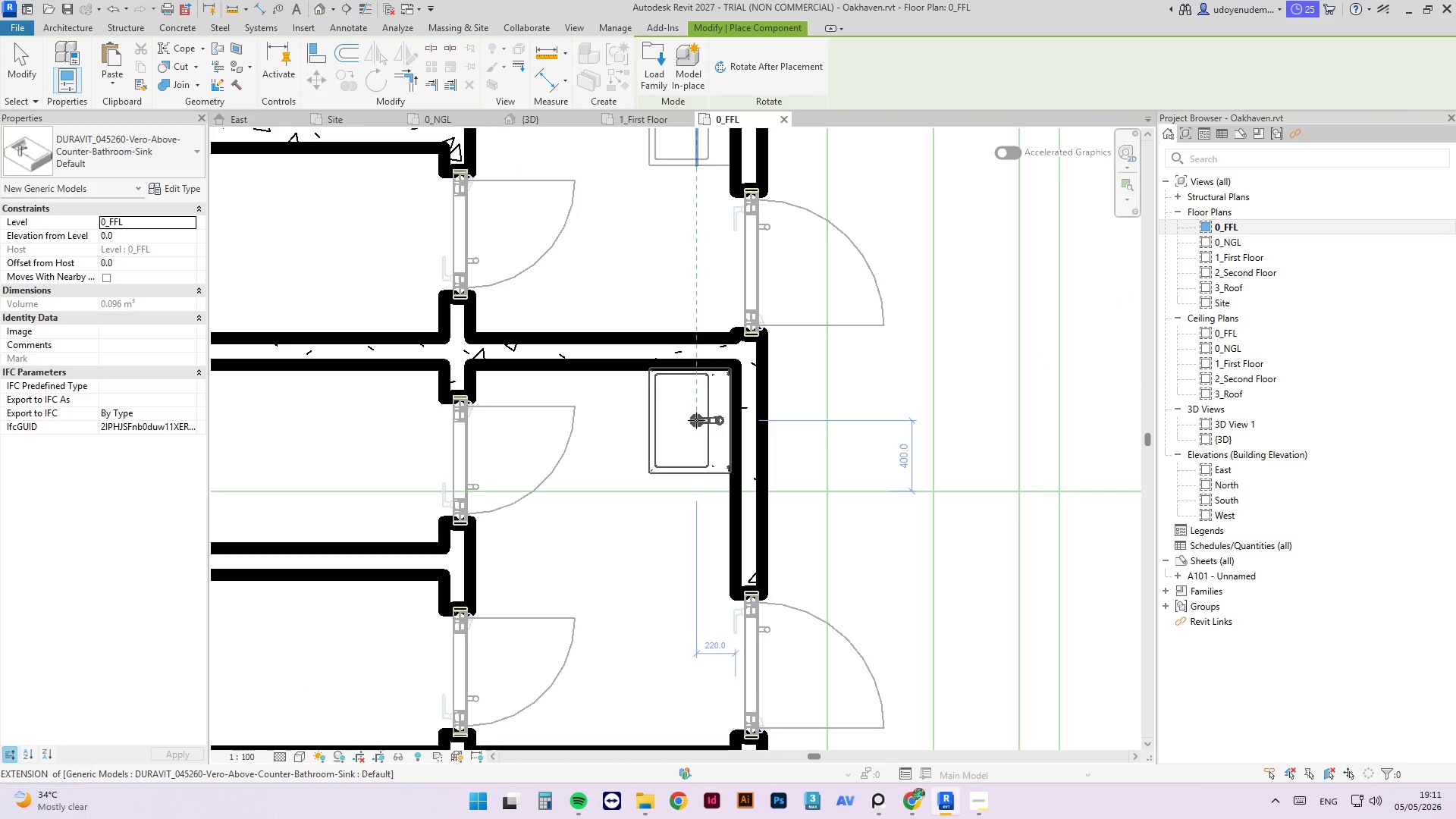 
left_click([698, 421])
 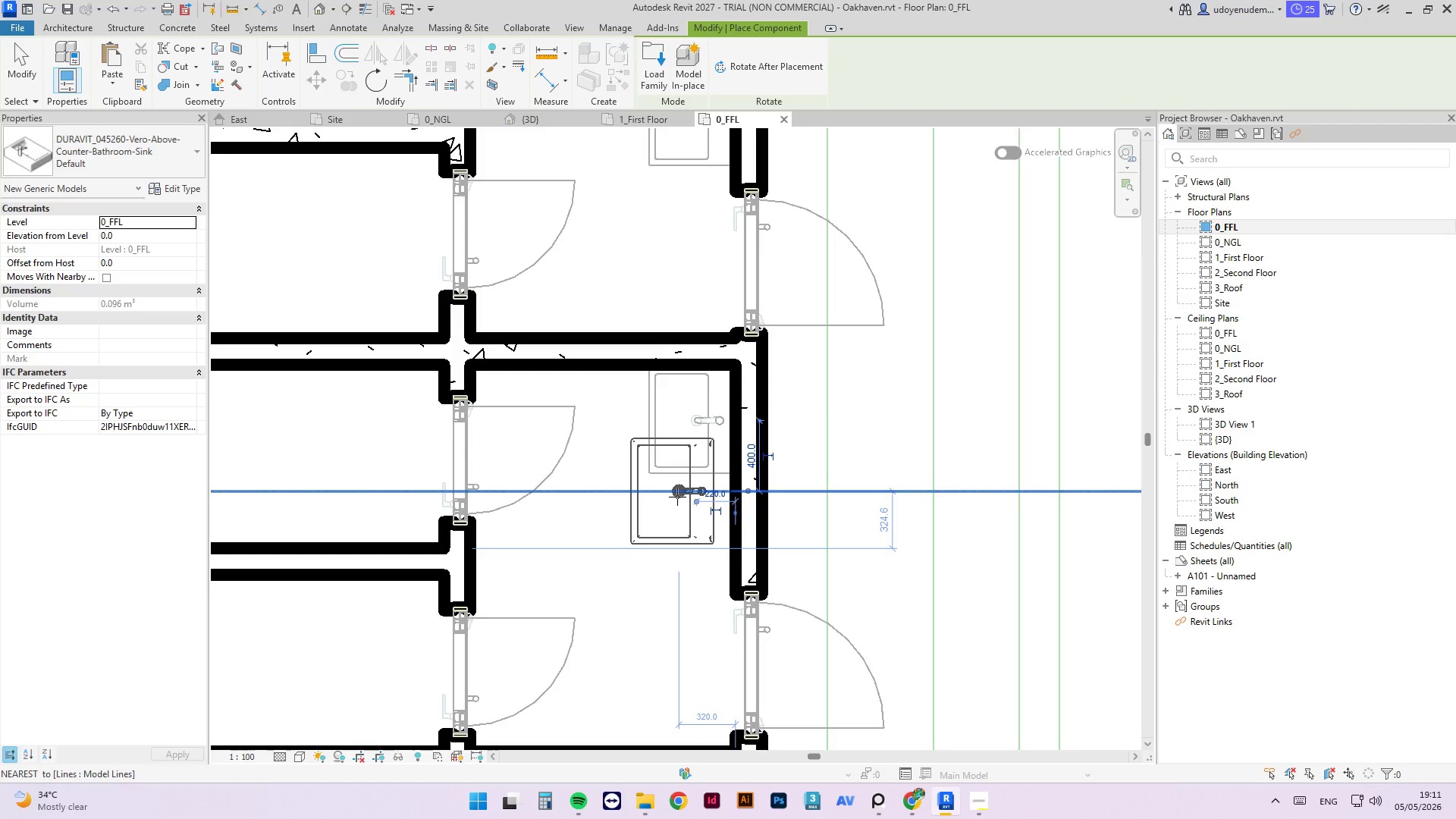 
wait(16.8)
 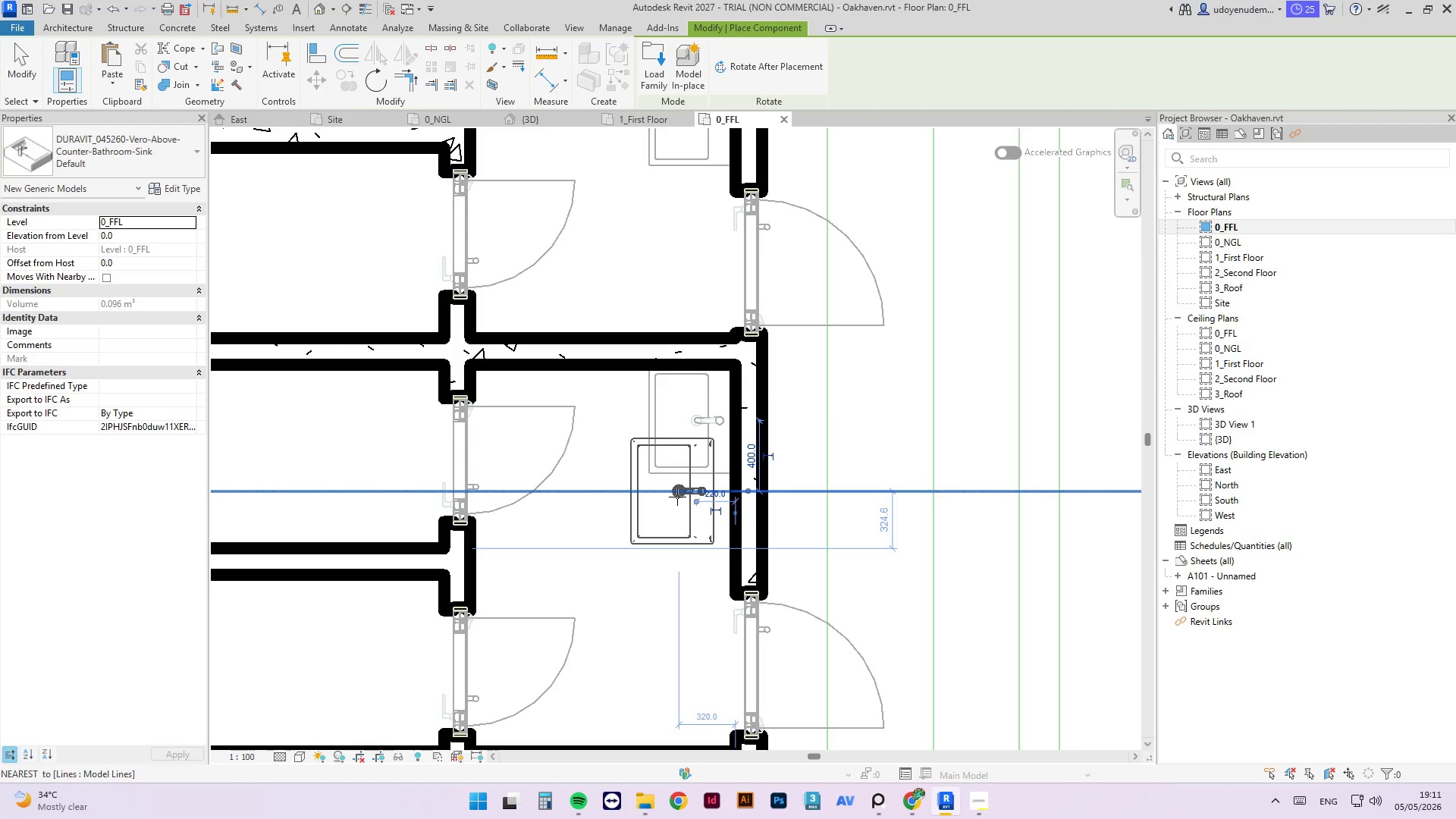 
scroll: coordinate [712, 526], scroll_direction: up, amount: 2.0
 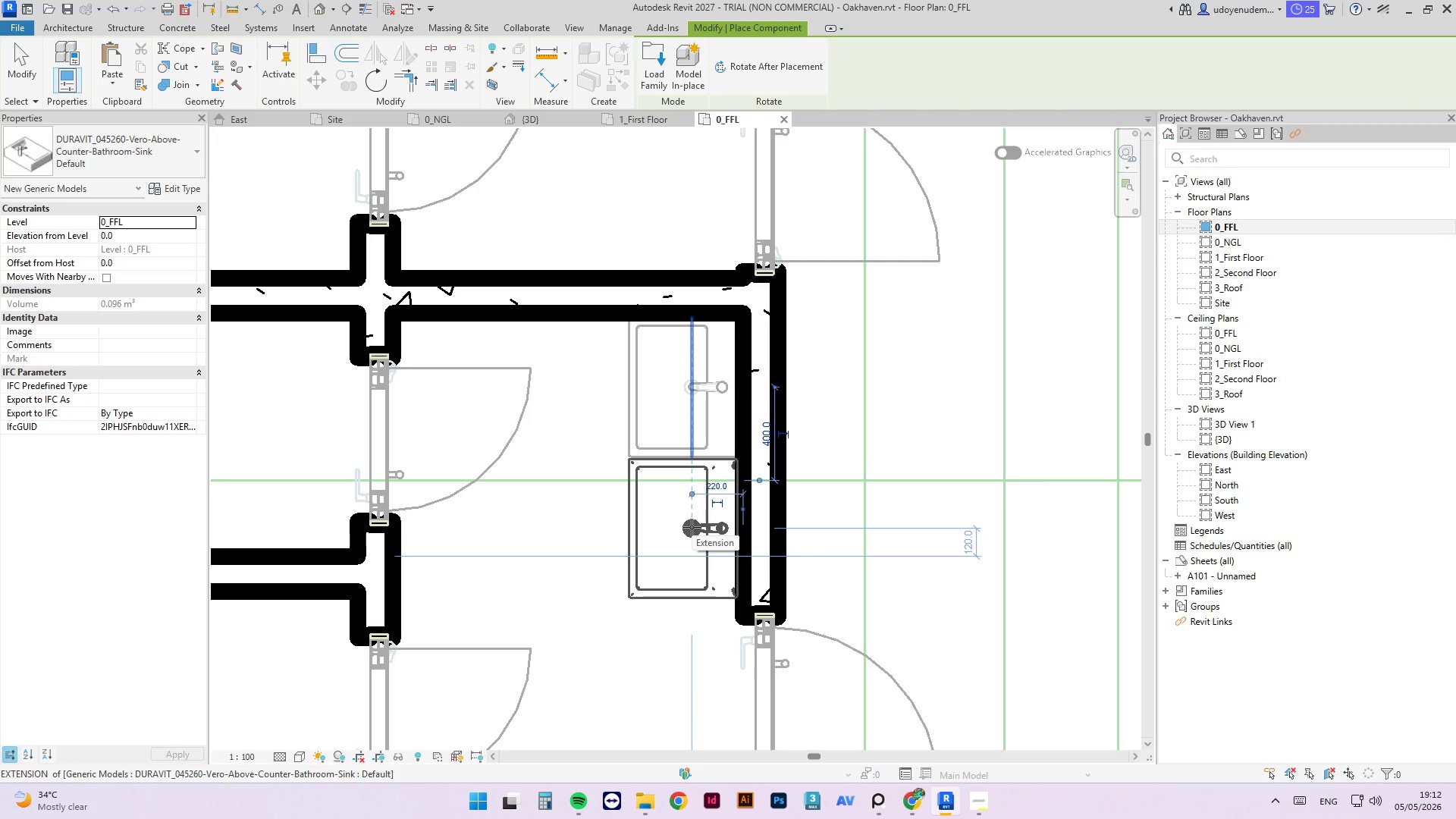 
left_click([692, 527])
 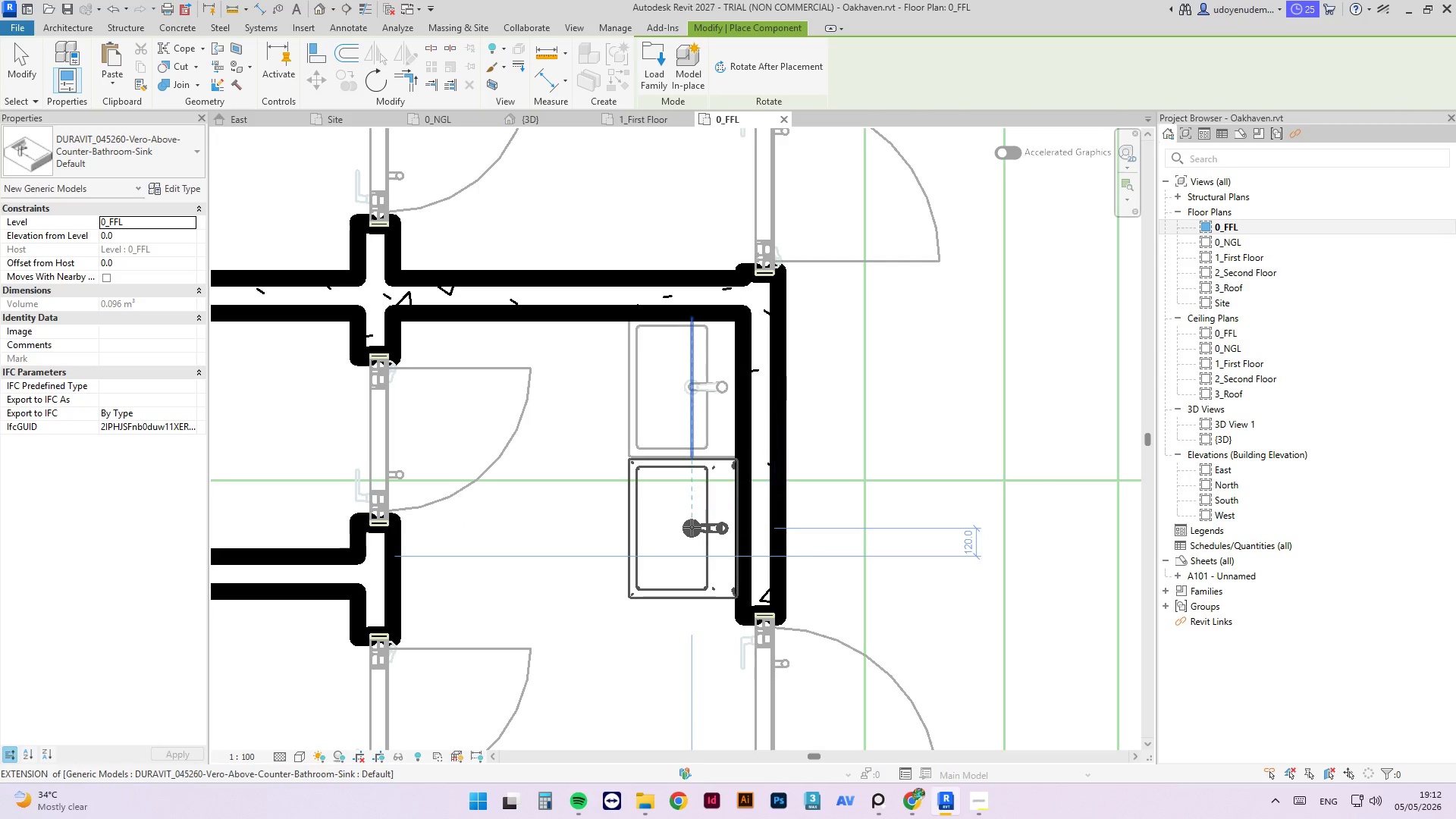 
key(Escape)
 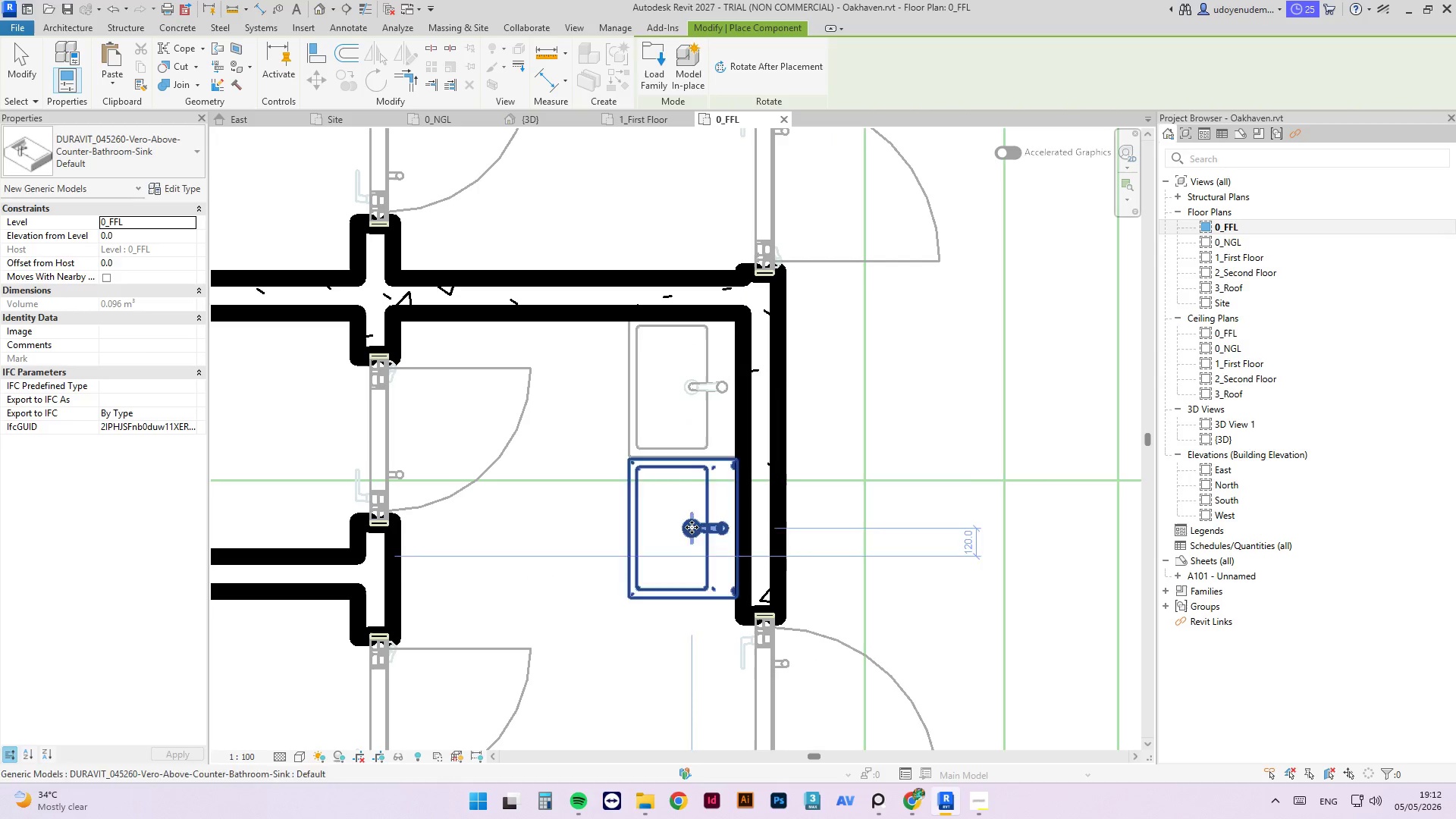 
key(Escape)
 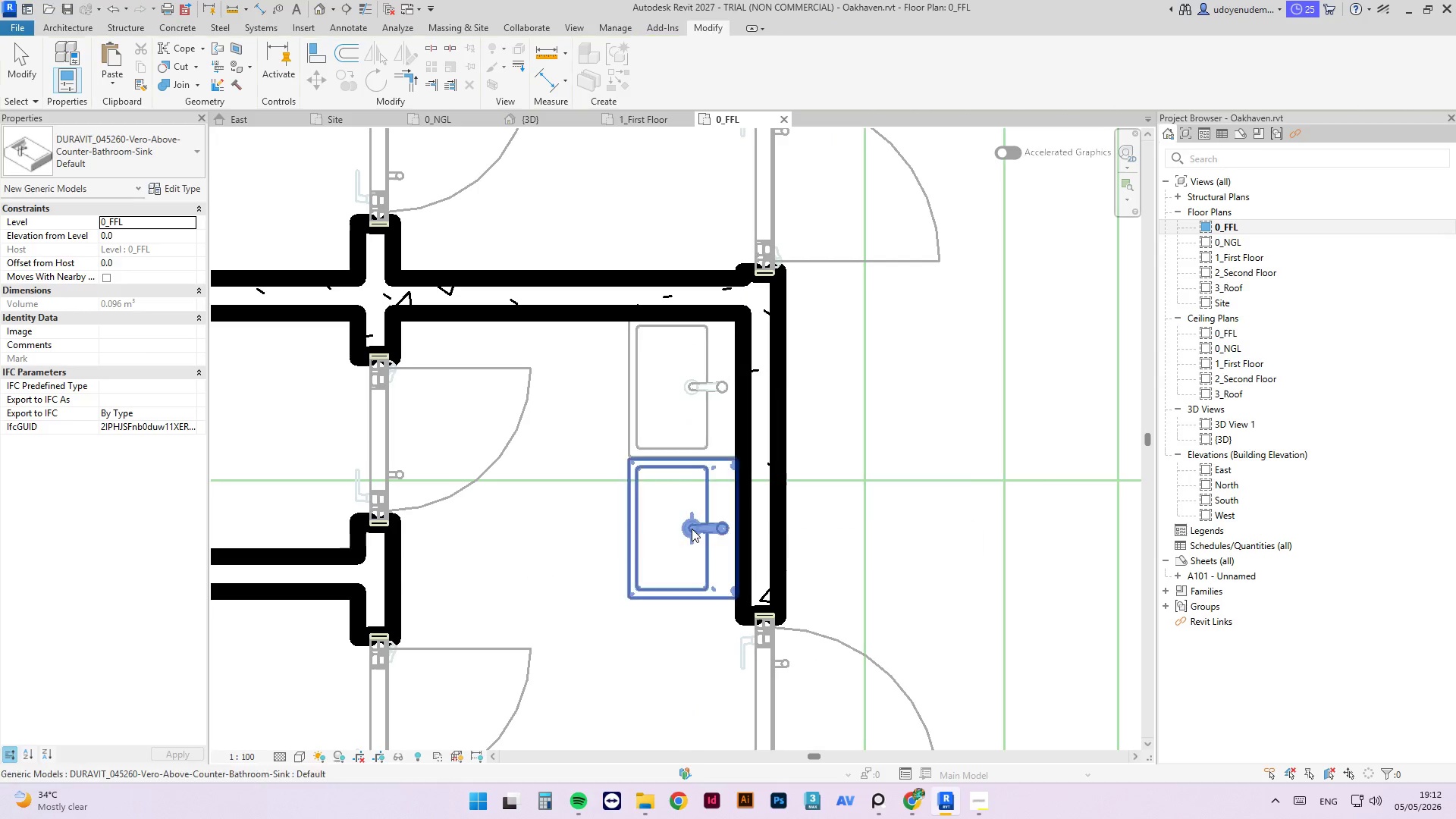 
key(Escape)
 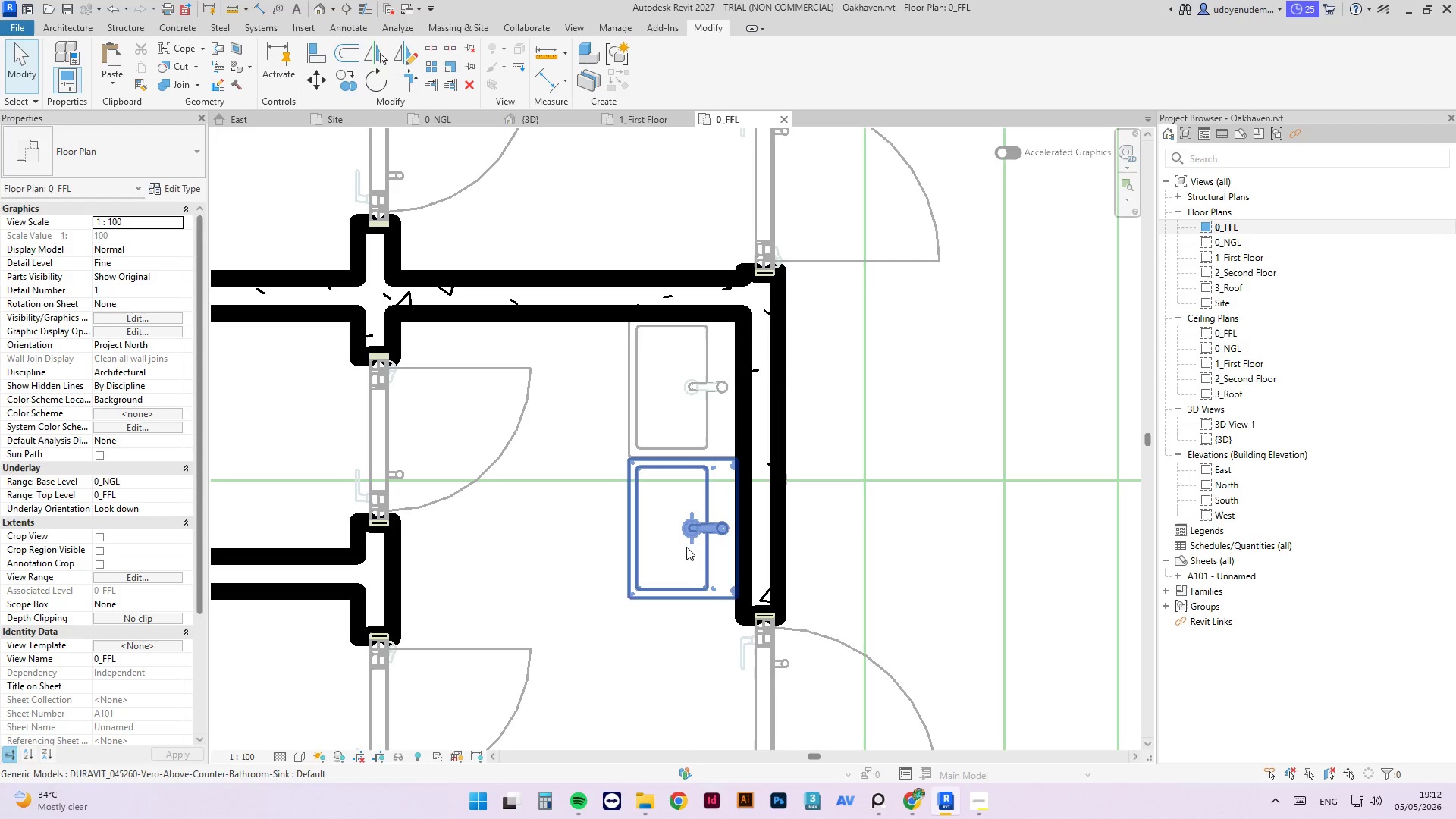 
key(Escape)
 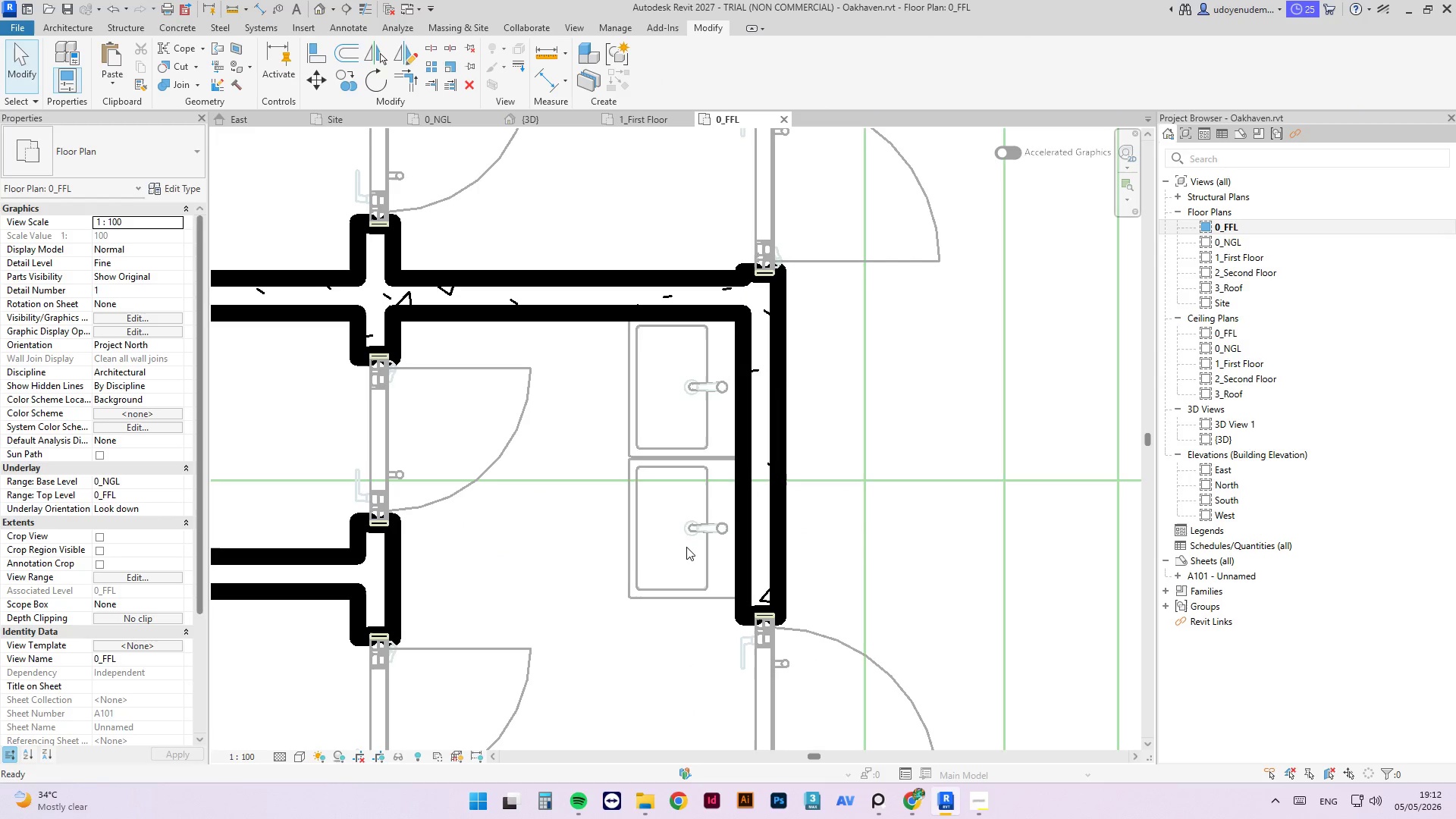 
key(Escape)
 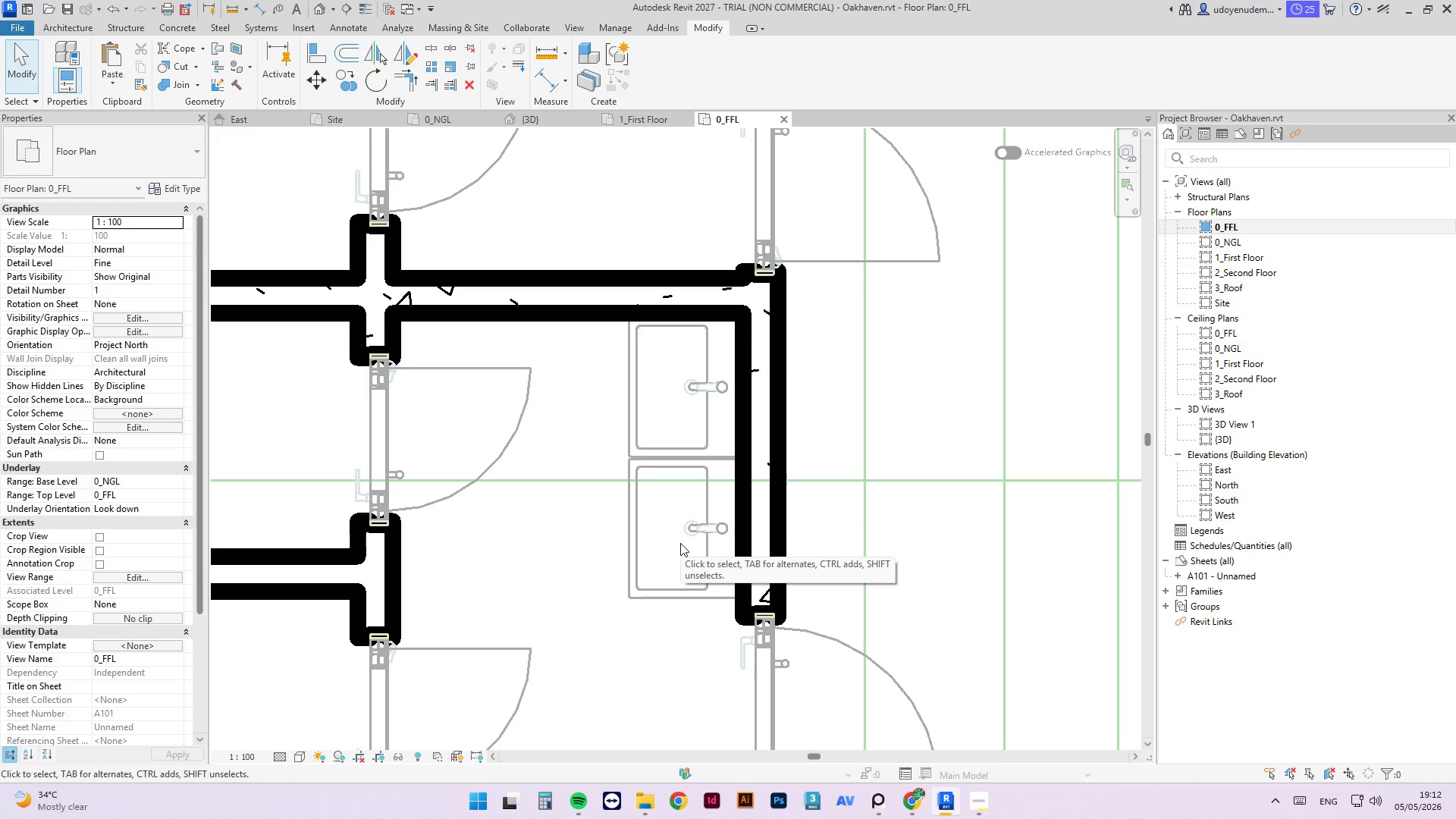 
wait(8.59)
 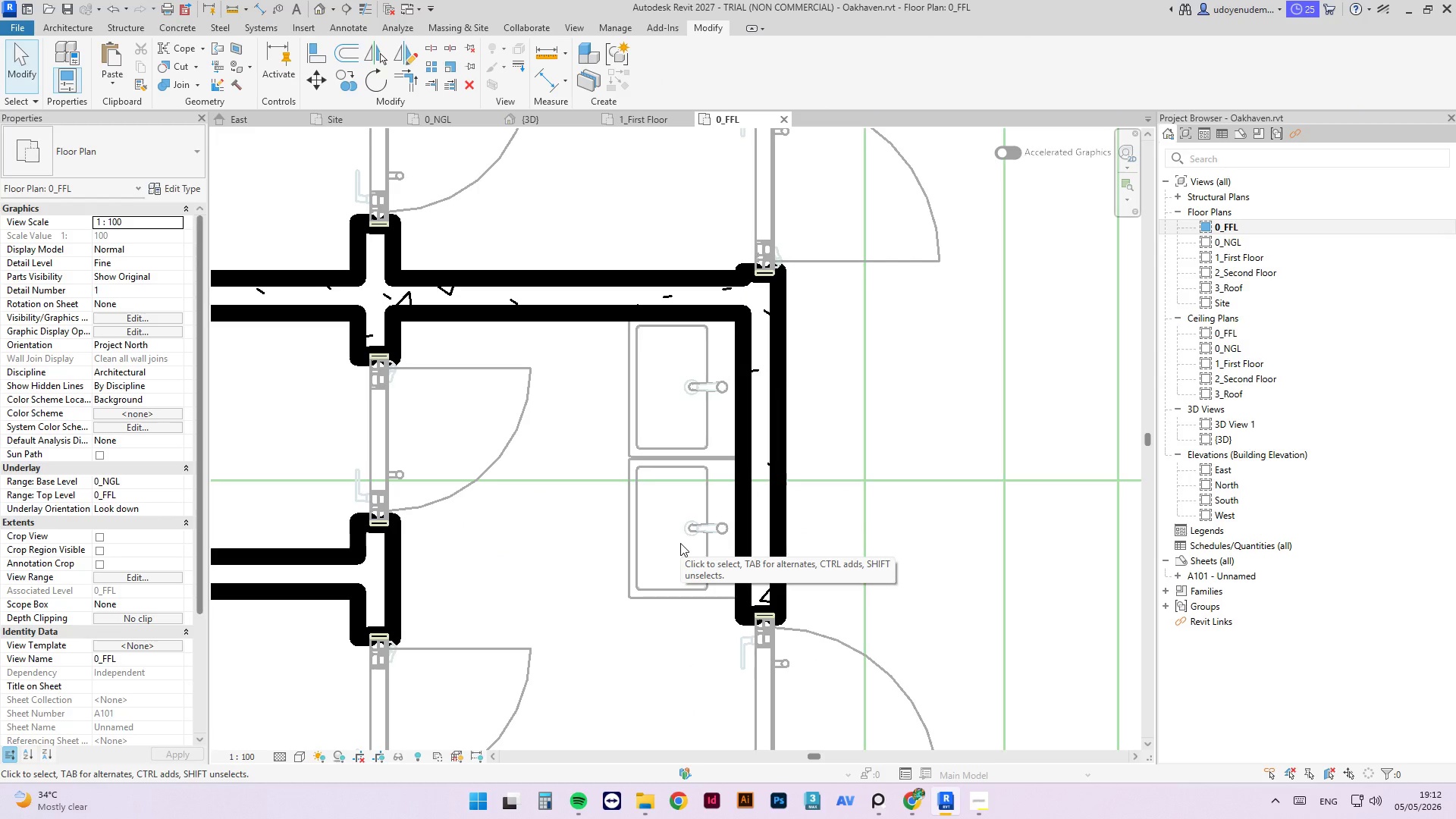 
left_click([894, 419])
 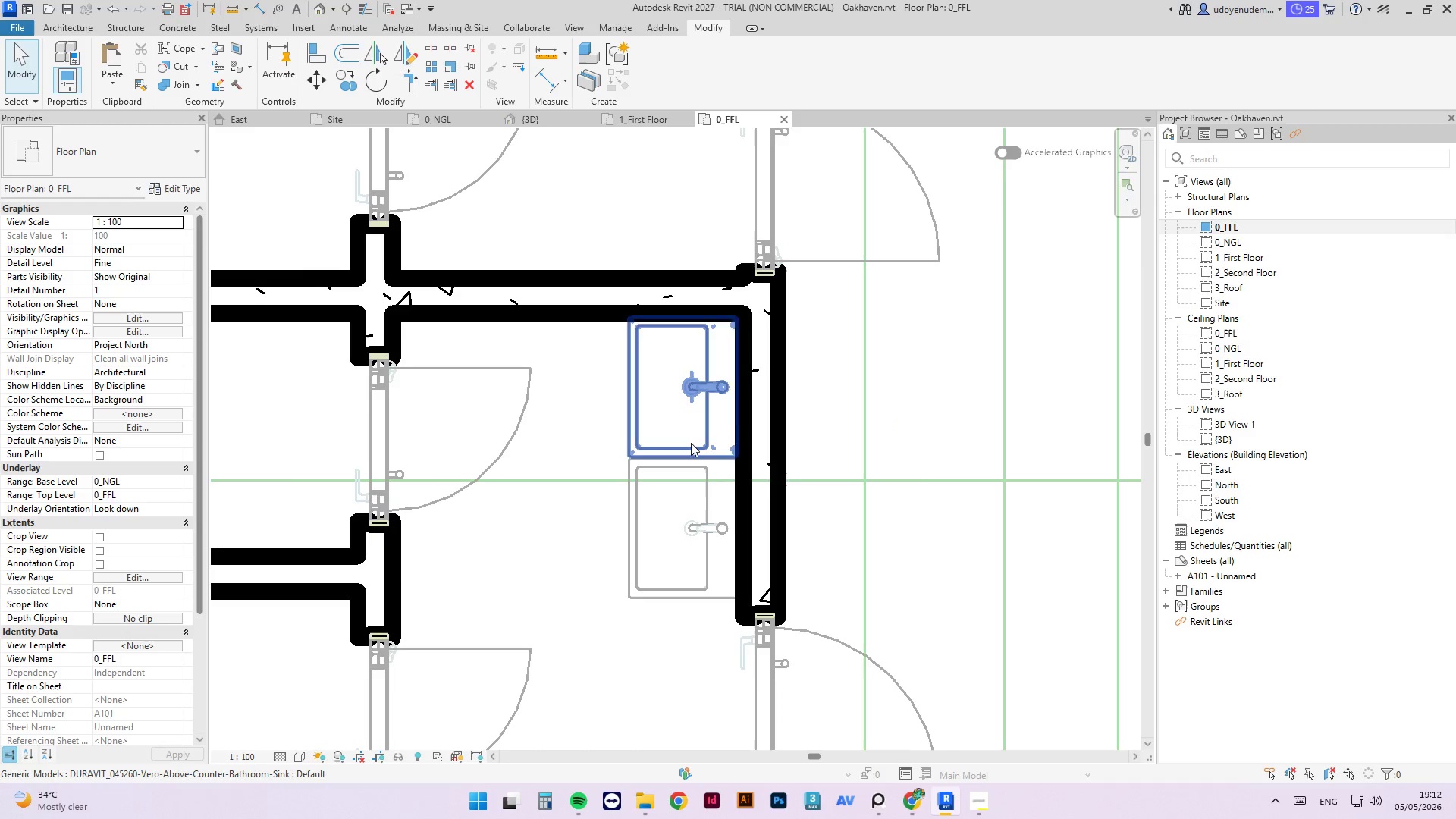 
scroll: coordinate [824, 489], scroll_direction: down, amount: 10.0
 